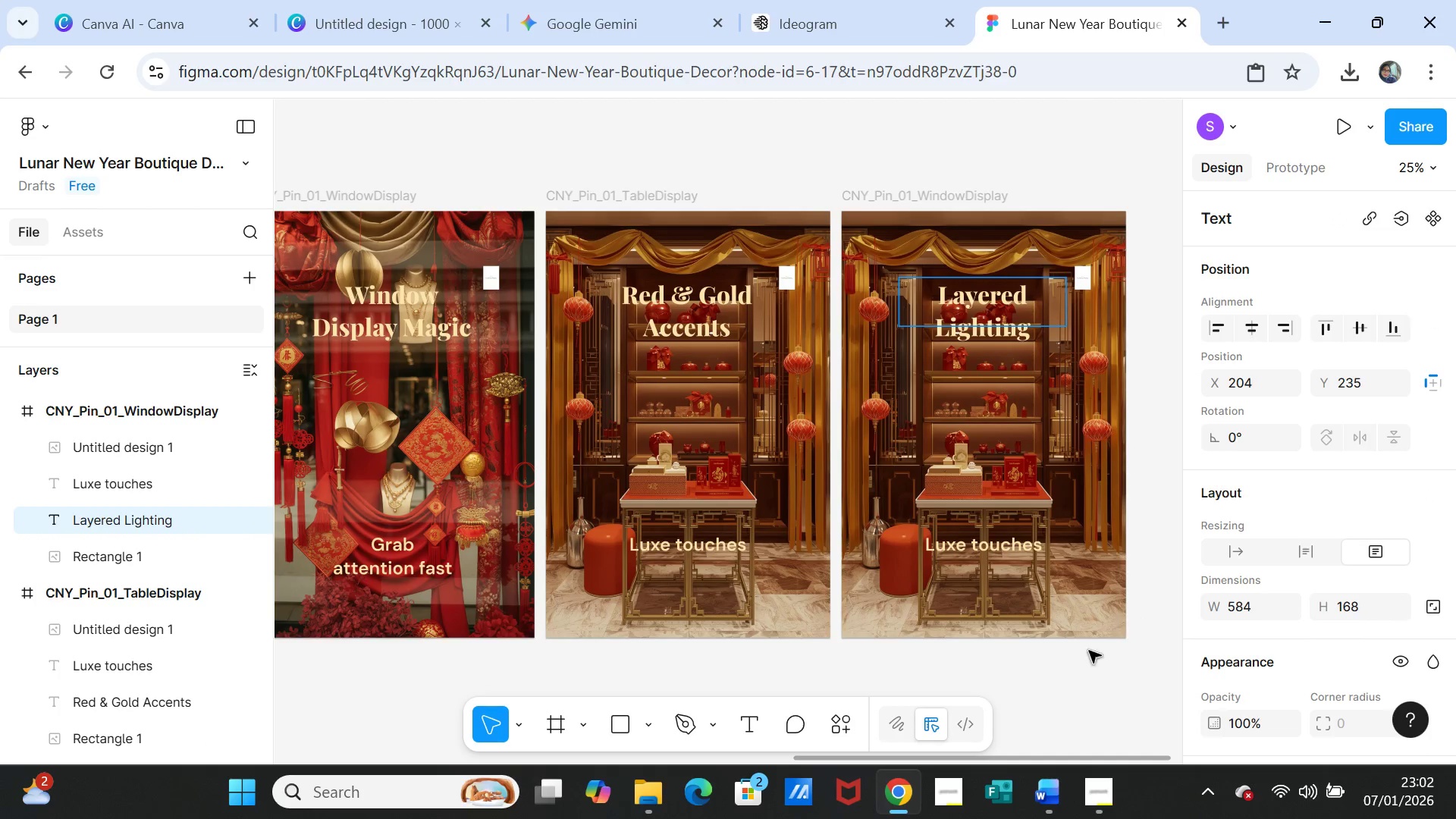 
left_click([1082, 679])
 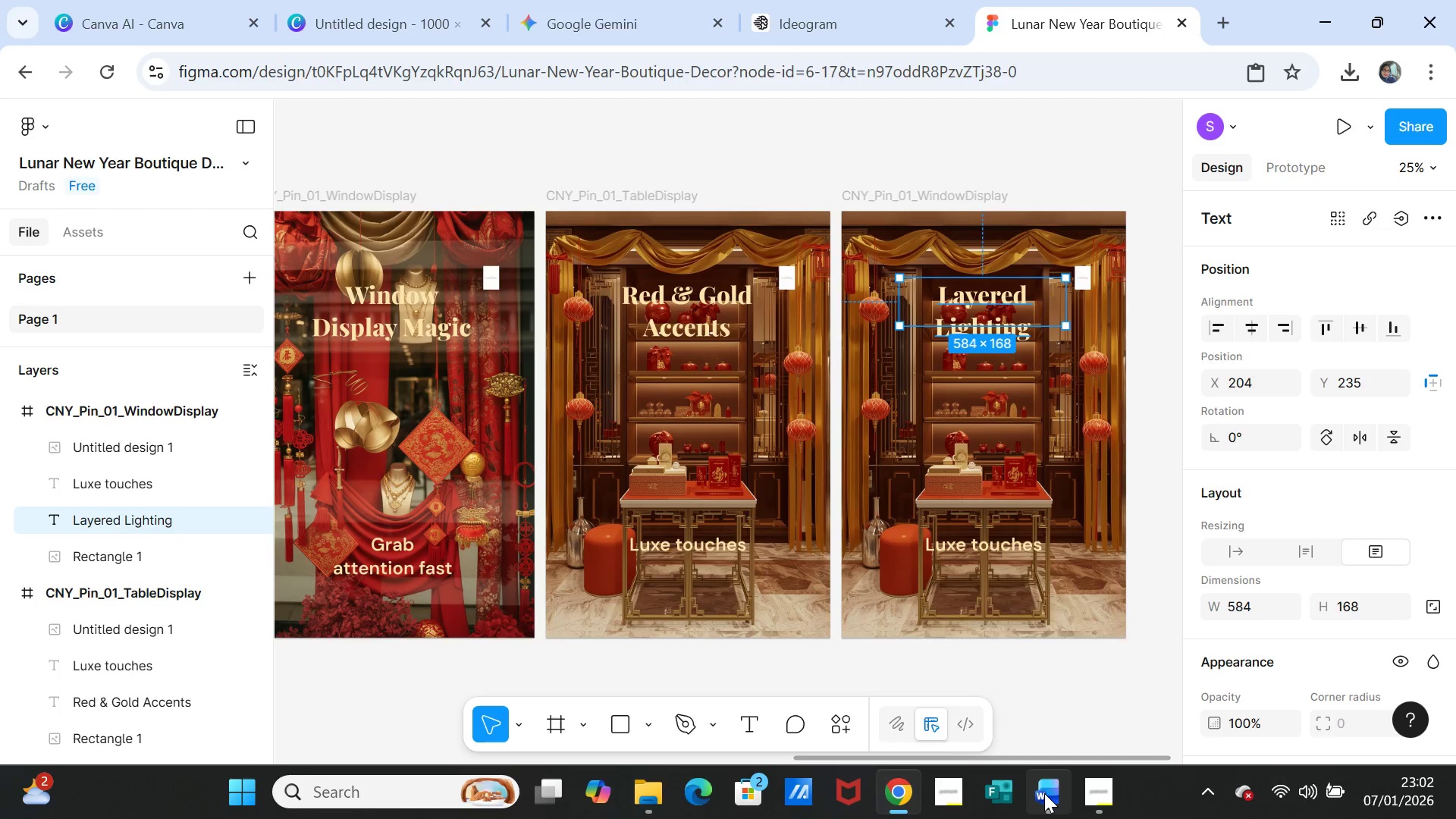 
left_click([1043, 792])
 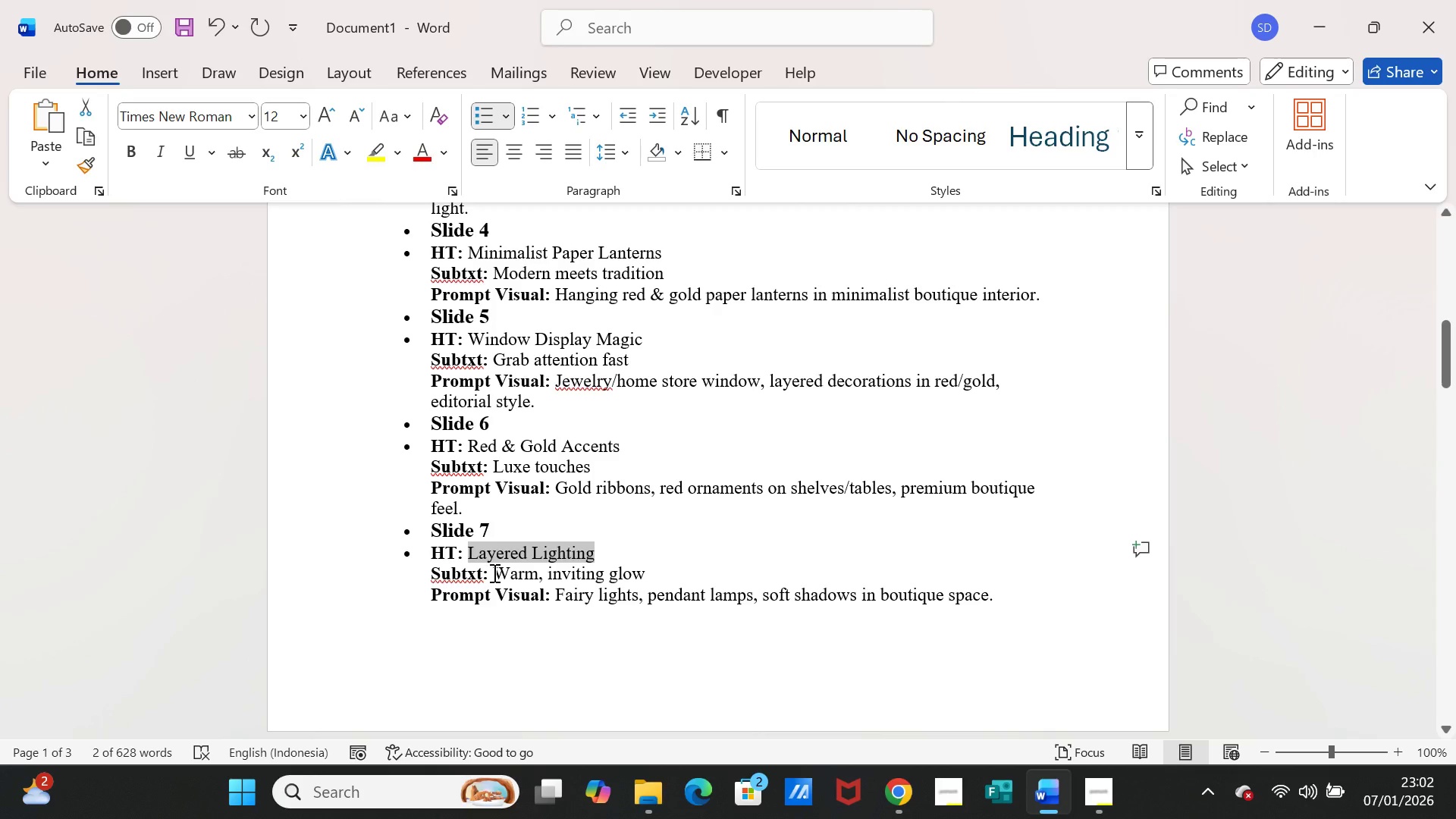 
left_click_drag(start_coordinate=[493, 573], to_coordinate=[623, 572])
 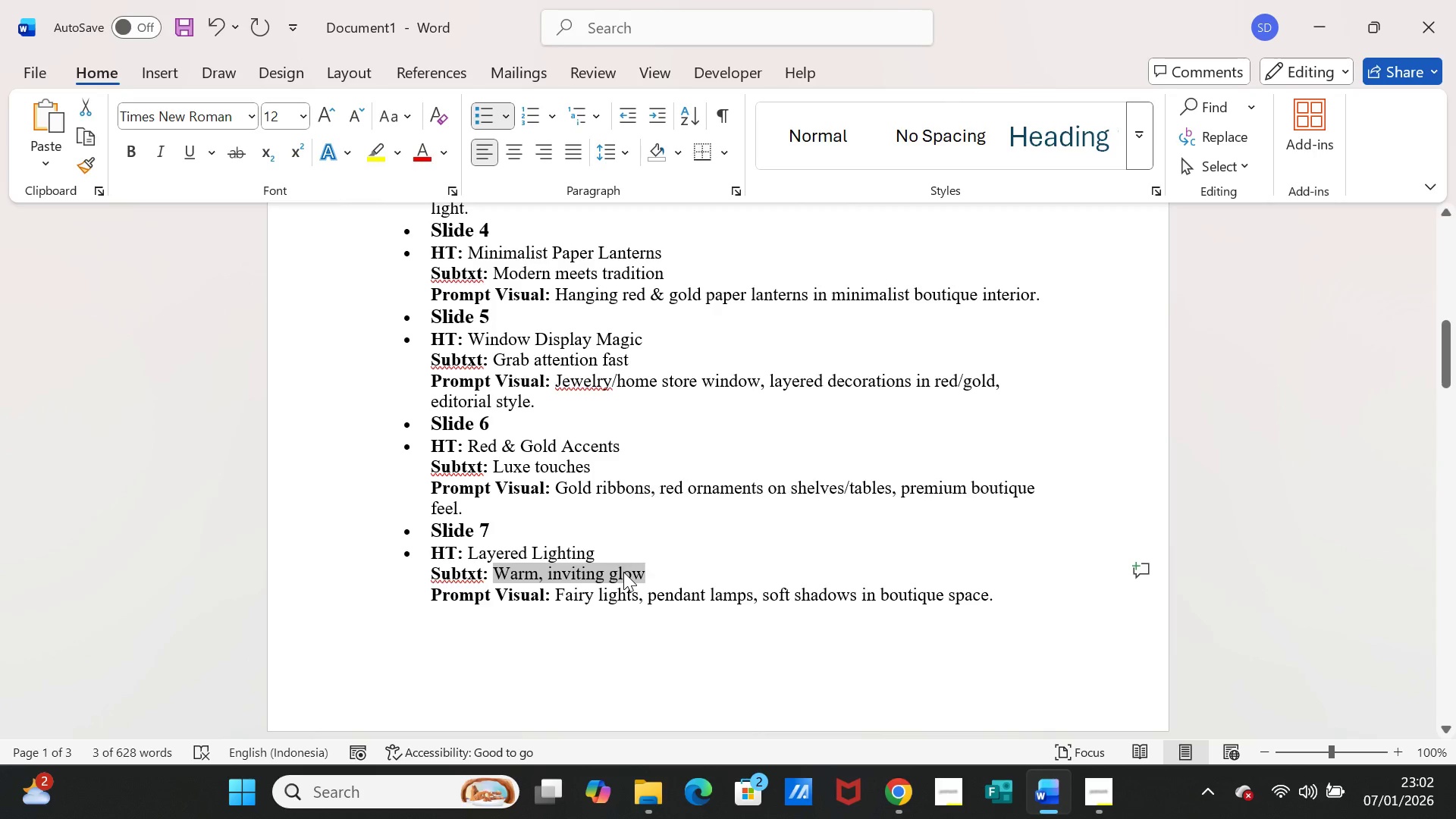 
key(Control+C)
 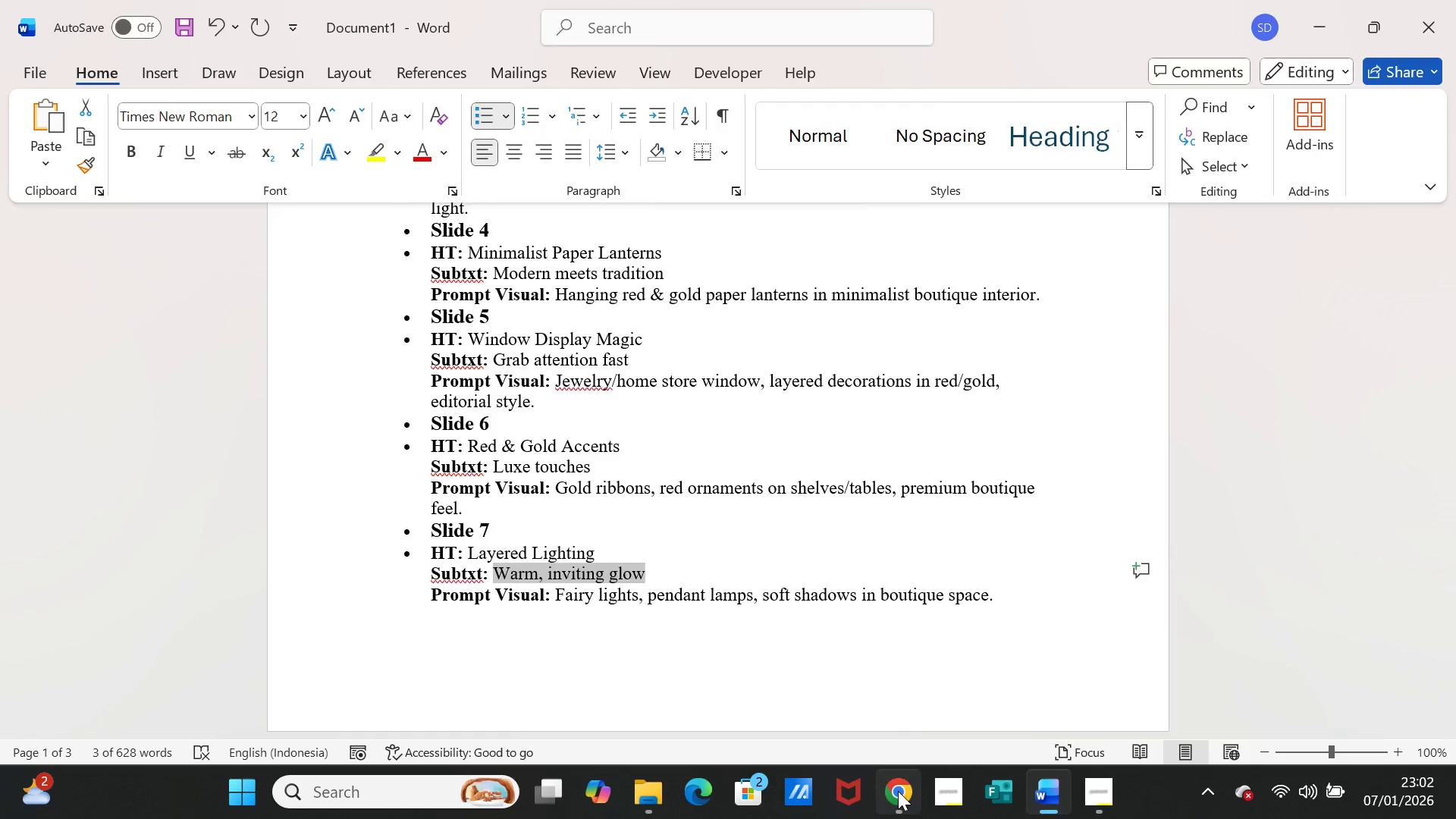 
left_click([898, 791])
 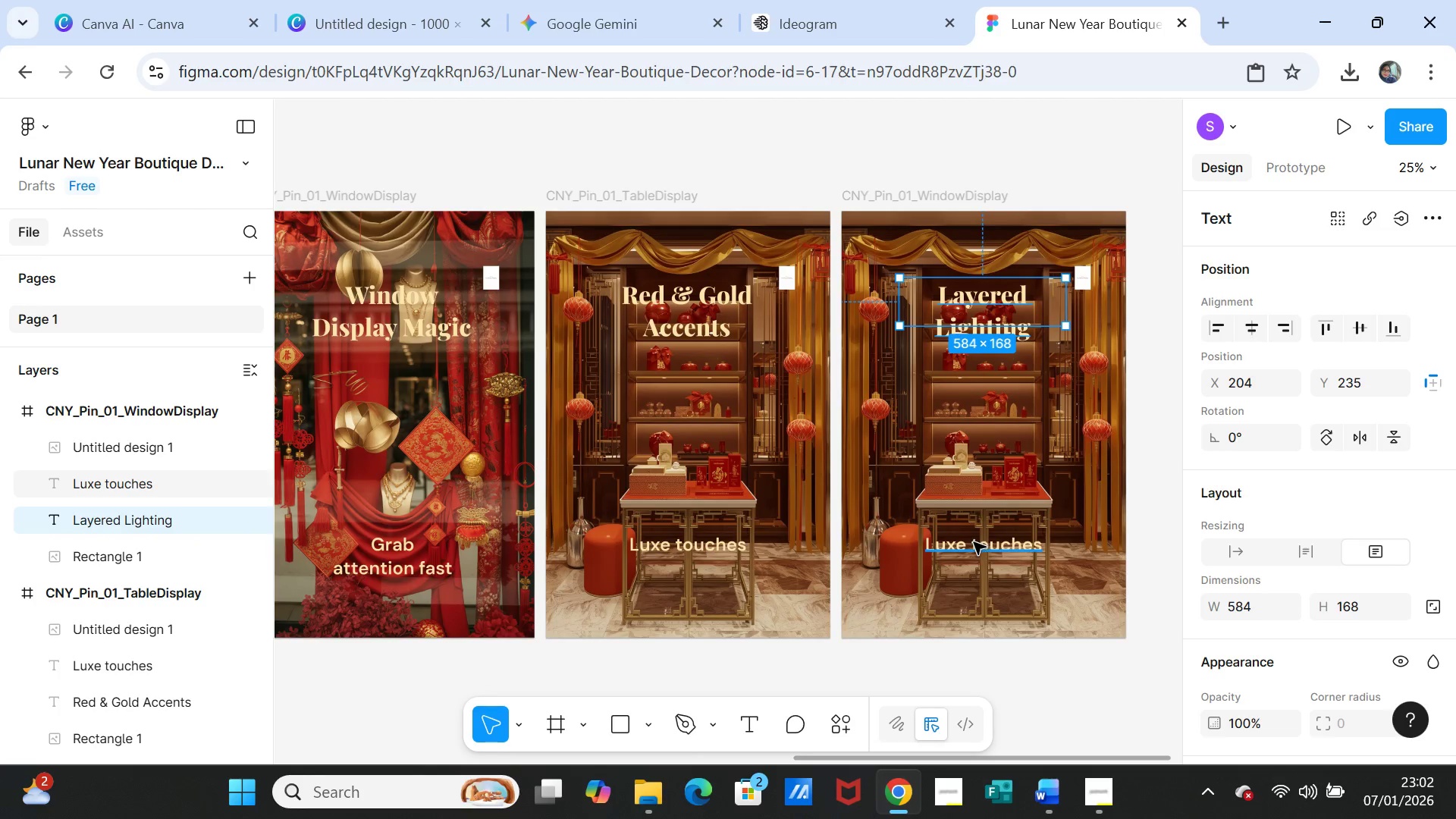 
double_click([974, 542])
 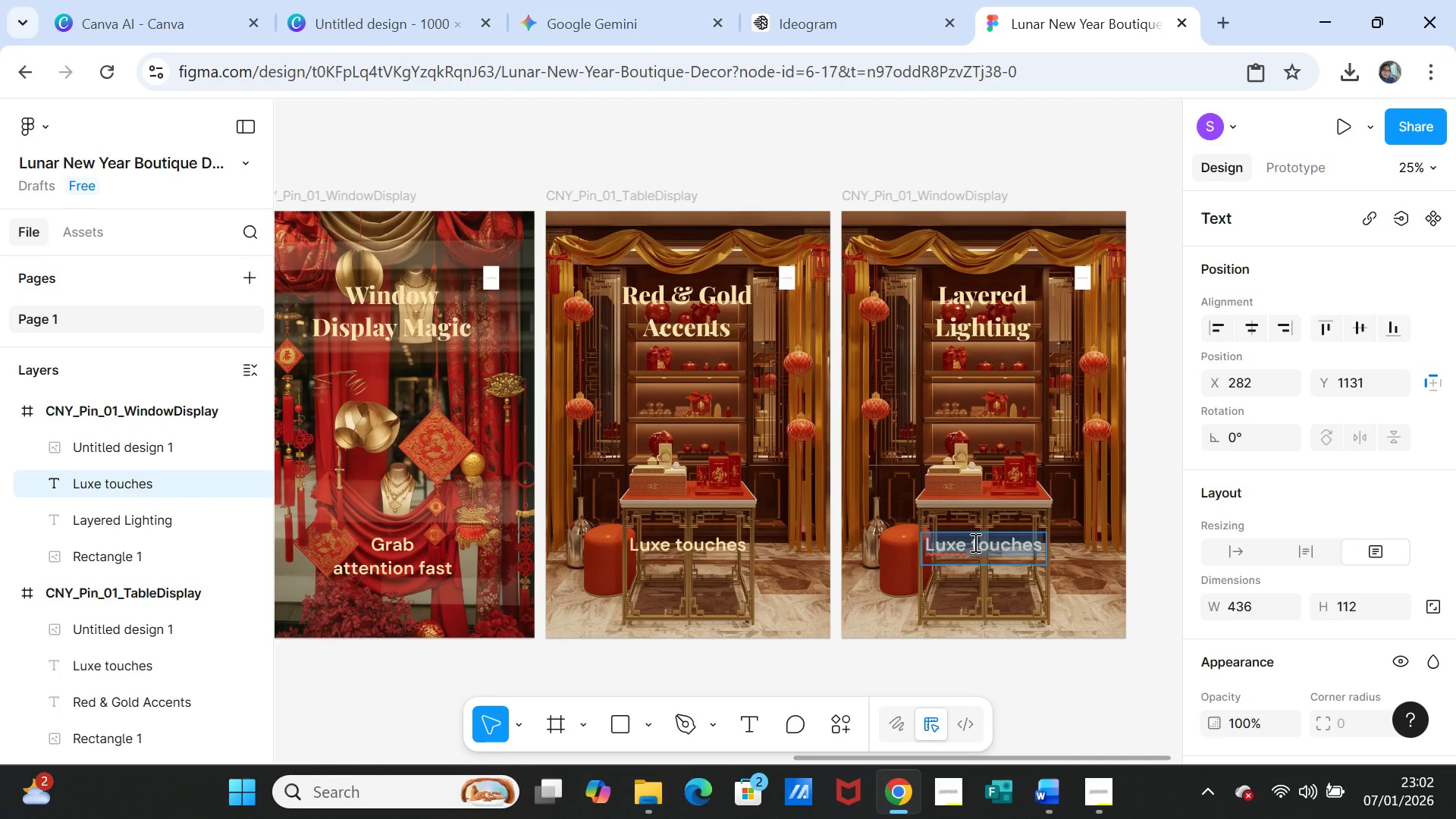 
key(Control+V)
 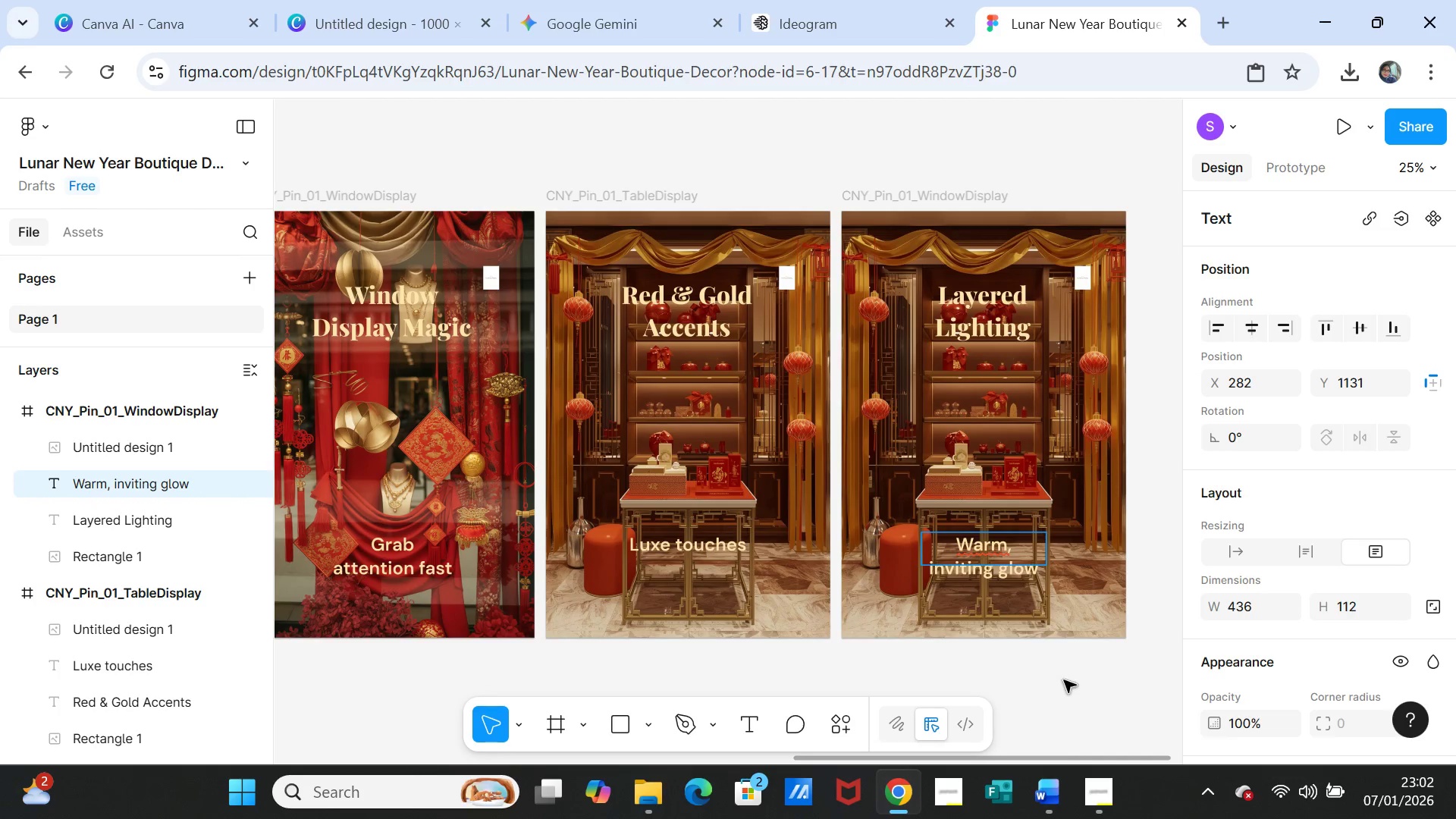 
left_click([1068, 692])
 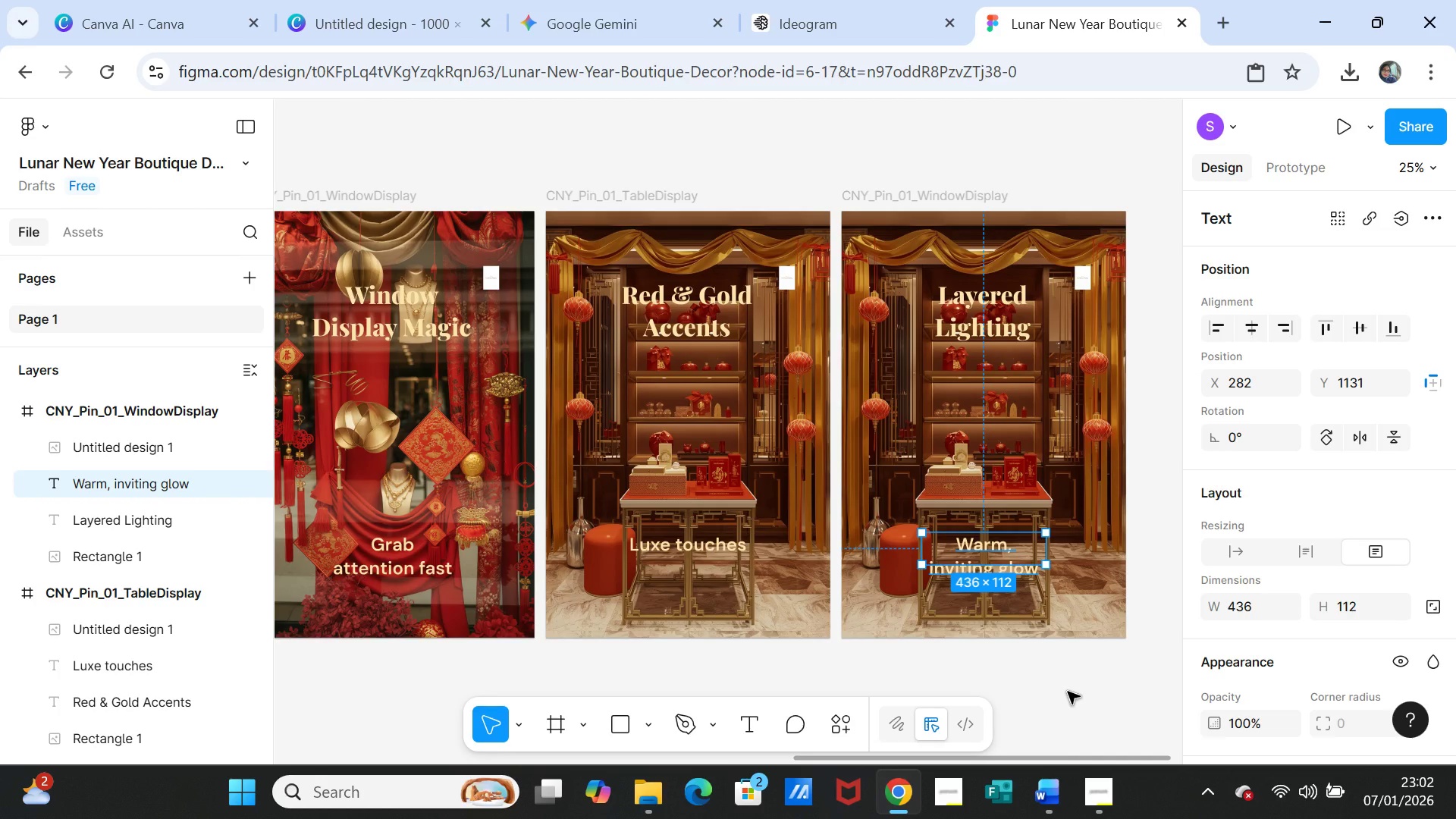 
left_click([1068, 692])
 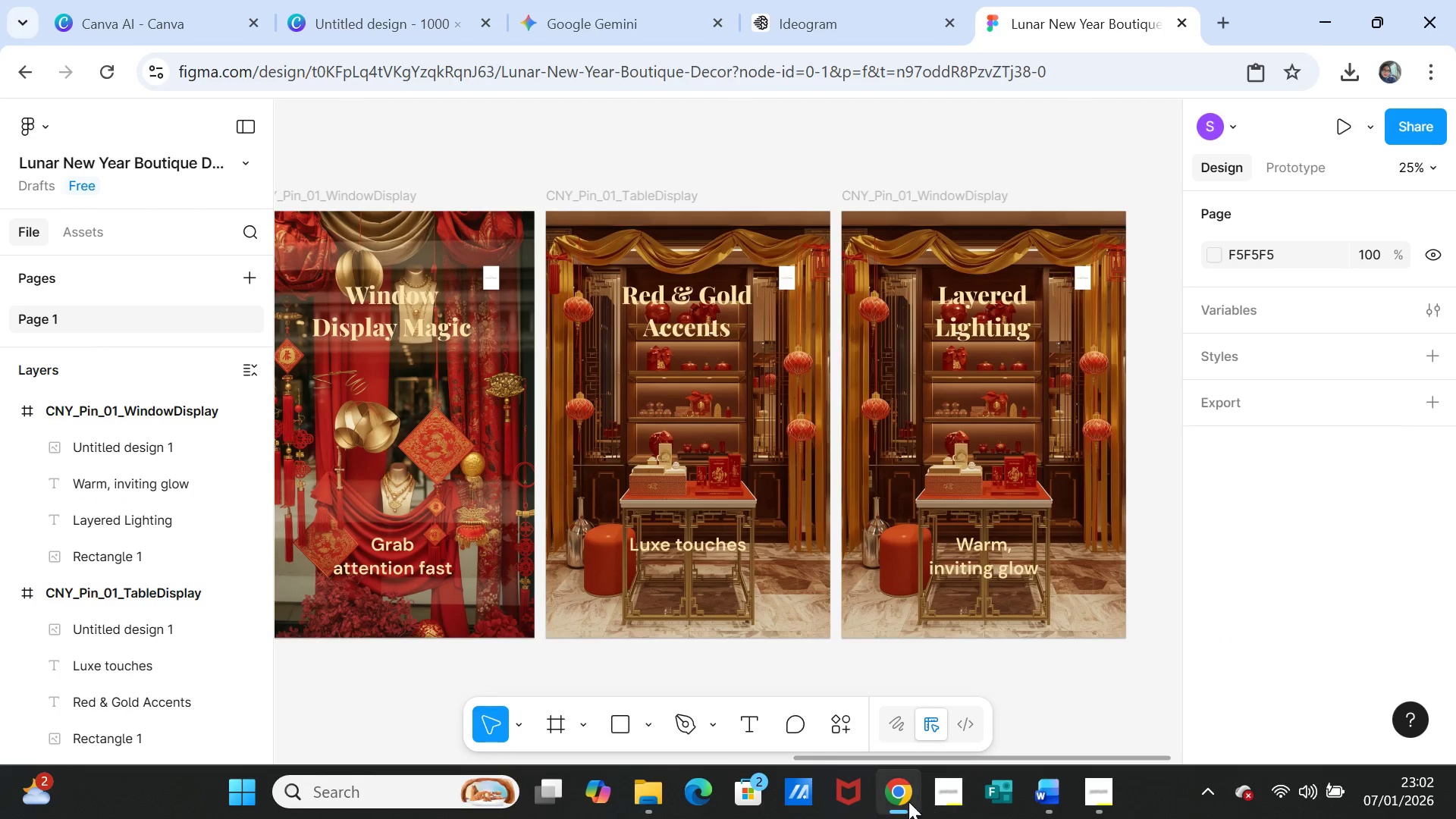 
left_click([905, 802])
 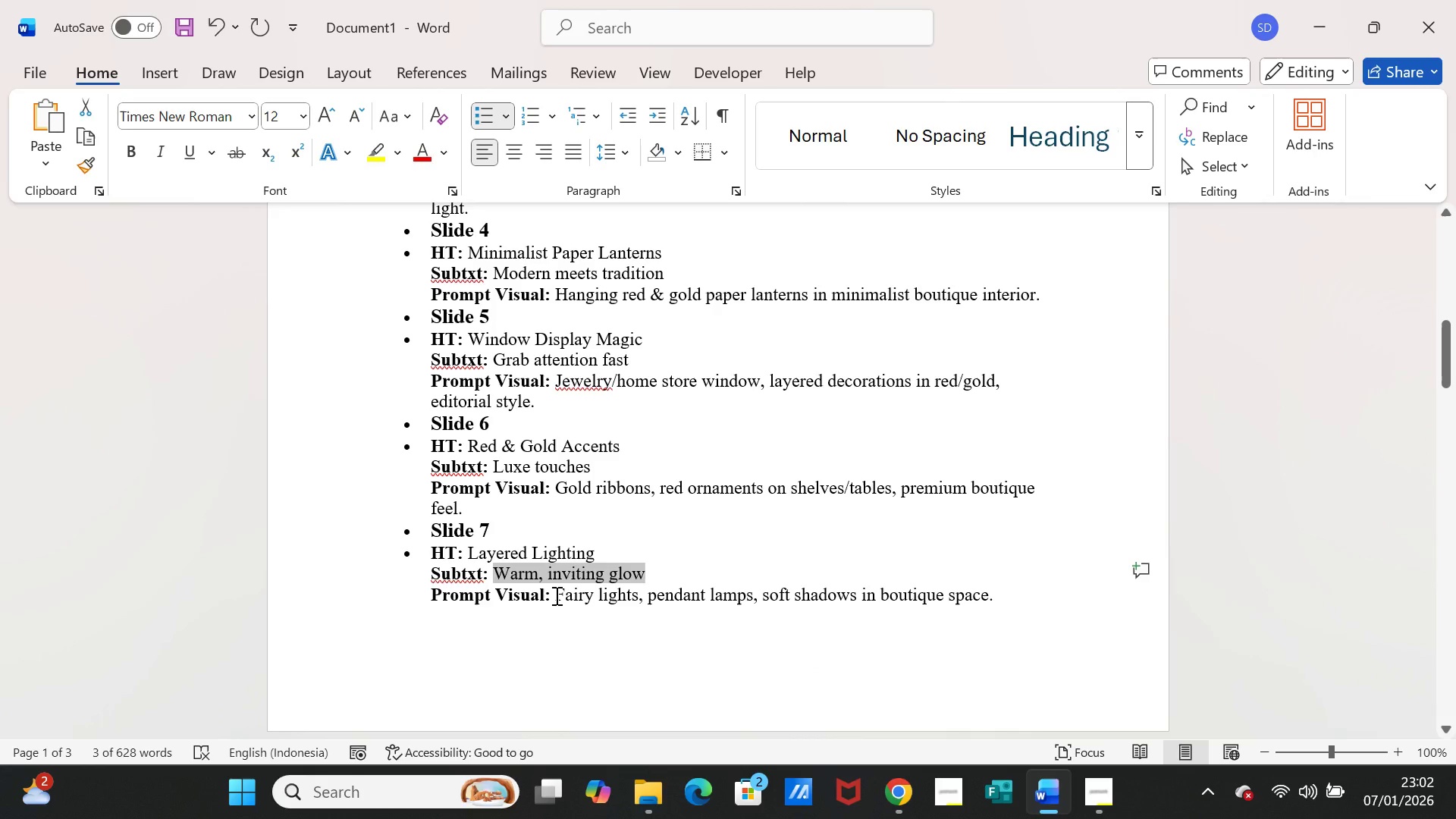 
left_click([899, 774])
 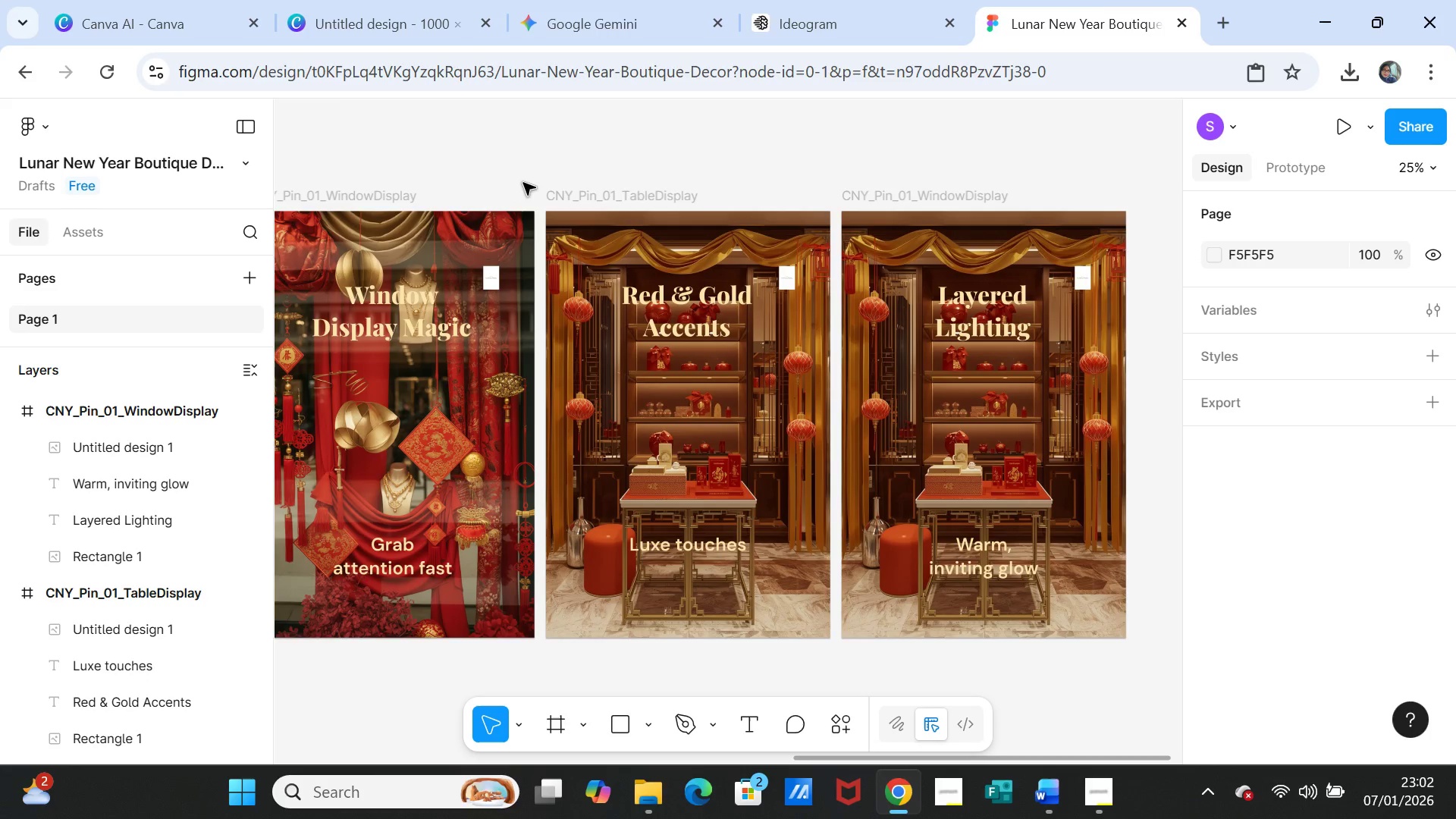 
left_click([136, 12])
 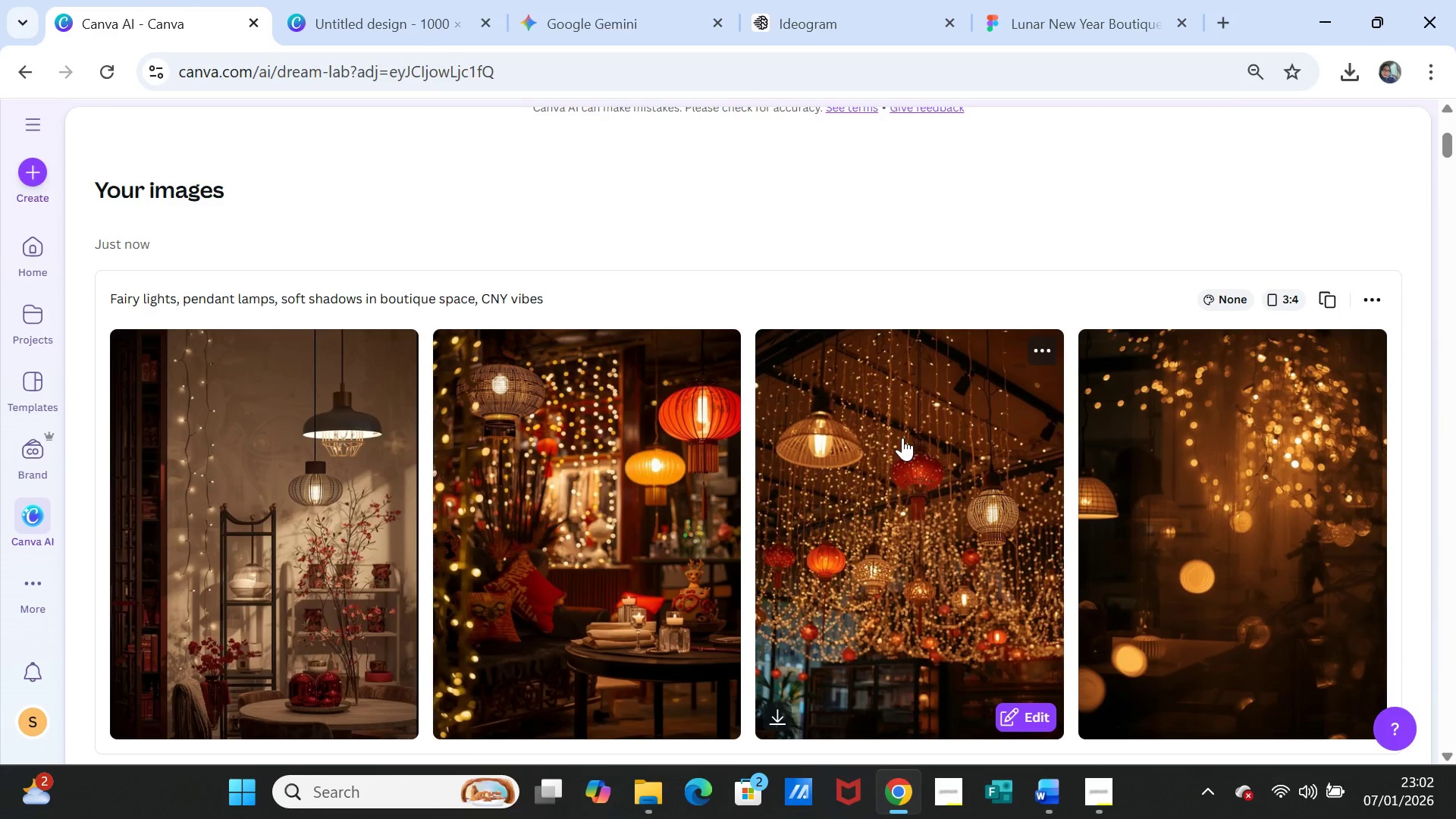 
scroll: coordinate [902, 438], scroll_direction: down, amount: 1.0
 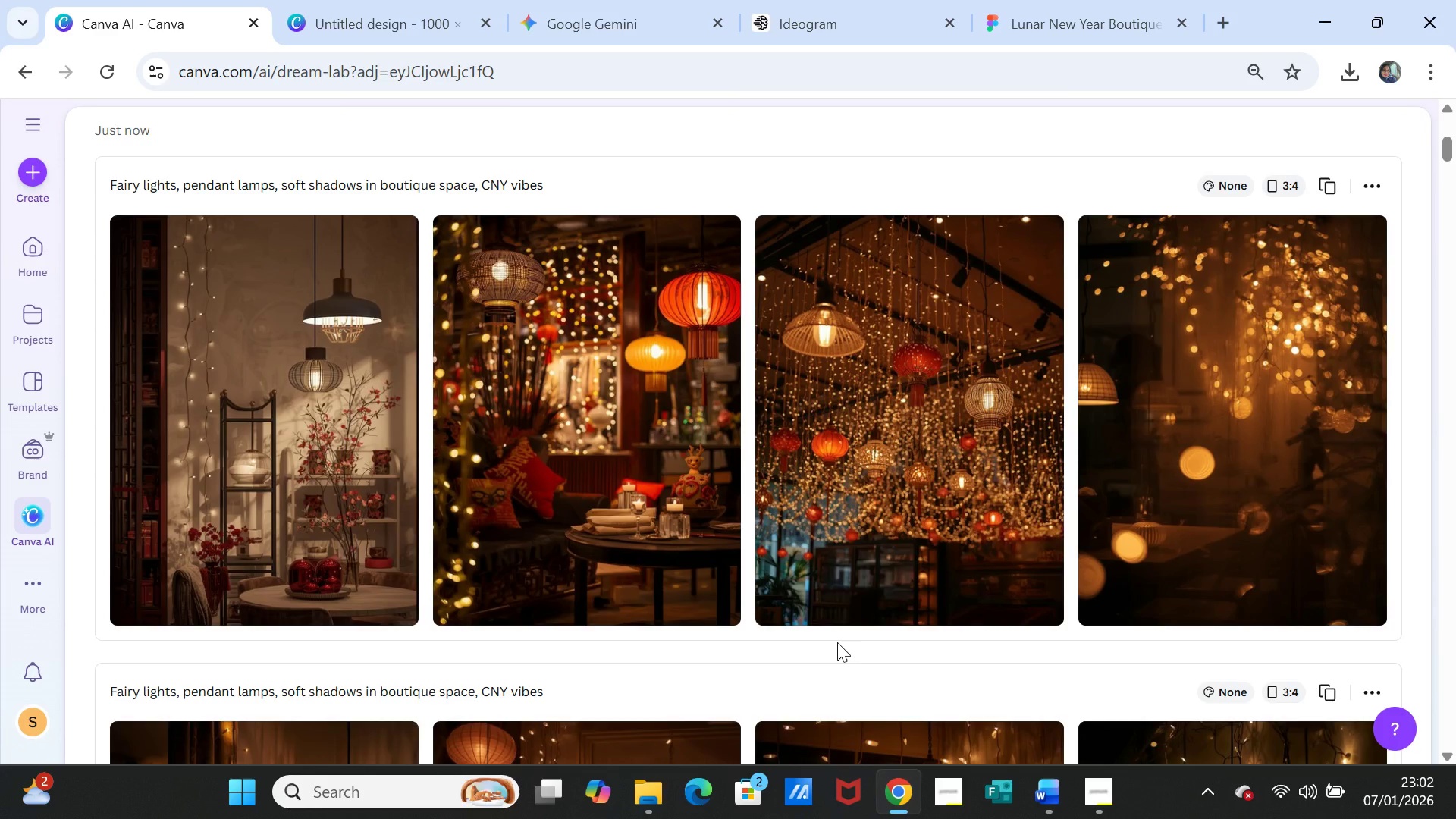 
wait(10.16)
 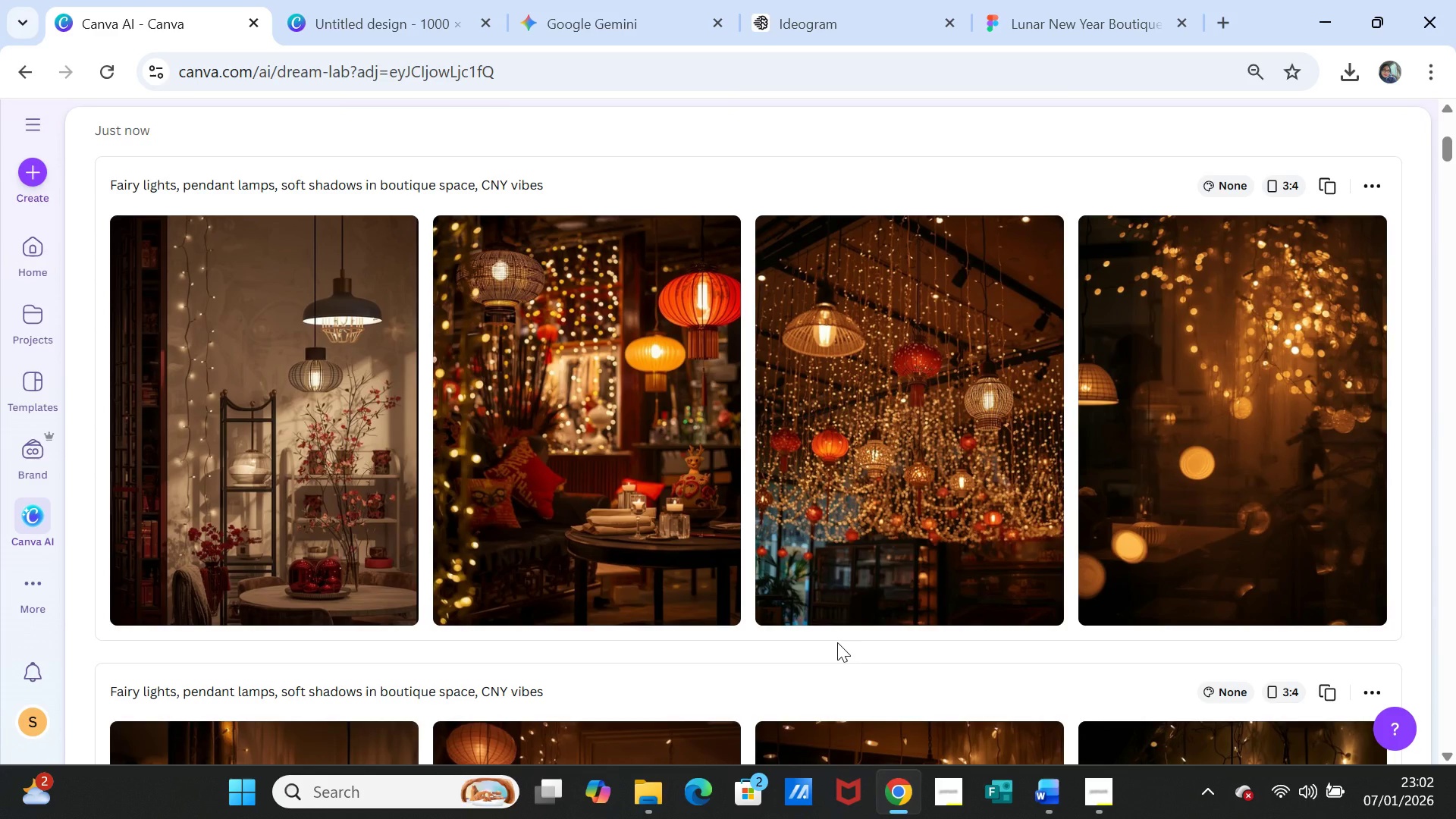 
scroll: coordinate [473, 581], scroll_direction: up, amount: 1.0
 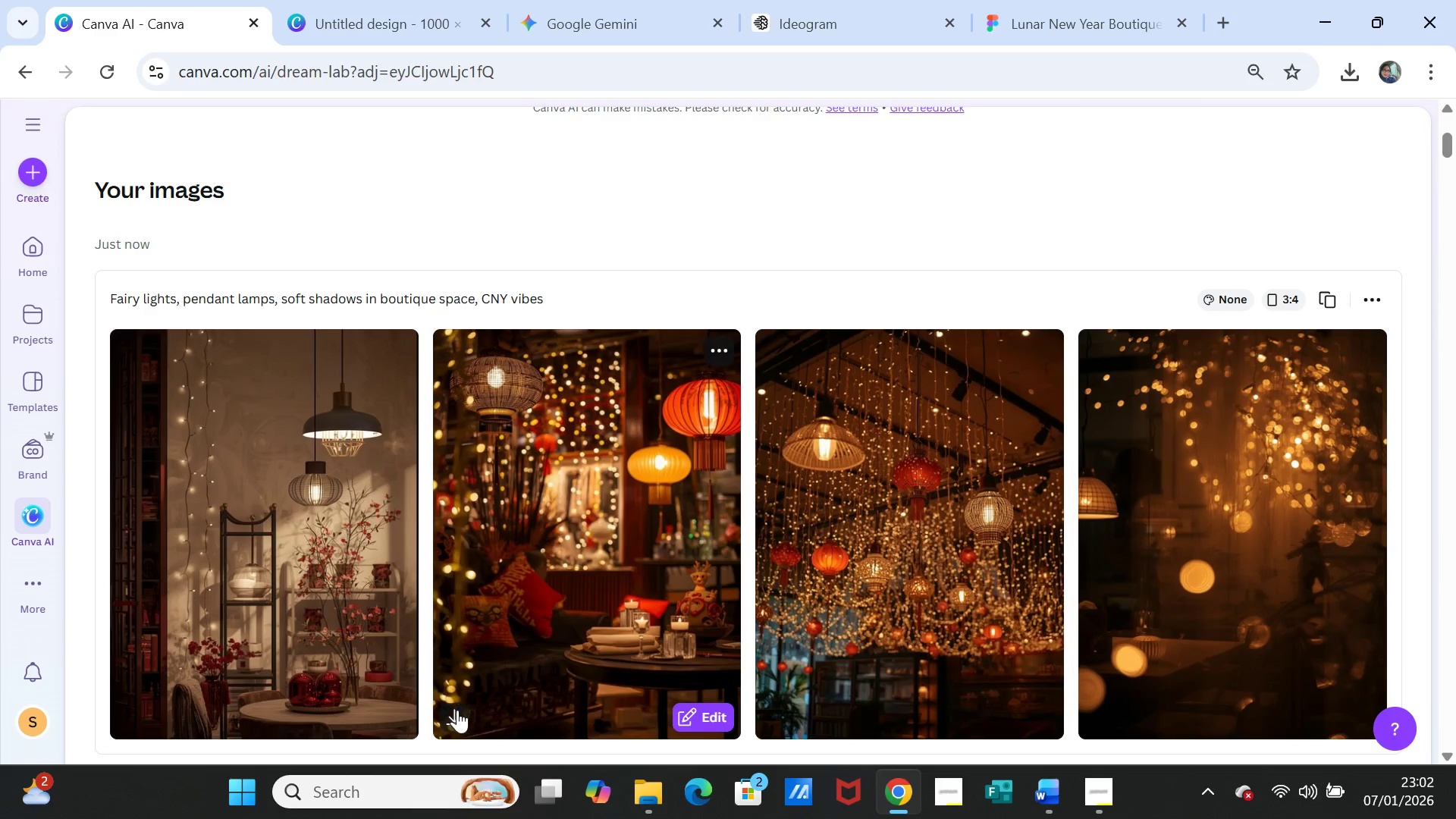 
left_click([457, 713])
 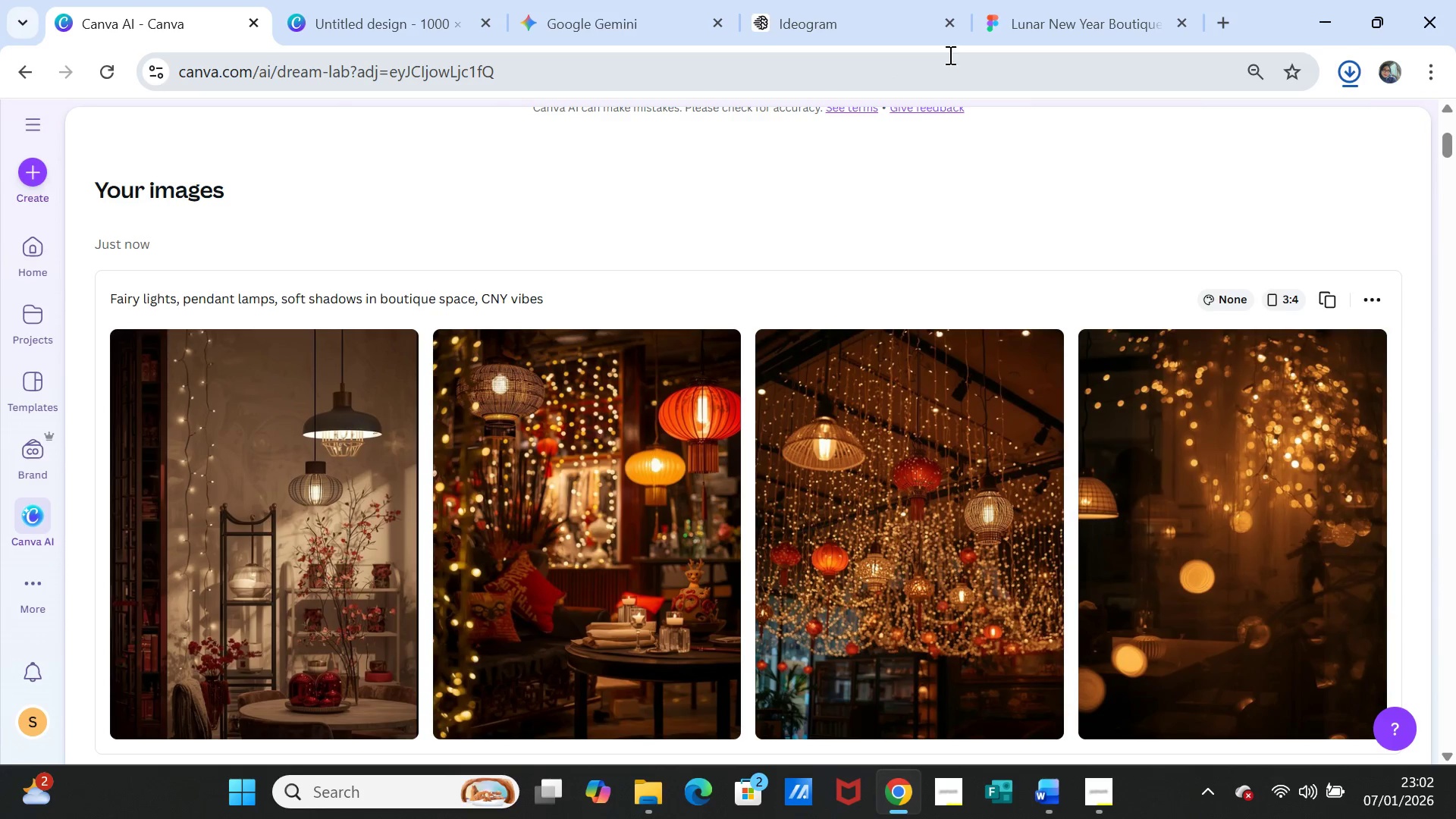 
wait(5.91)
 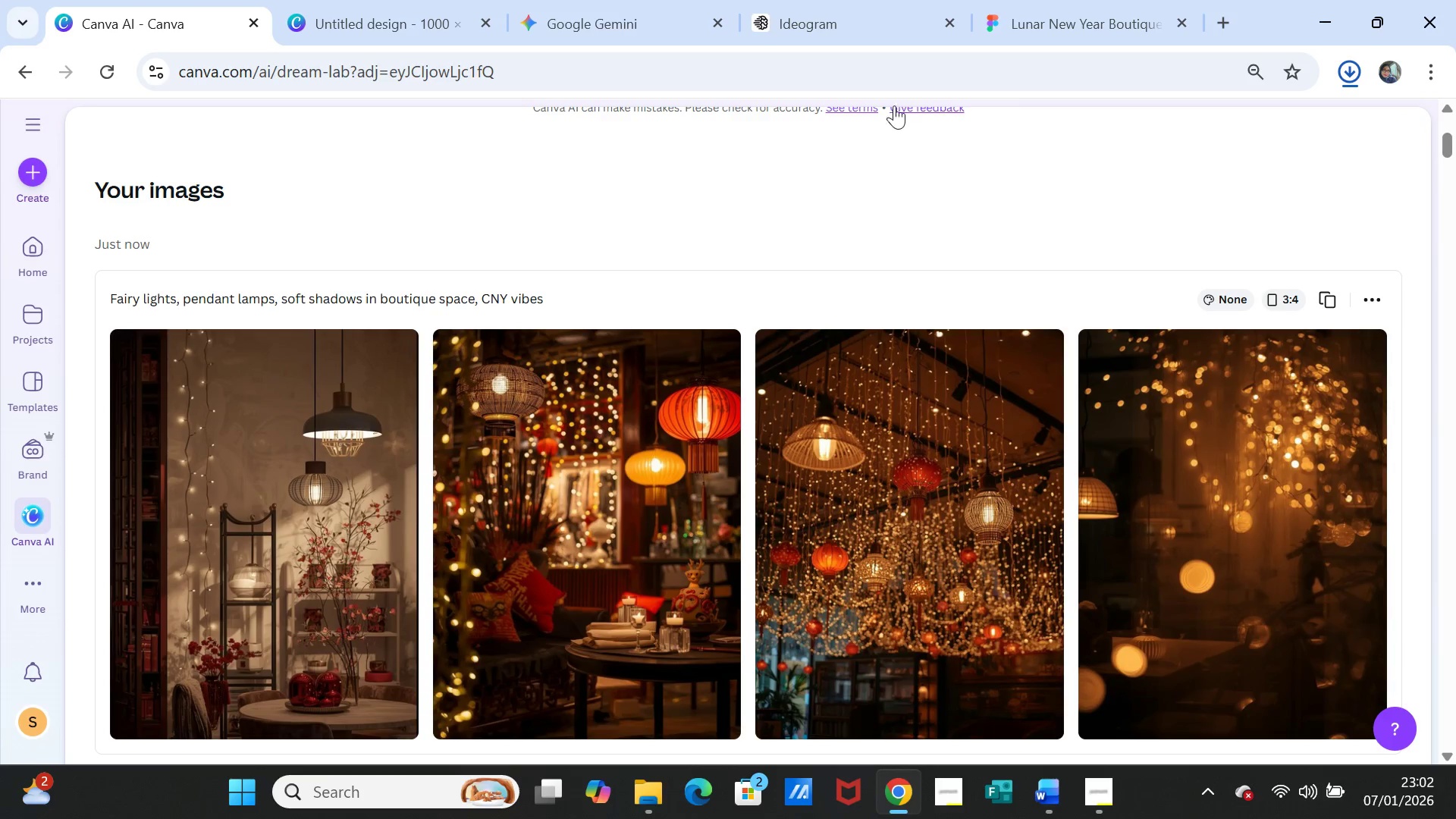 
left_click([1021, 16])
 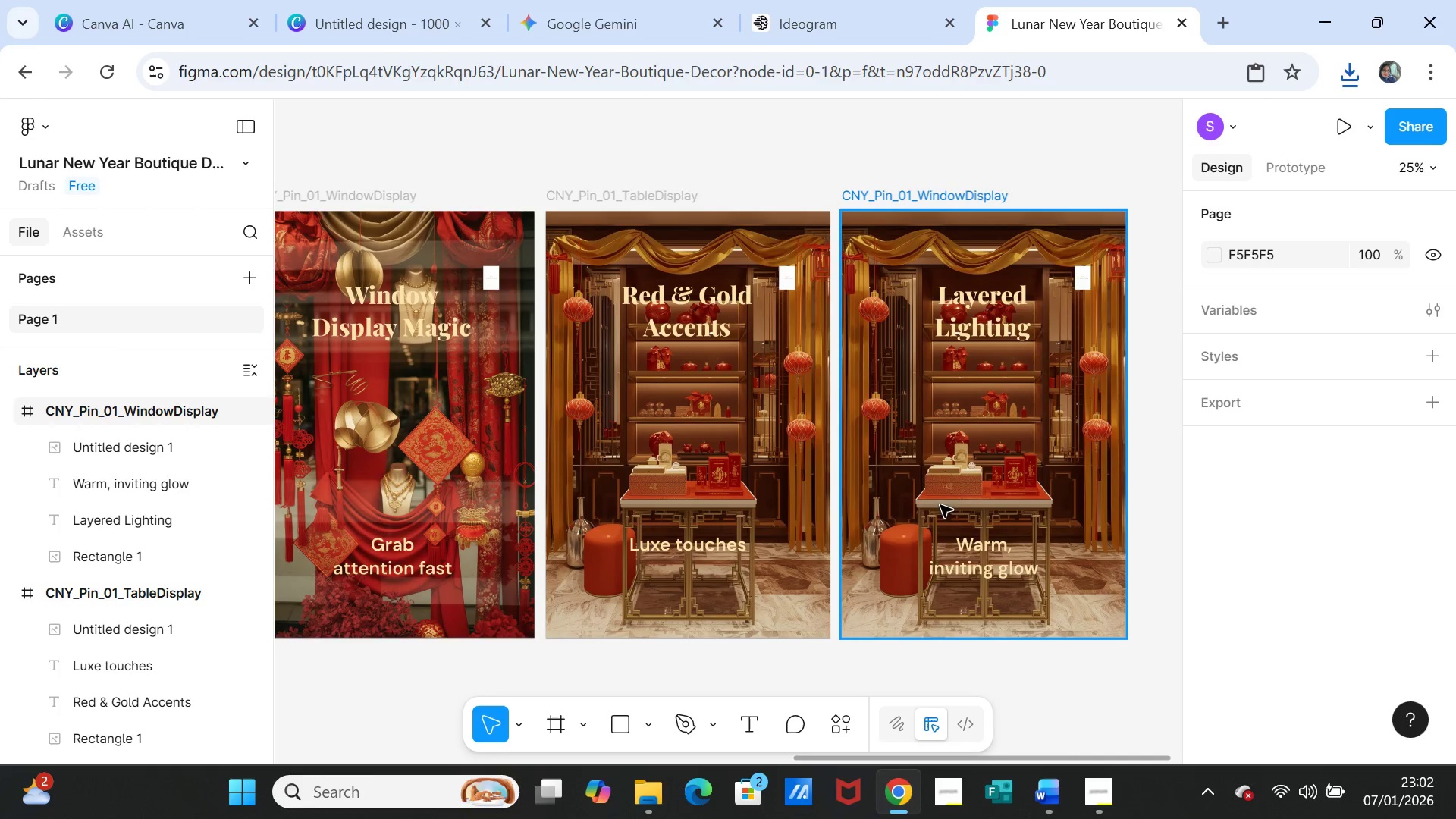 
left_click([962, 437])
 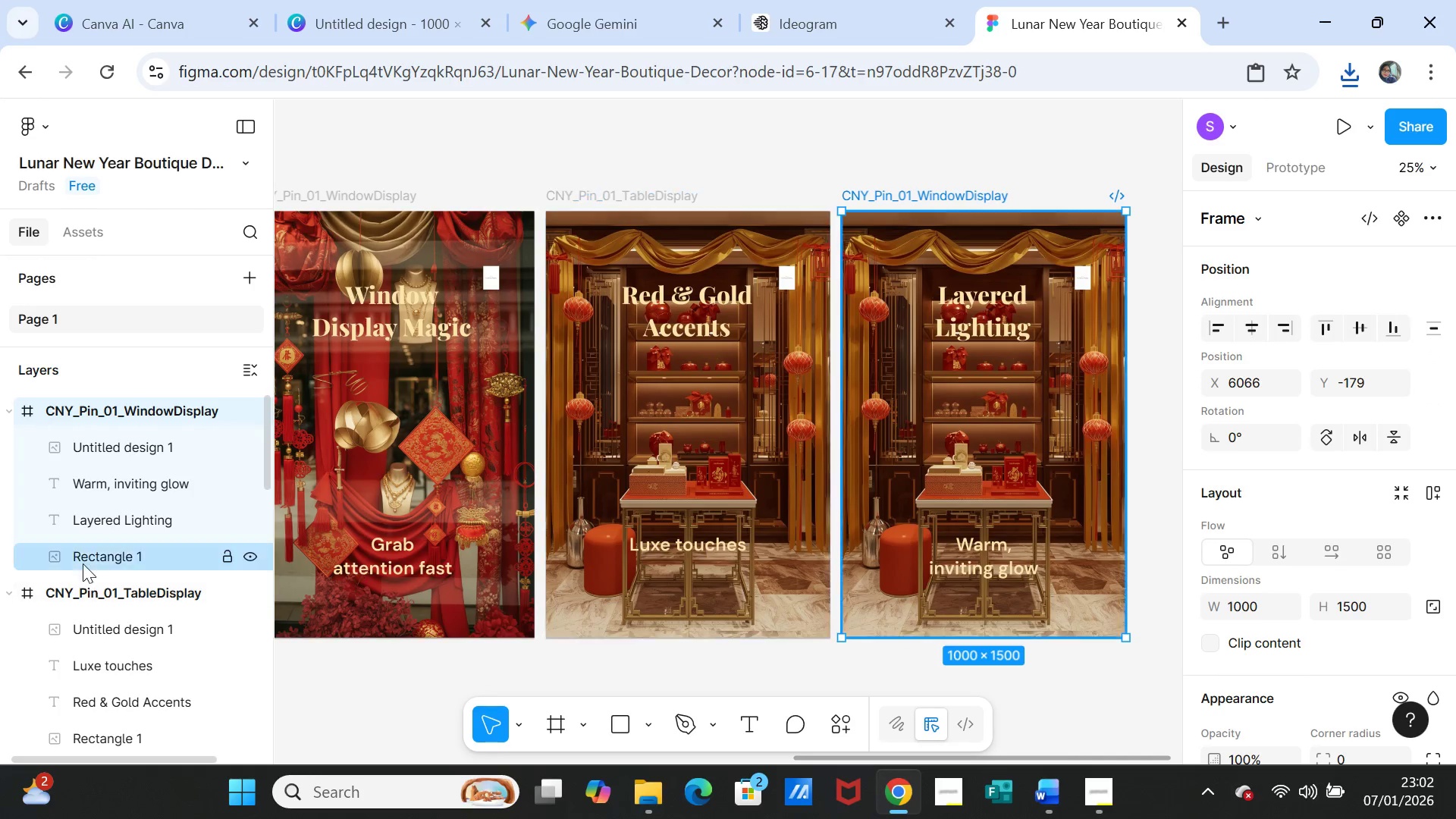 
left_click([85, 560])
 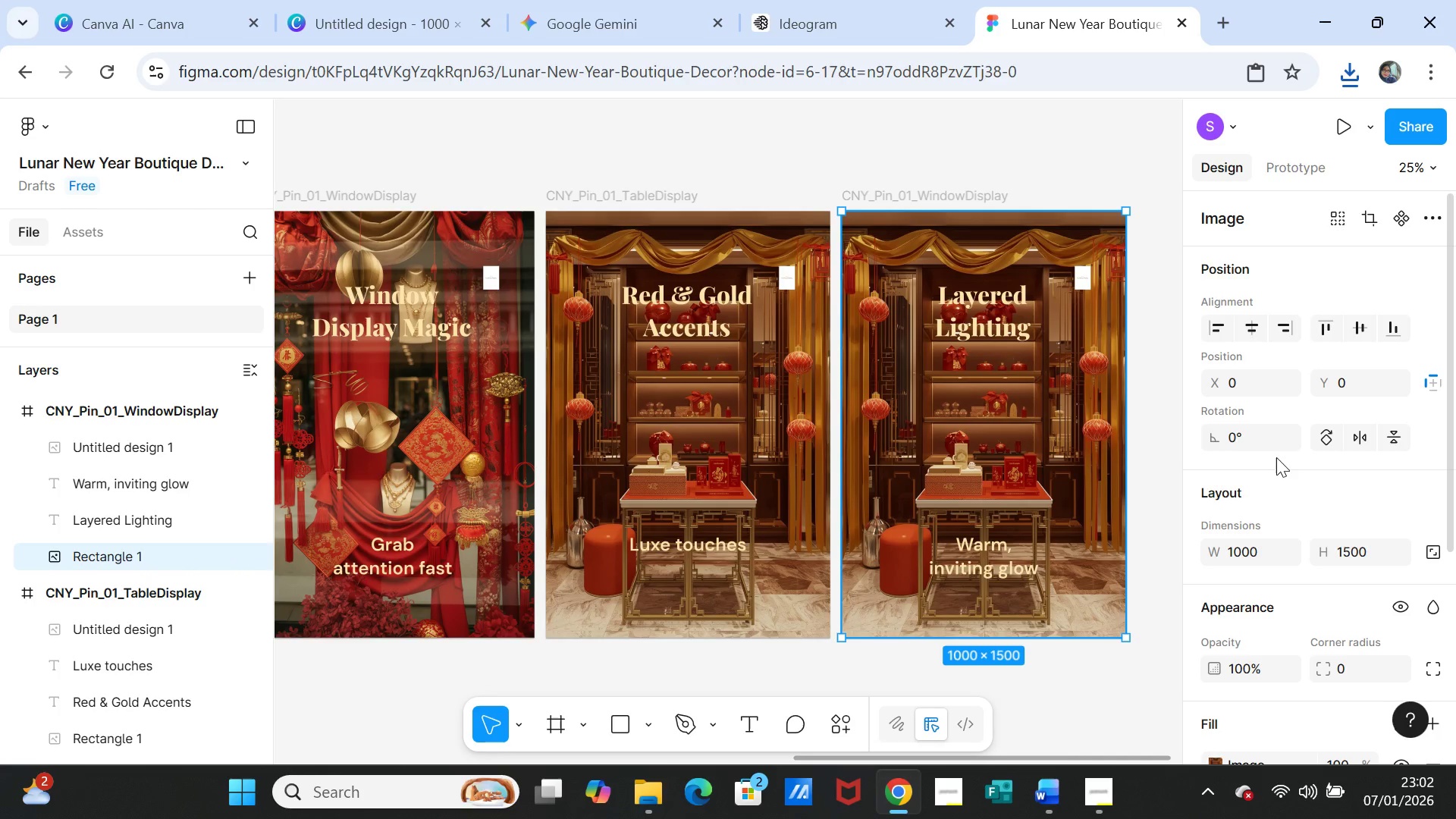 
scroll: coordinate [1317, 653], scroll_direction: down, amount: 2.0
 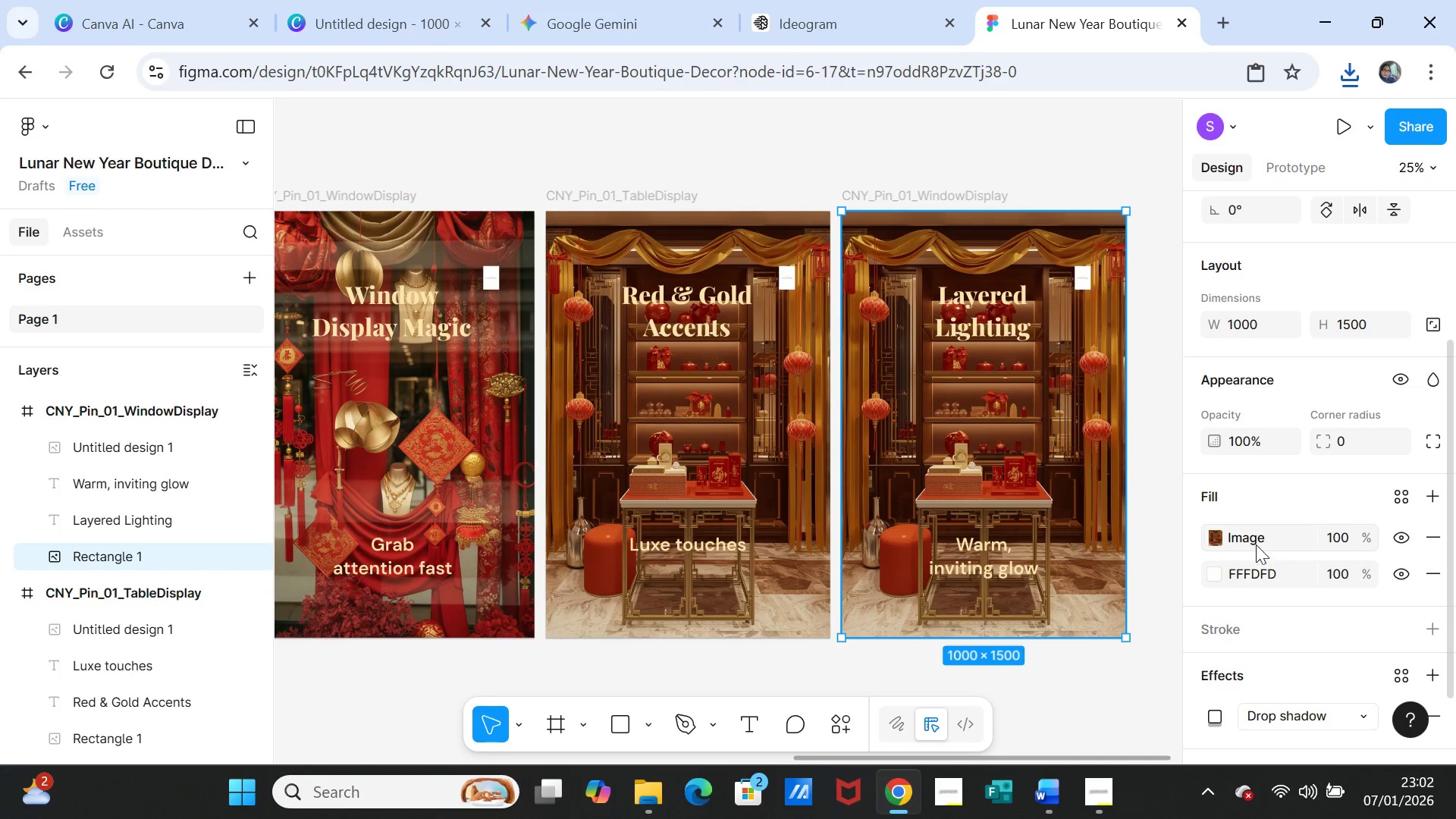 
left_click([1255, 542])
 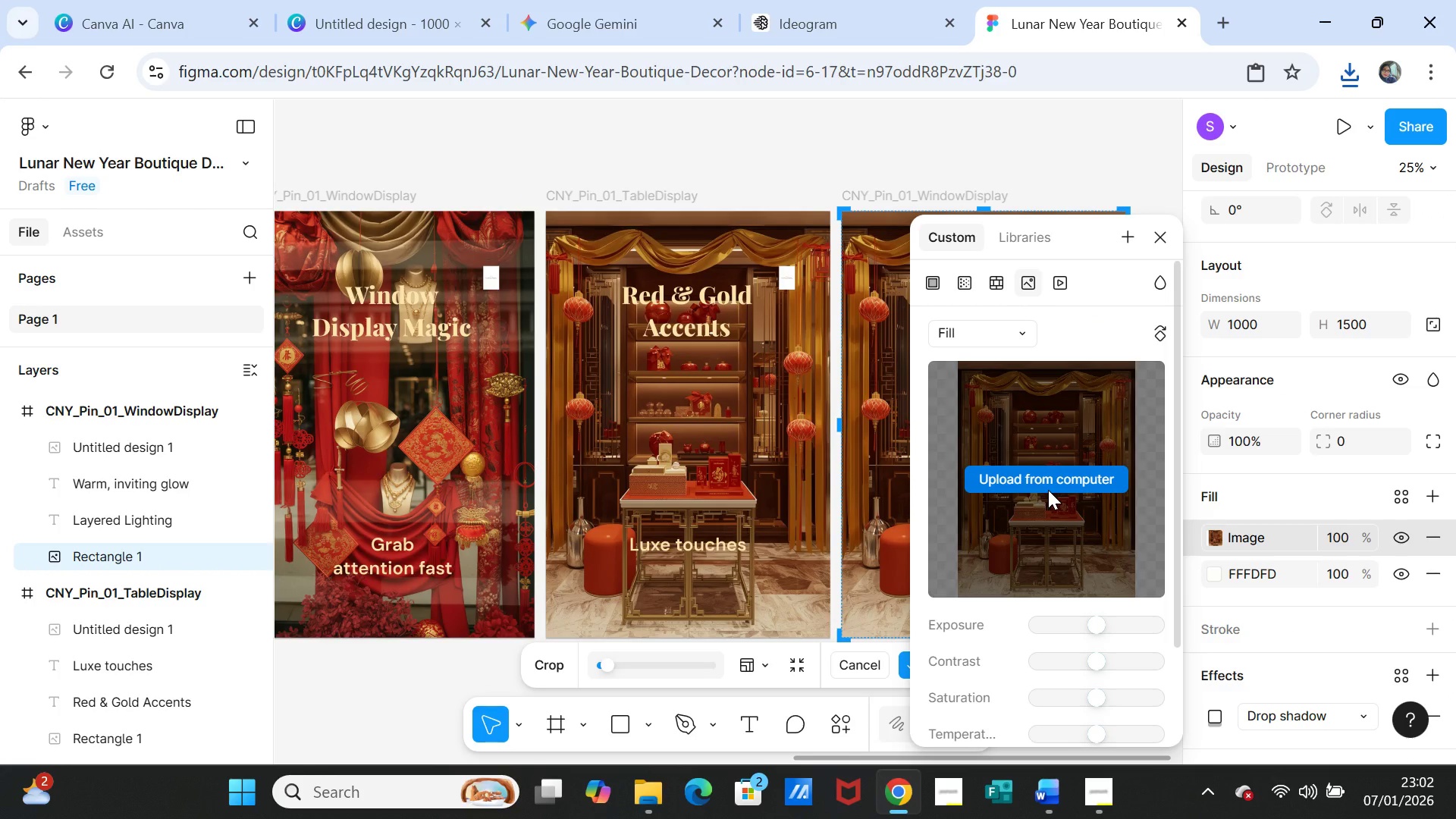 
left_click([1047, 489])
 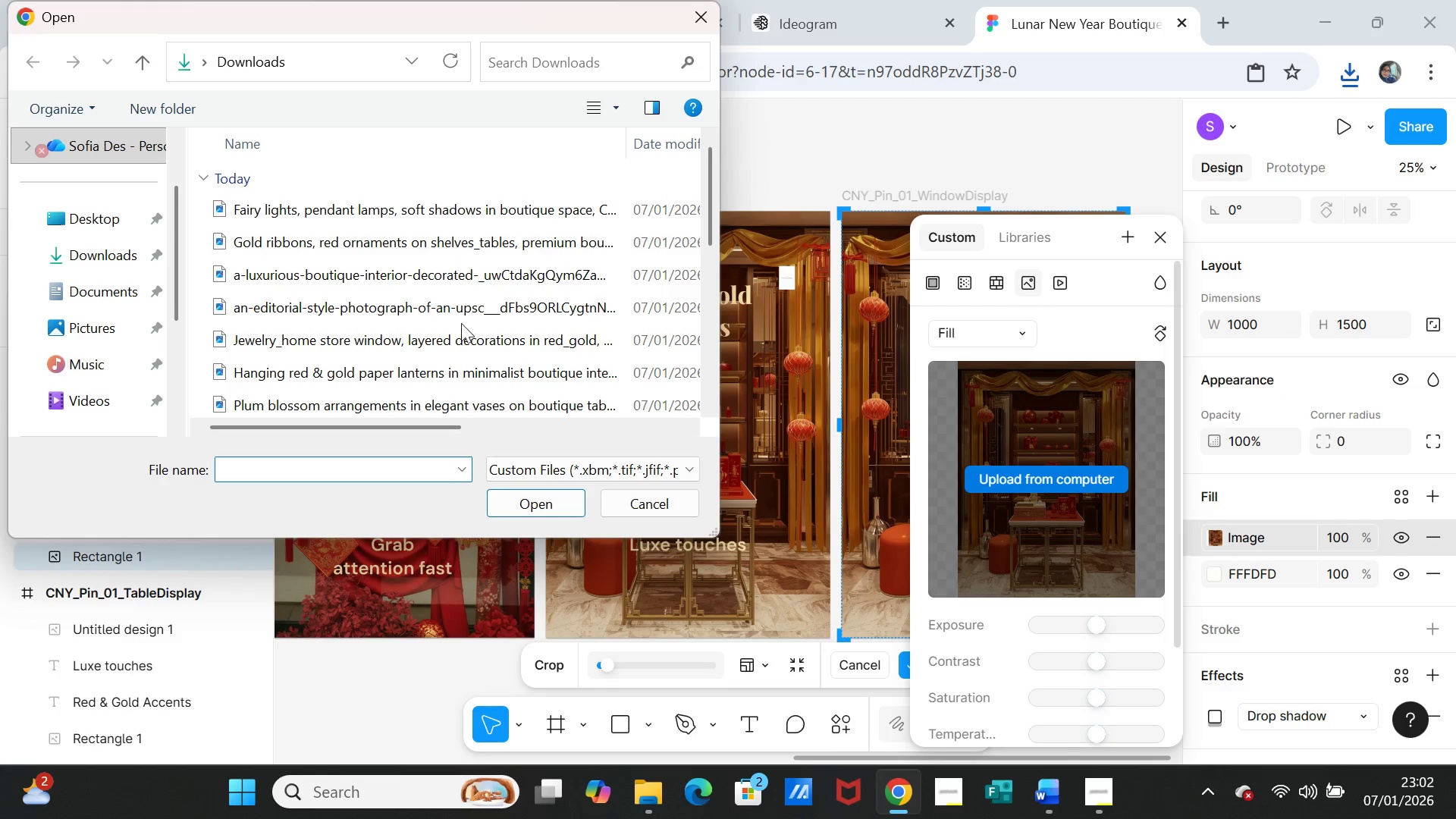 
left_click([469, 204])
 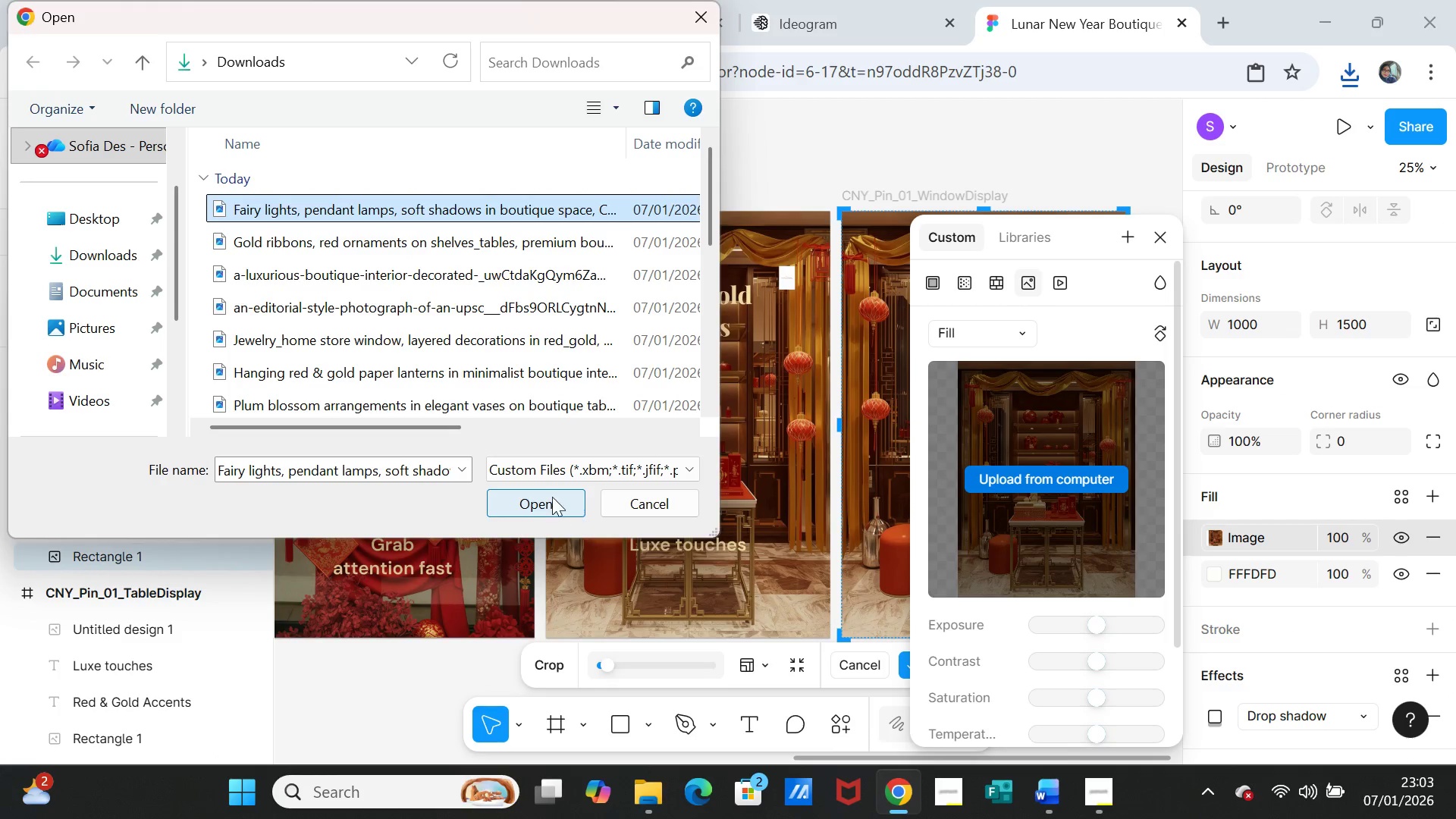 
left_click([551, 497])
 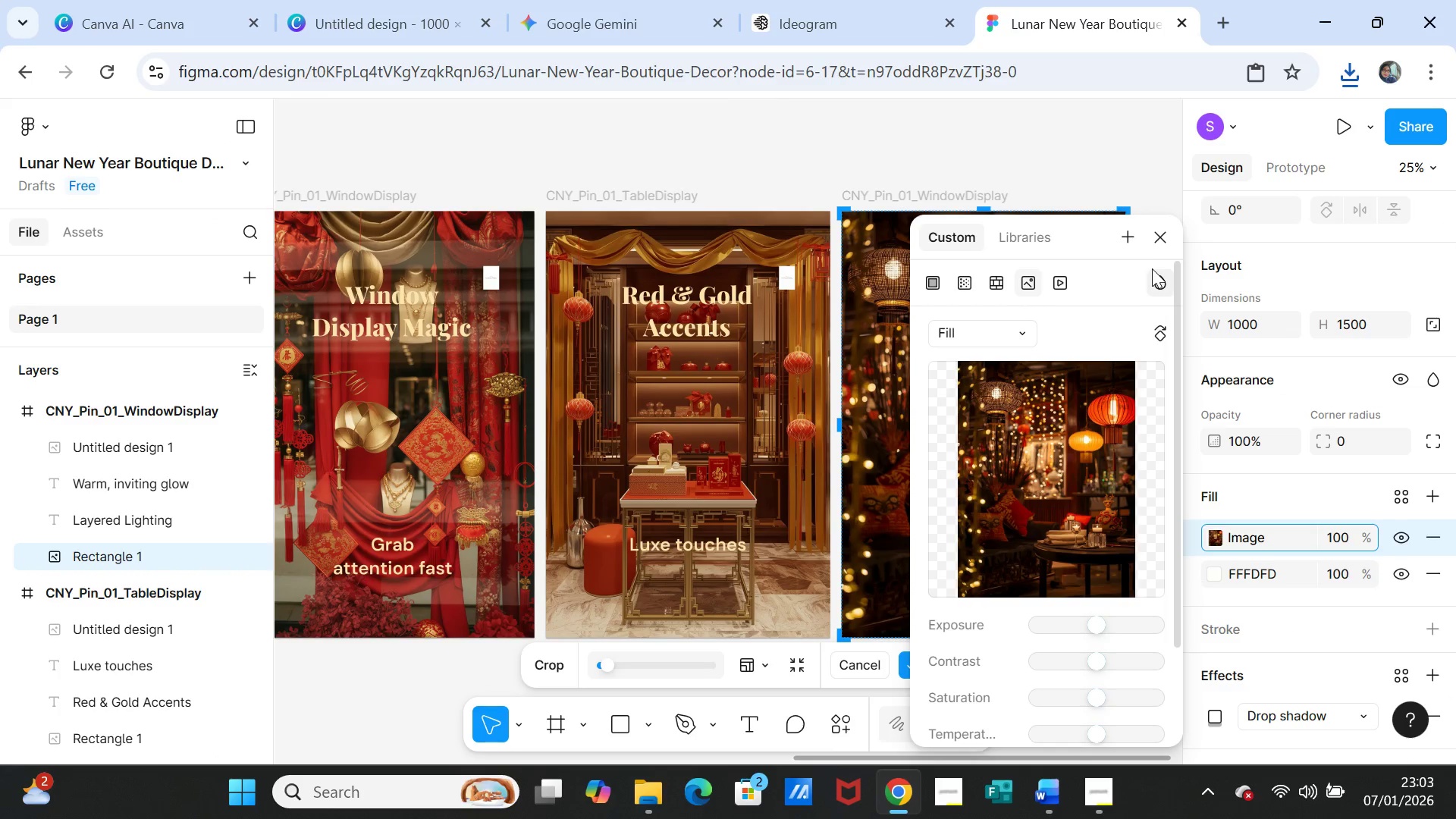 
left_click([1153, 242])
 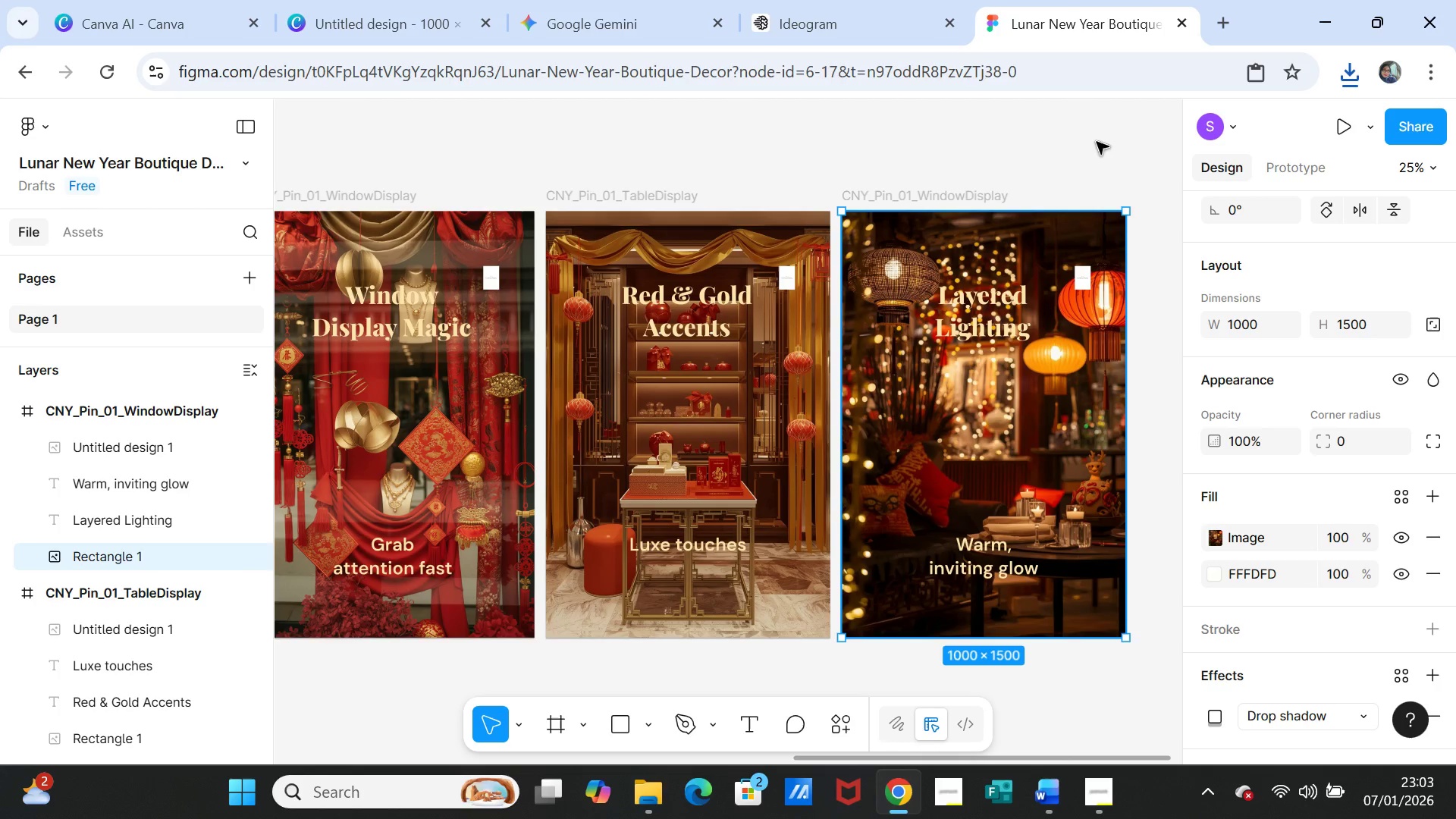 
left_click([1097, 141])
 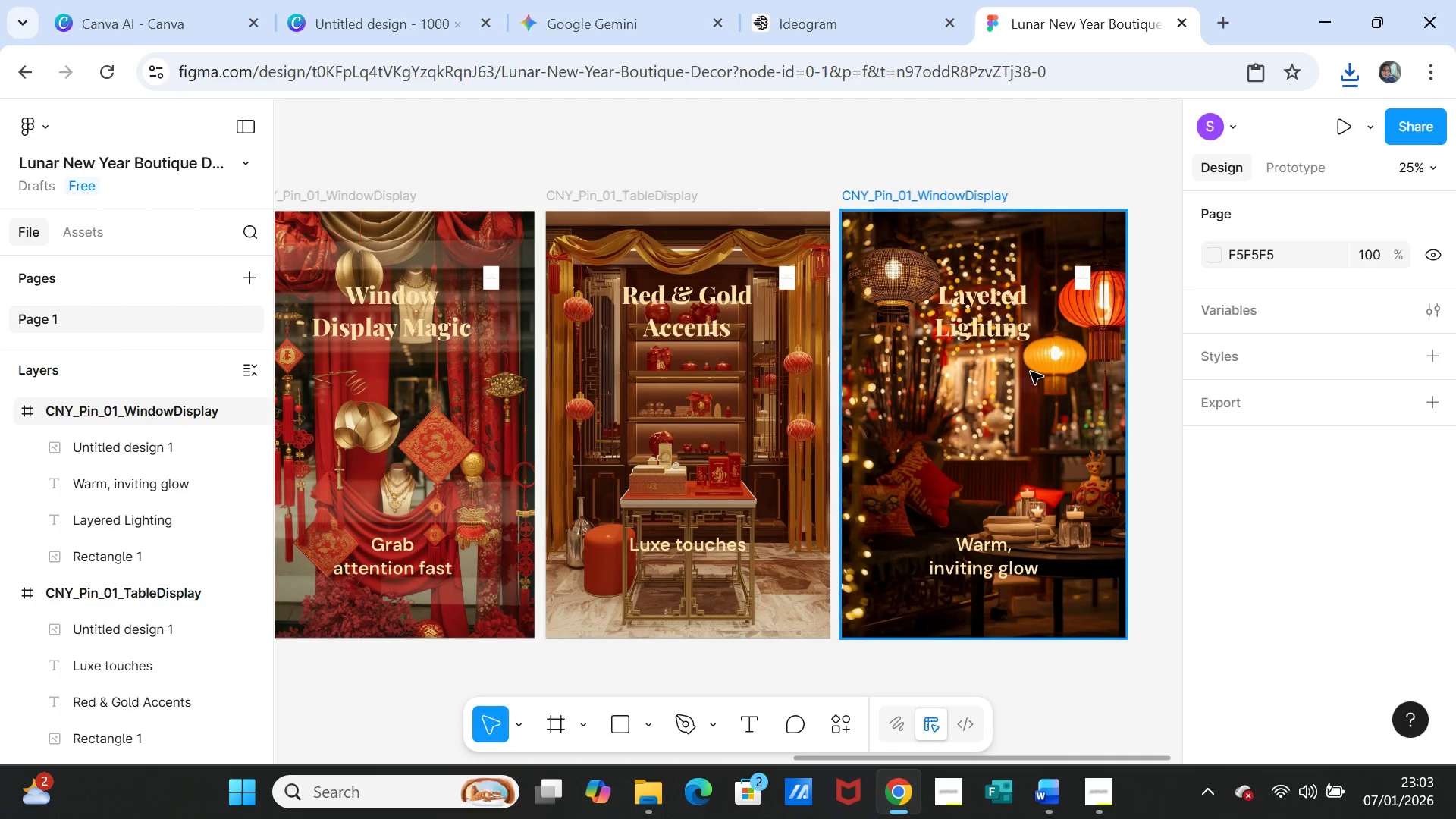 
wait(10.34)
 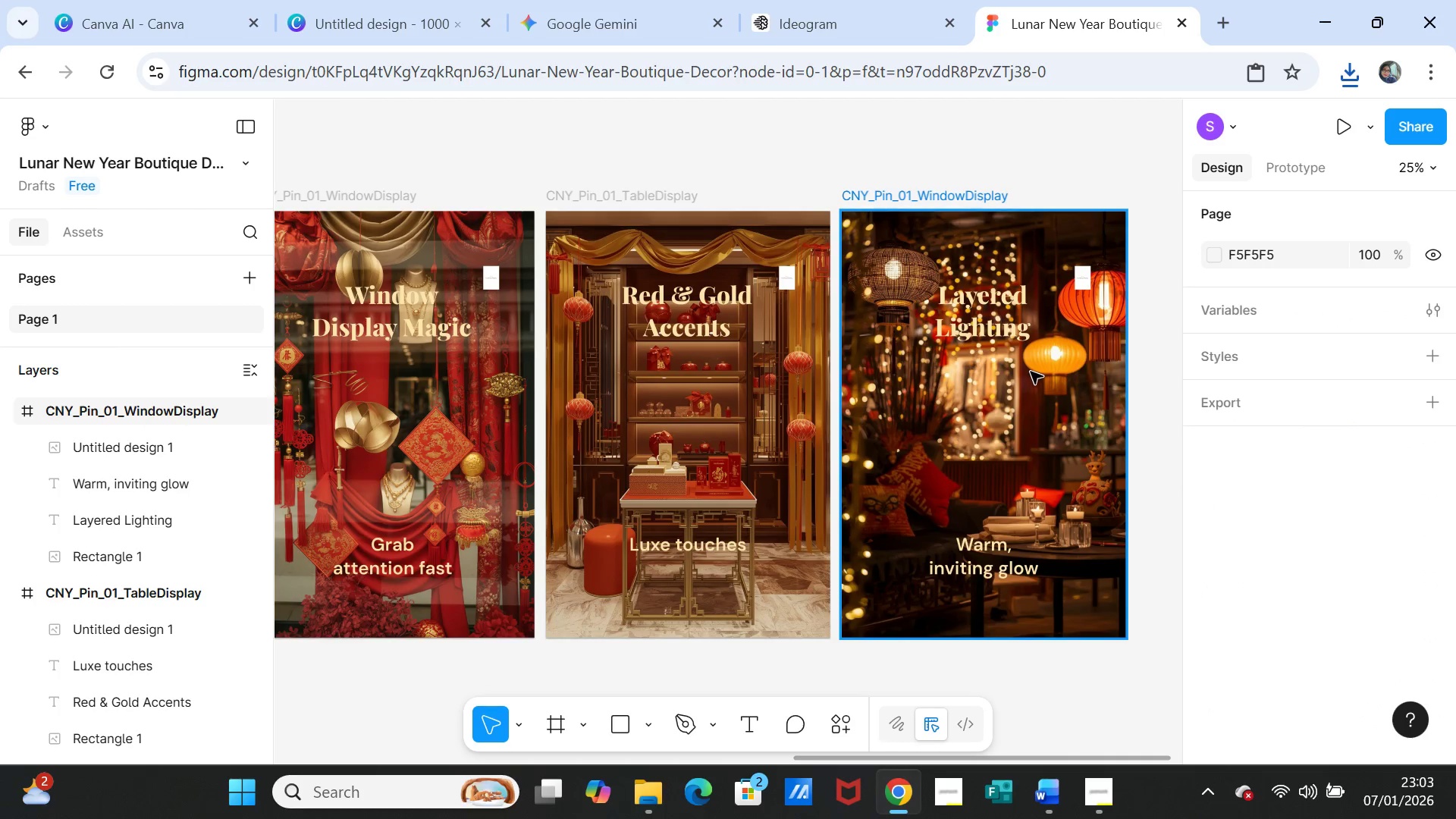 
left_click([136, 409])
 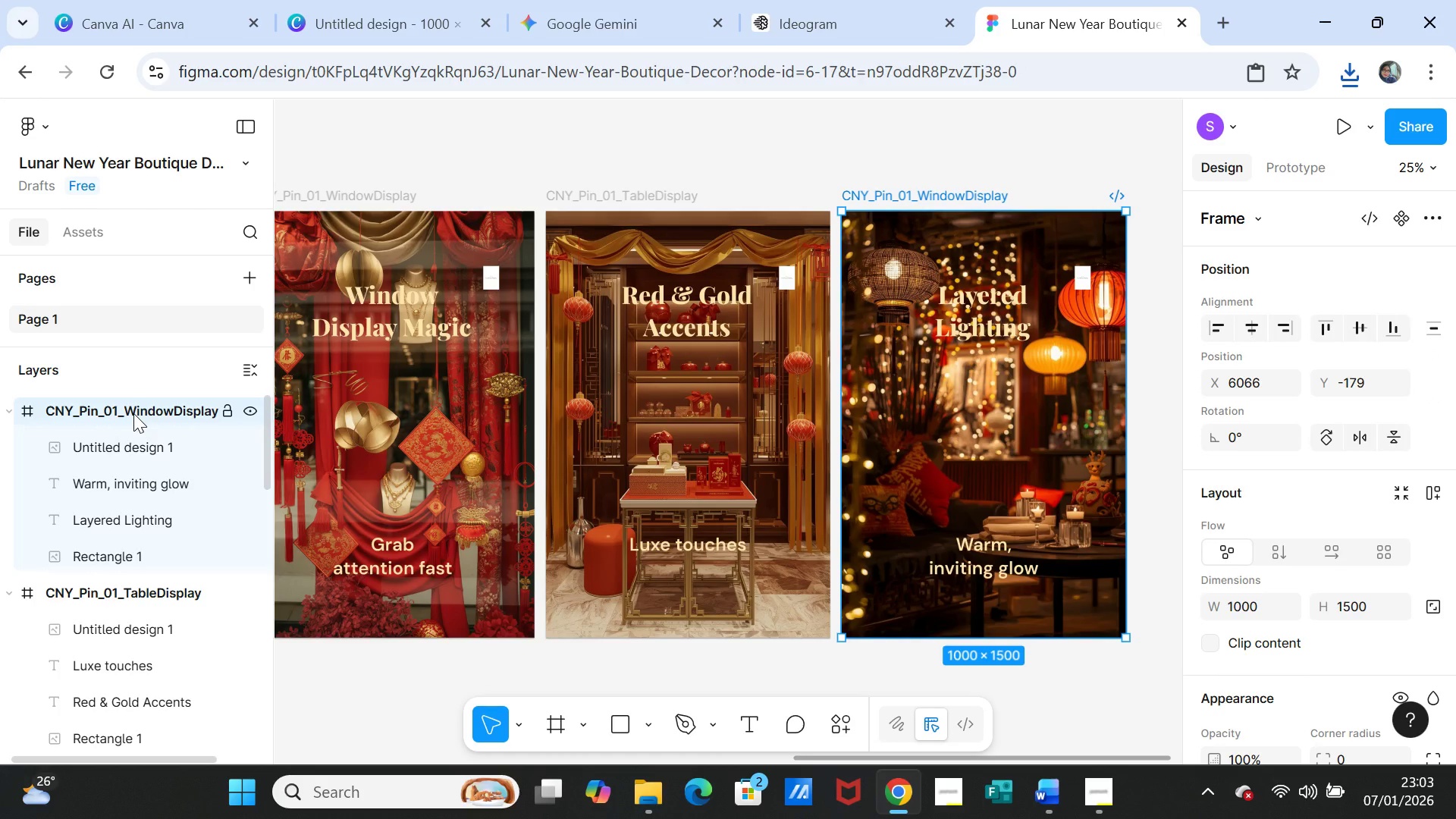 
double_click([137, 407])
 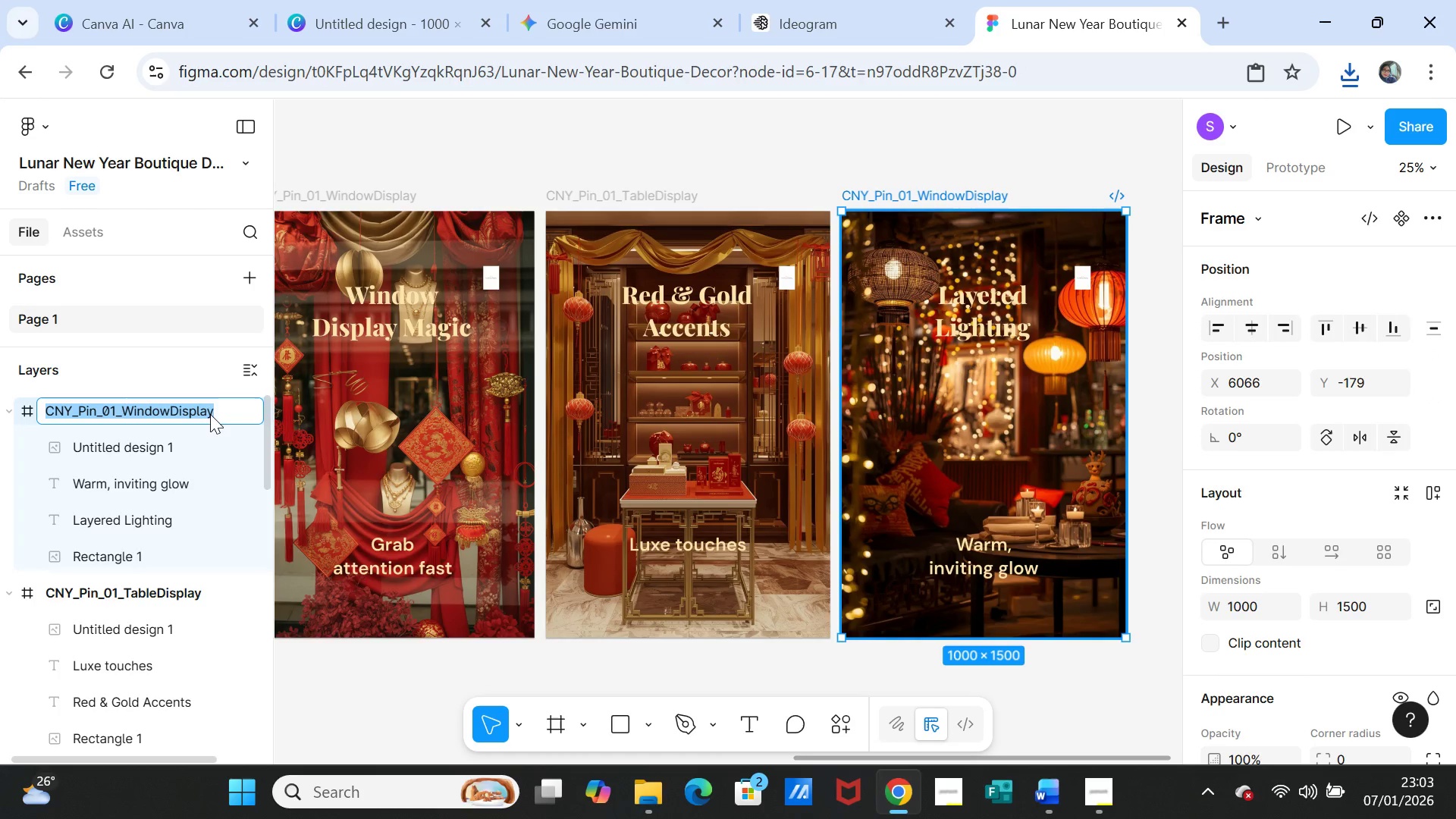 
left_click([215, 414])
 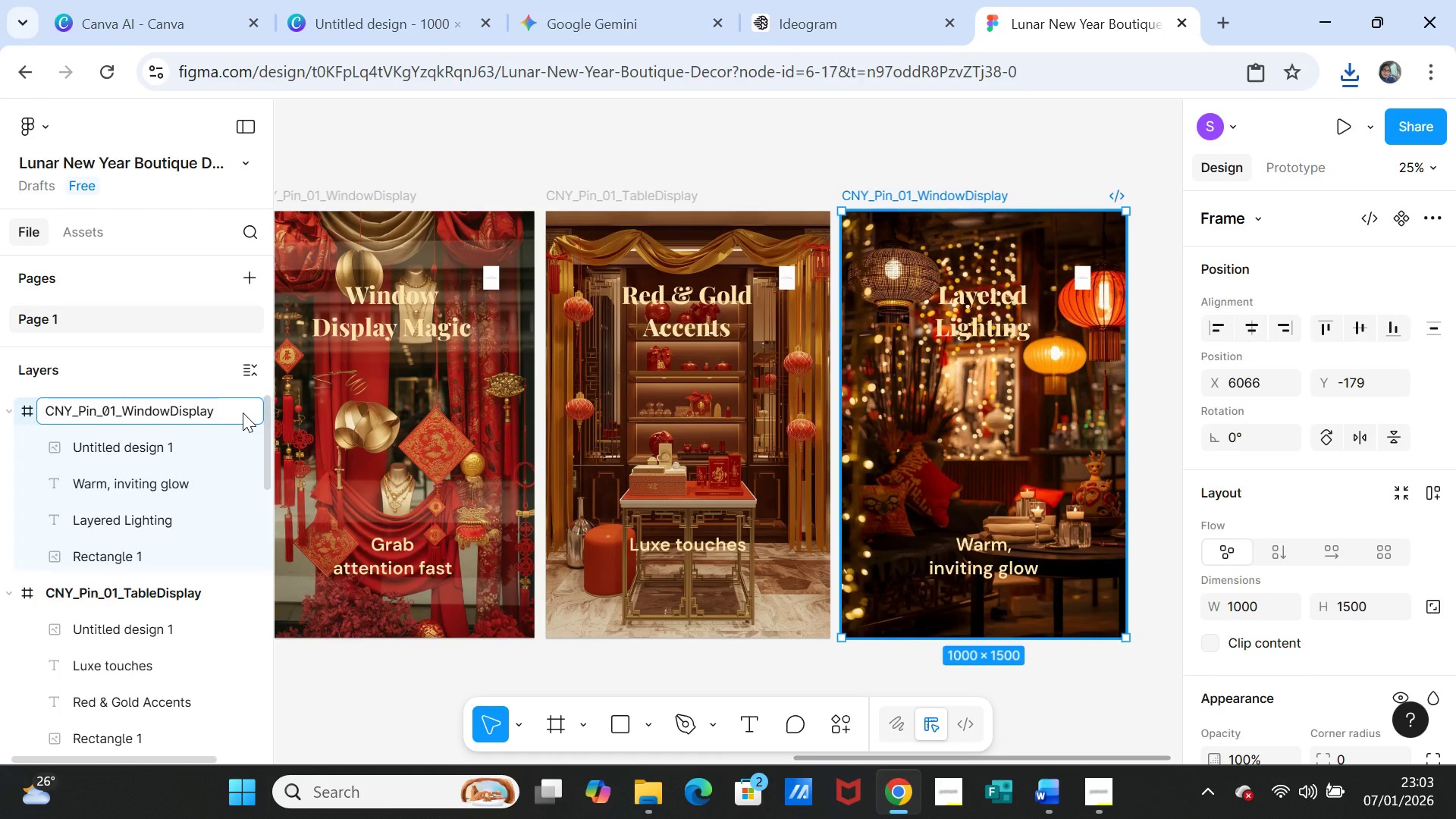 
key(Backspace)
key(Backspace)
key(Backspace)
key(Backspace)
key(Backspace)
key(Backspace)
key(Backspace)
key(Backspace)
key(Backspace)
key(Backspace)
key(Backspace)
key(Backspace)
key(Backspace)
type(Lighting)
 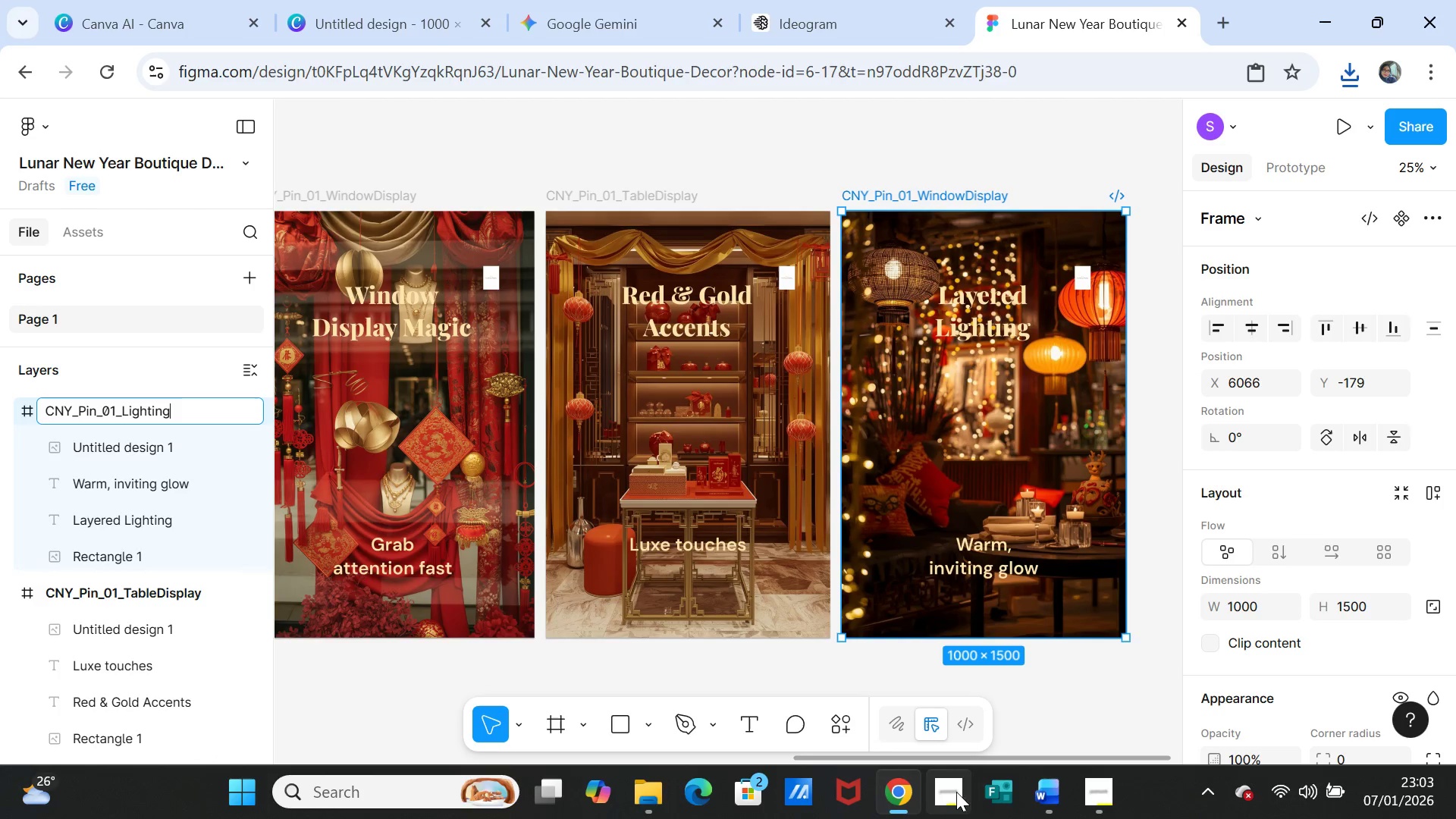 
left_click([1044, 792])
 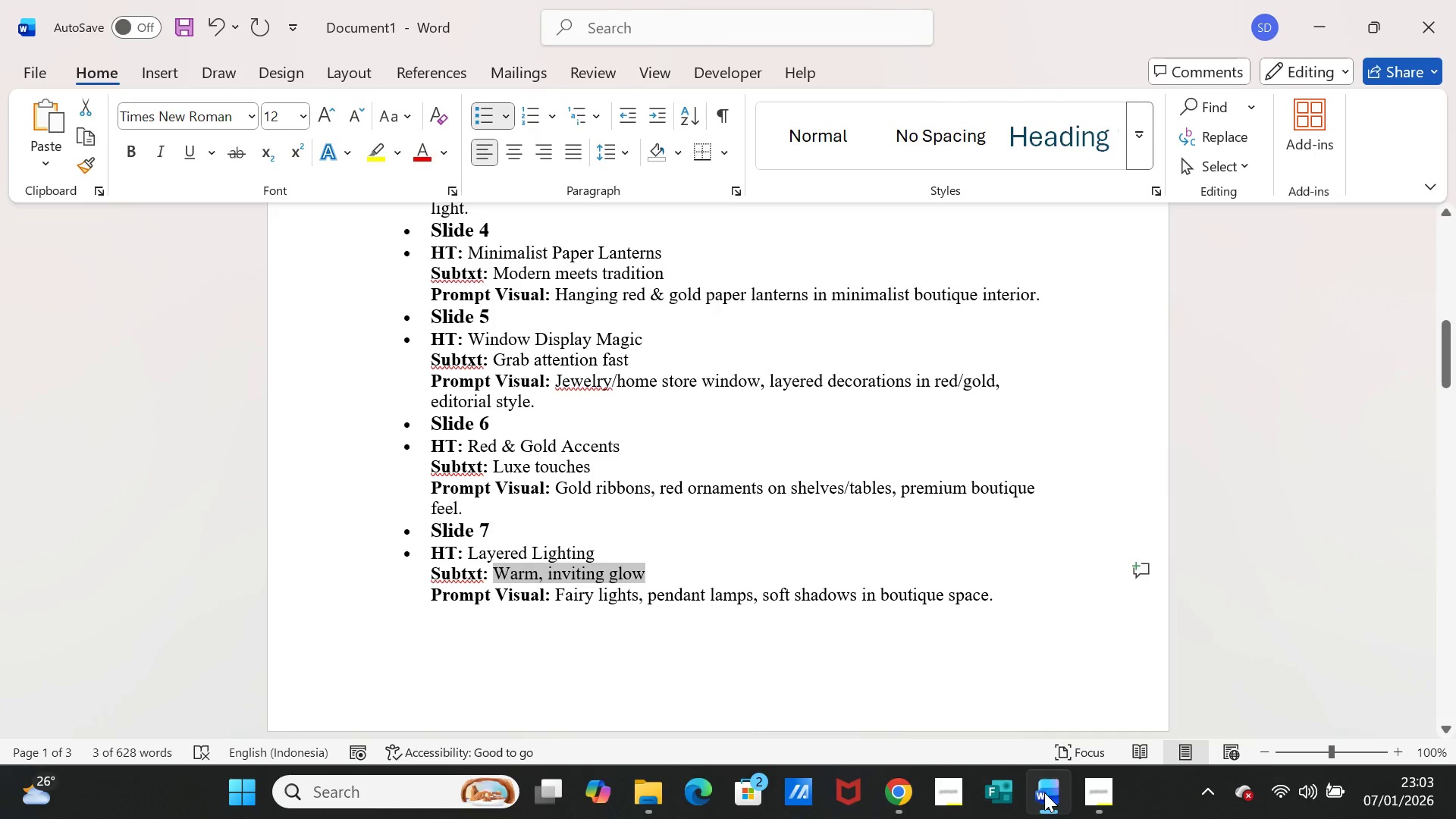 
left_click([1044, 792])
 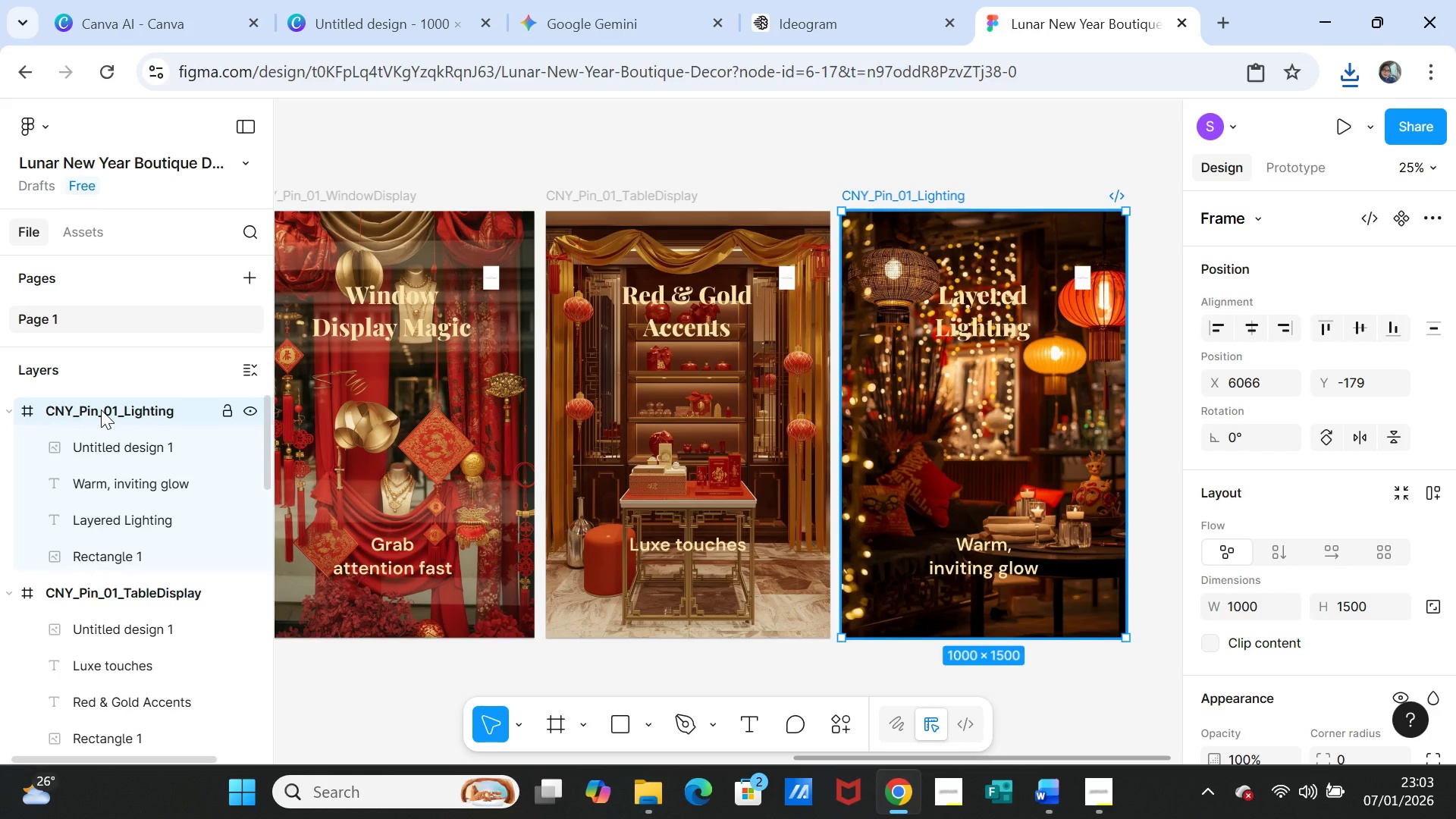 
double_click([101, 410])
 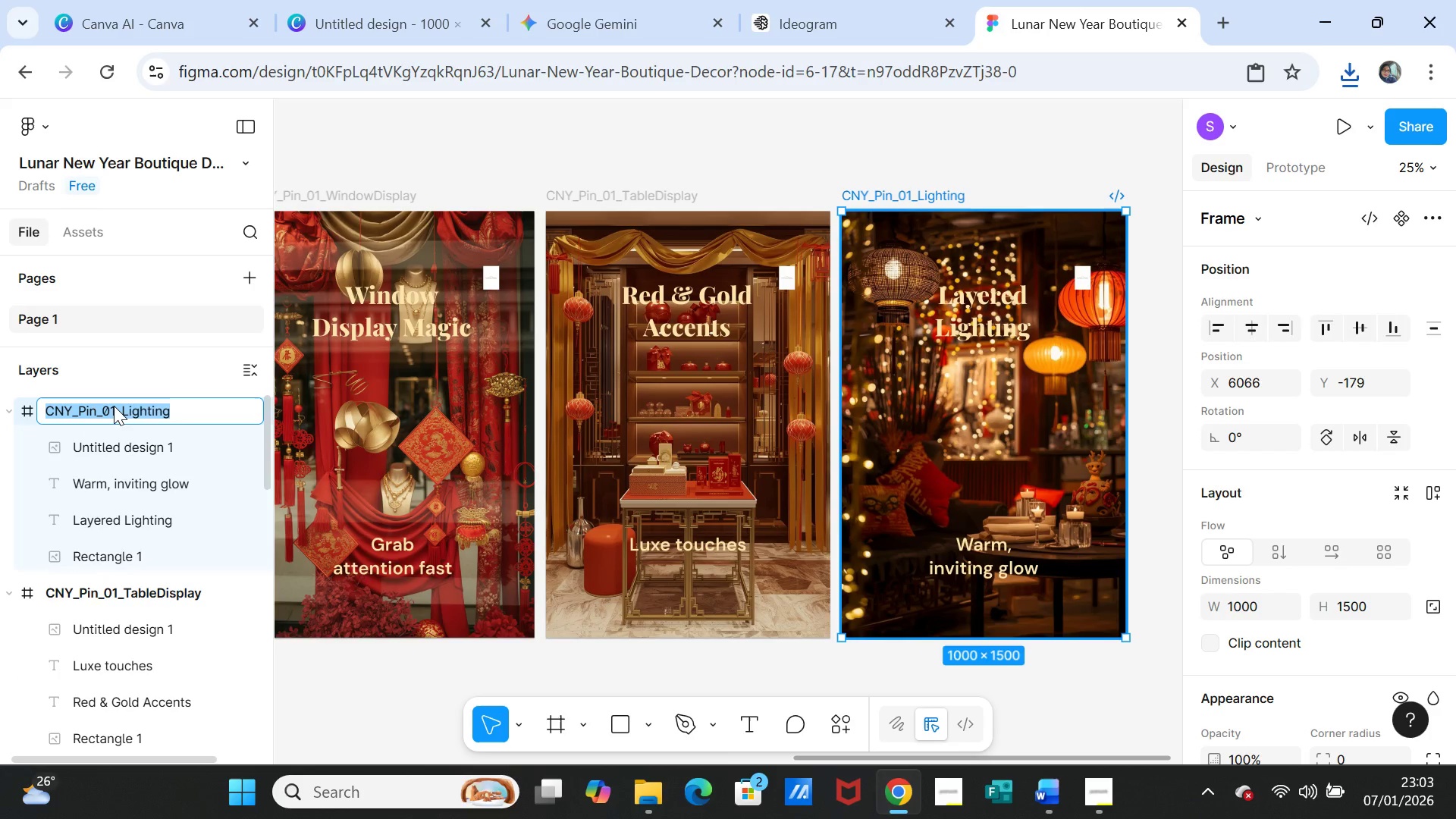 
left_click([114, 406])
 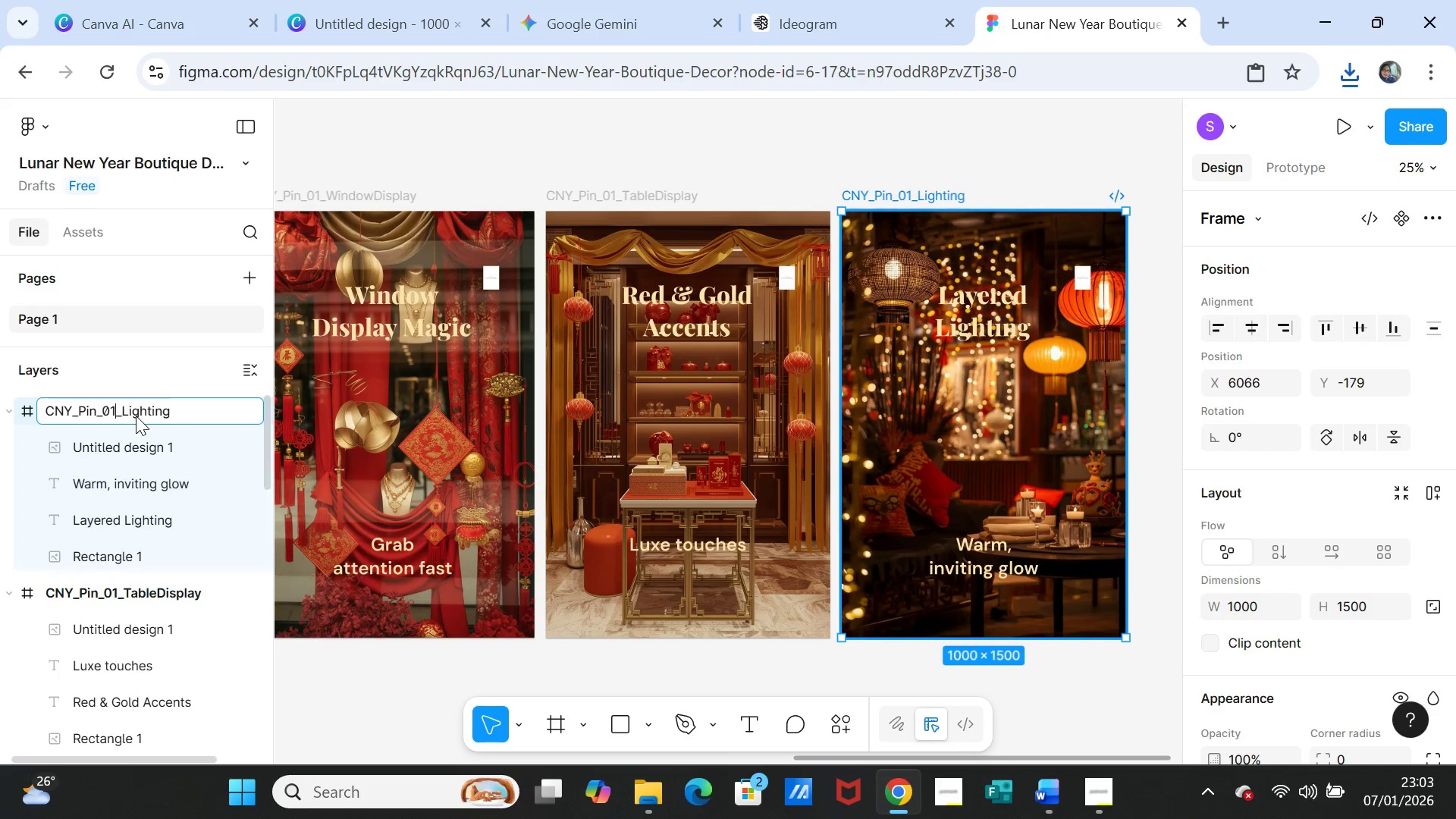 
key(Backspace)
 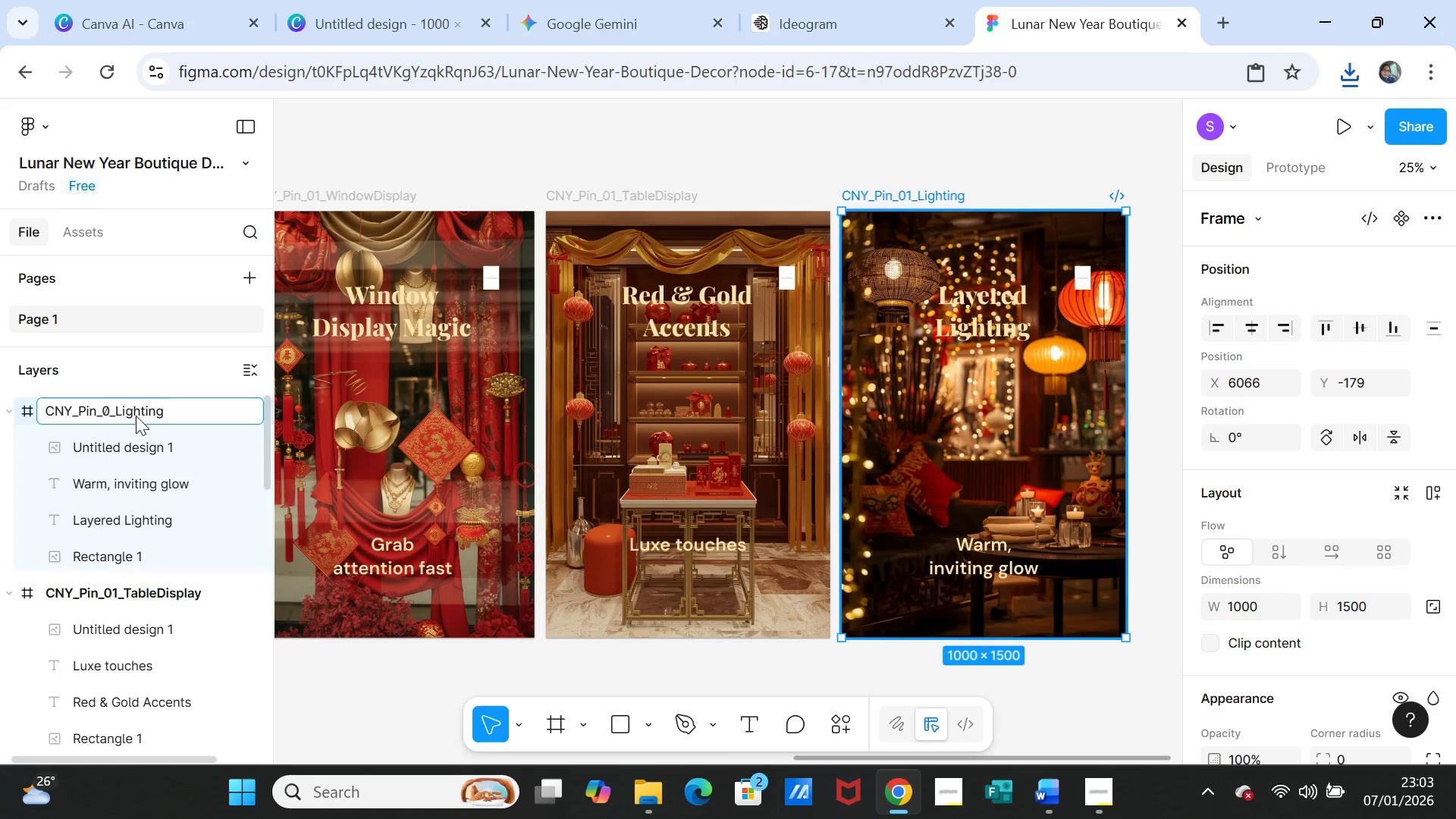 
key(7)
 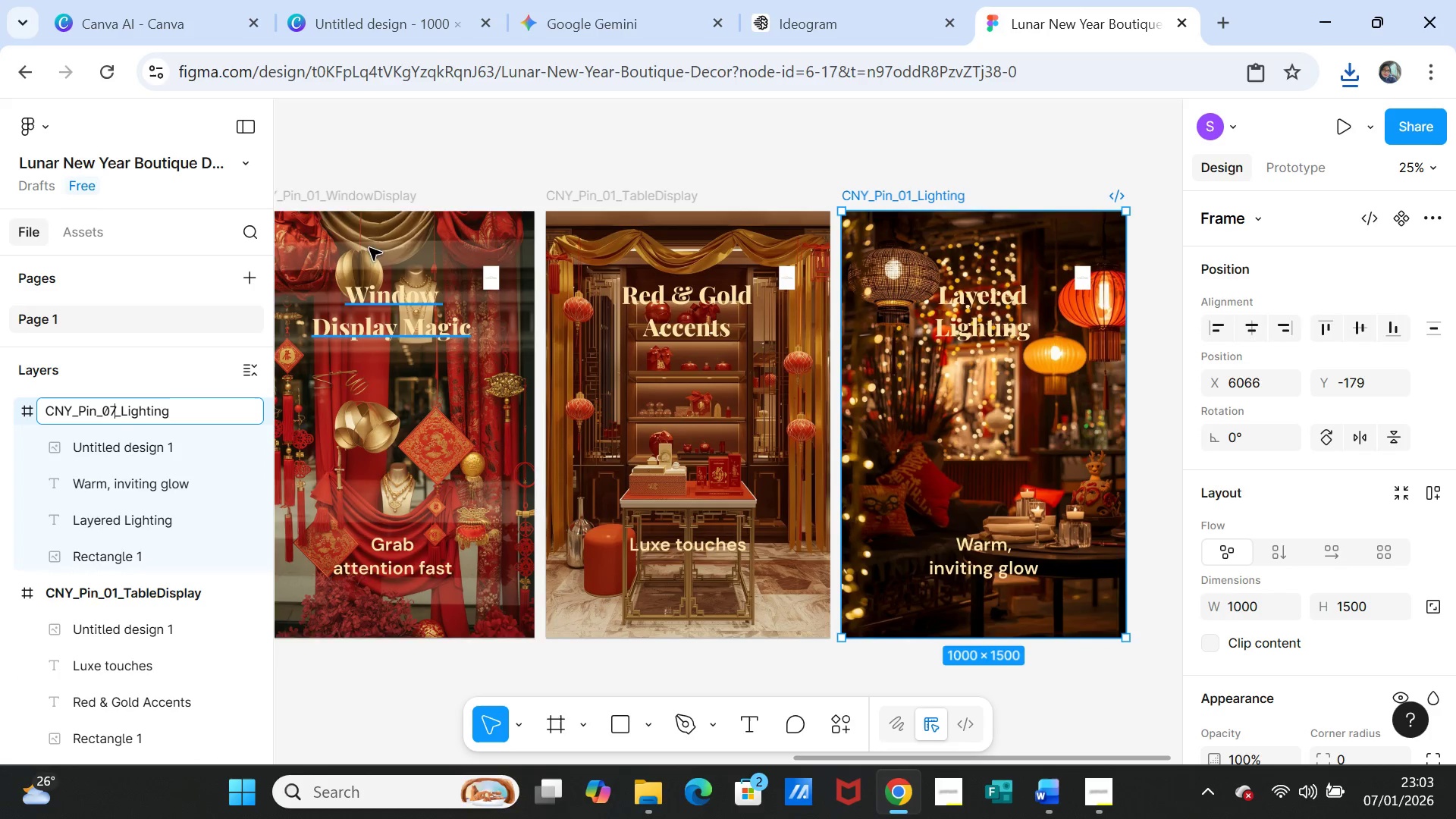 
left_click([431, 147])
 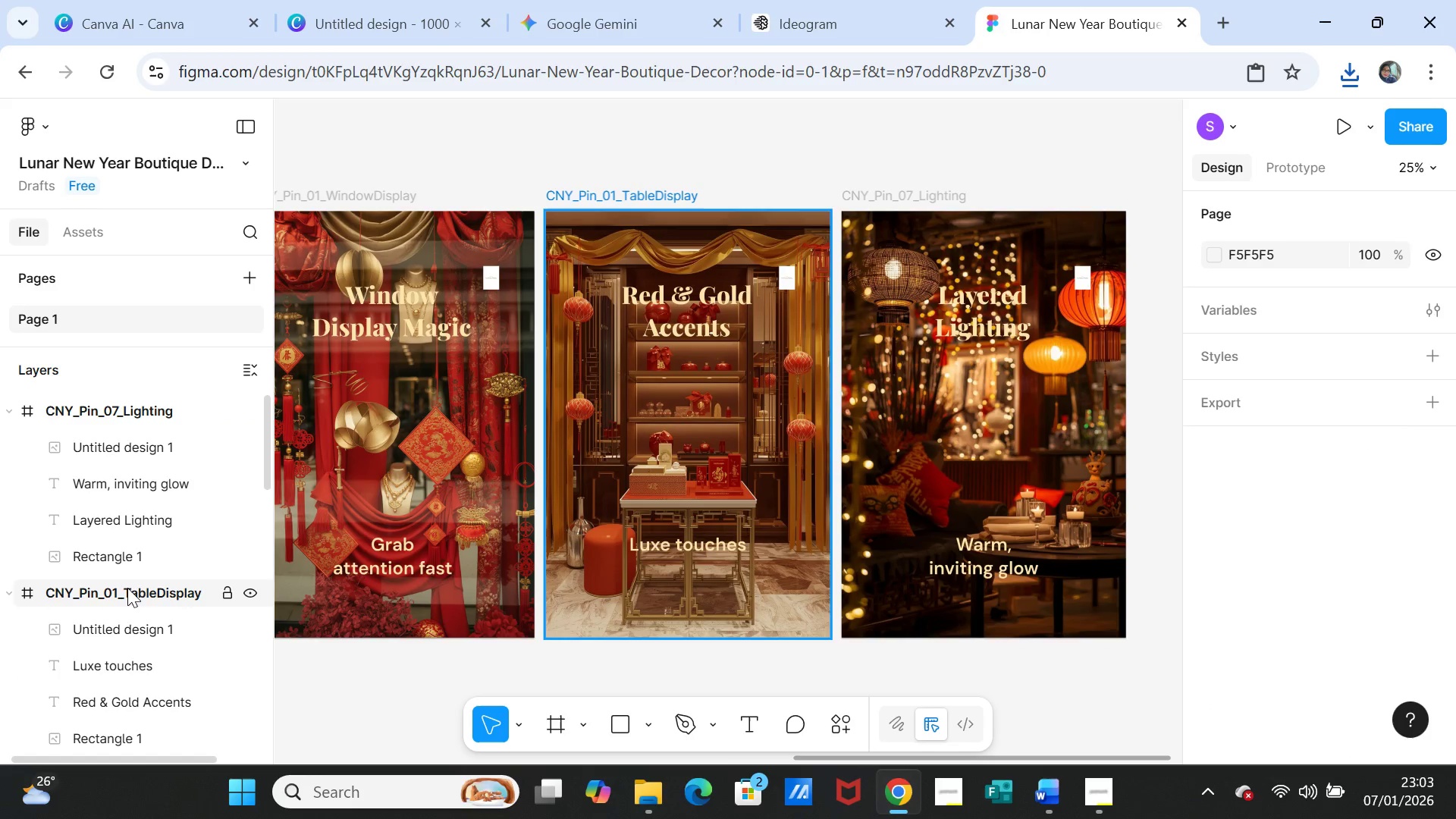 
double_click([126, 591])
 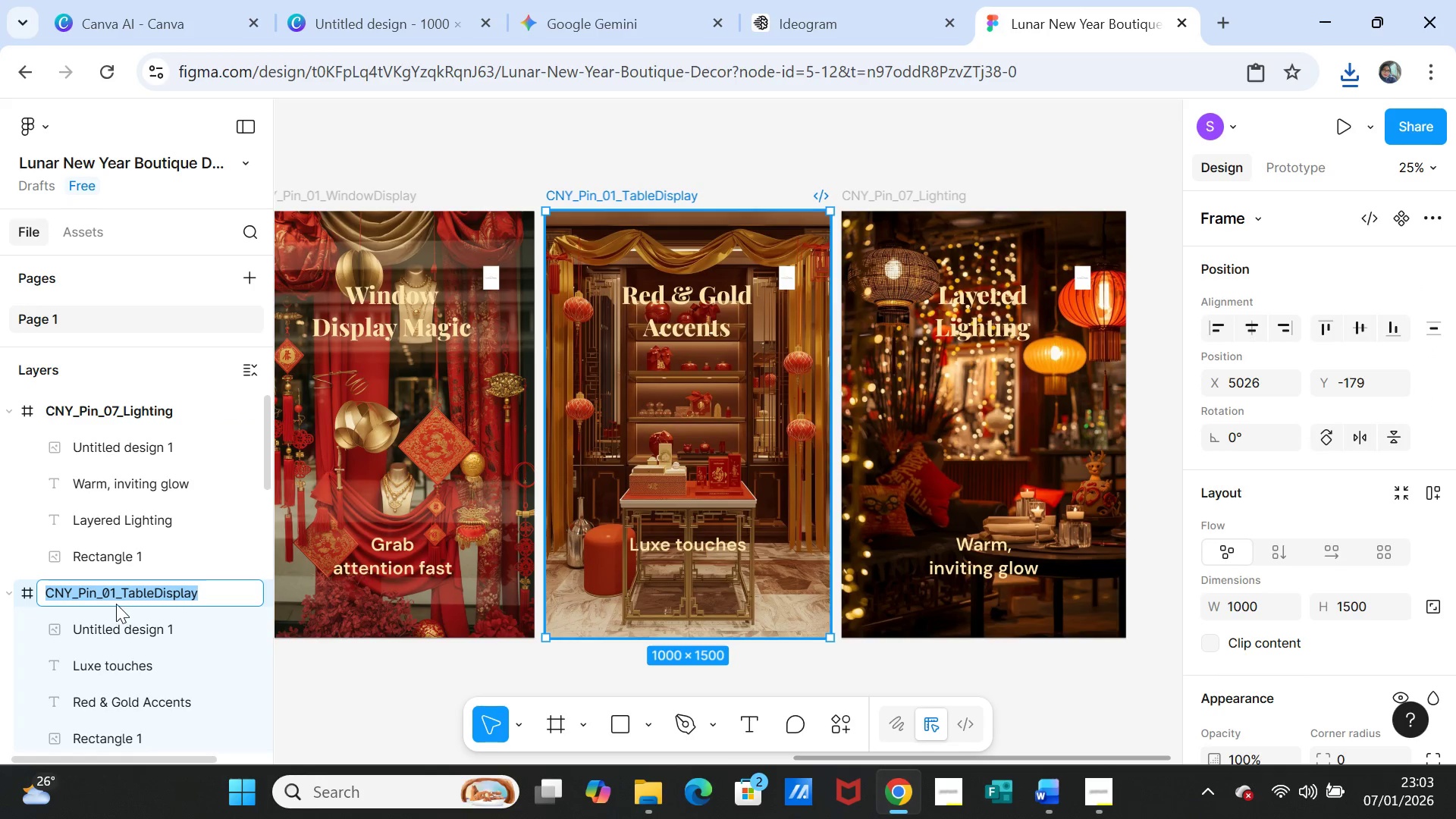 
left_click([112, 598])
 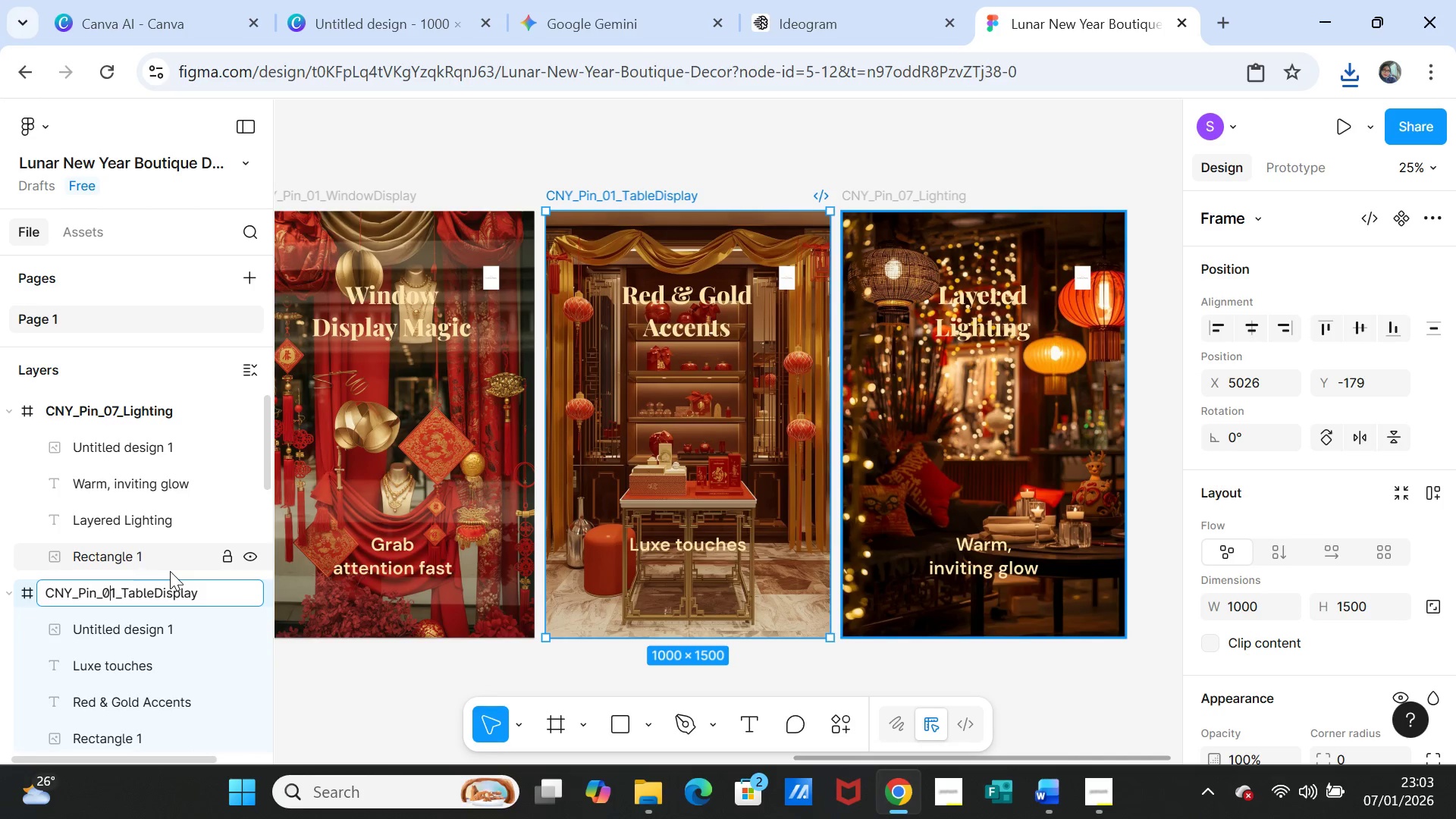 
key(ArrowRight)
 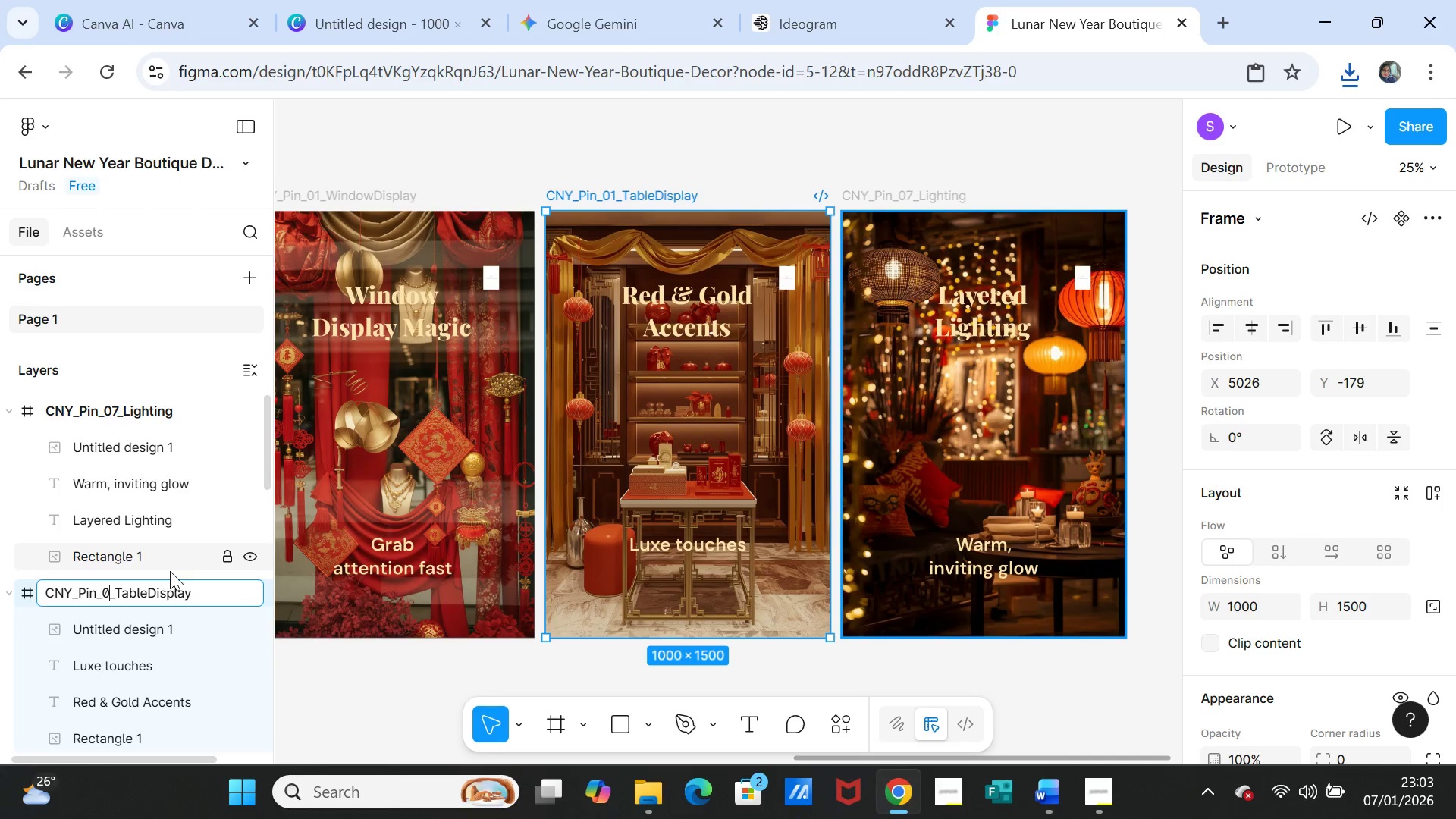 
key(Backspace)
 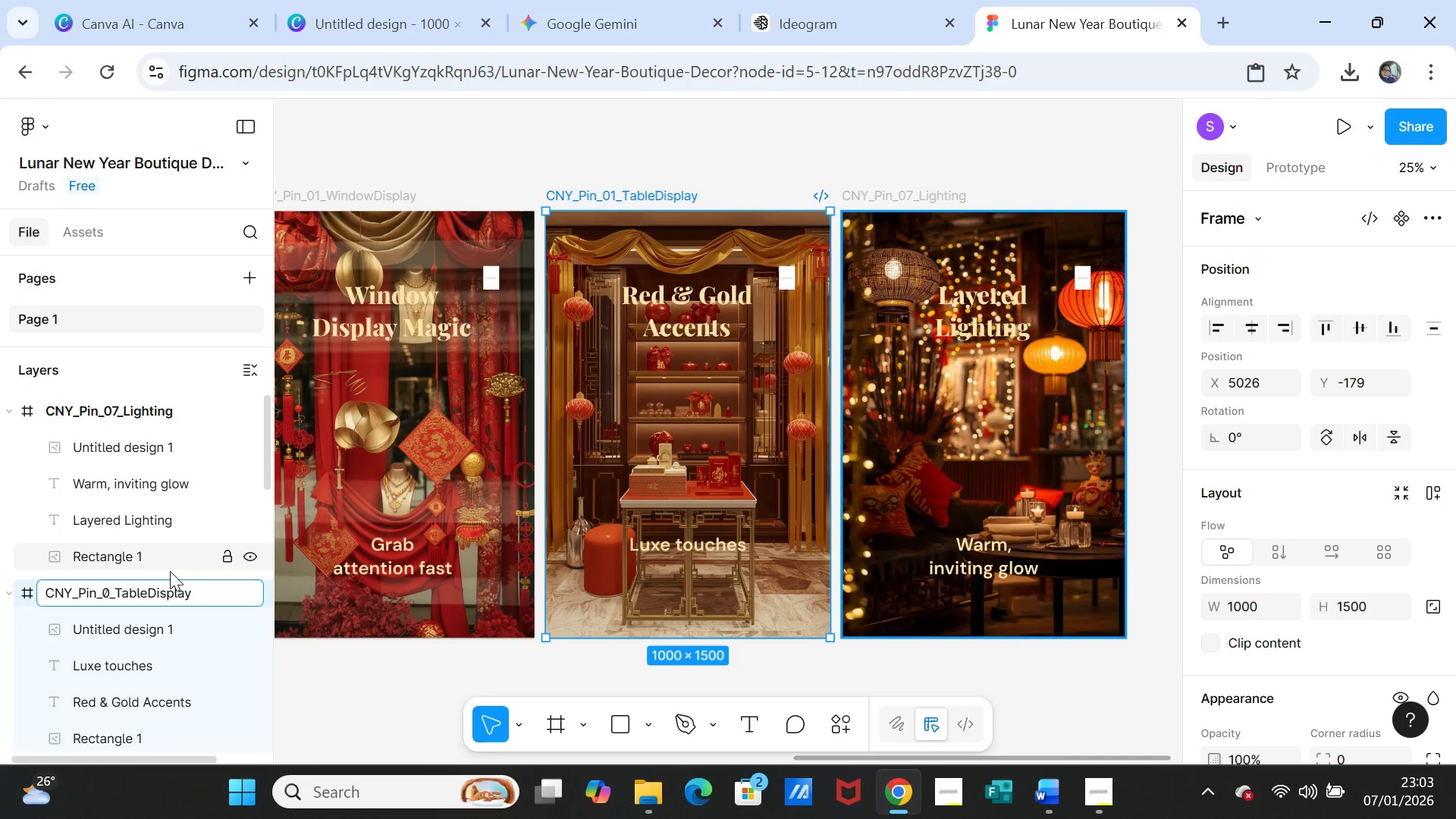 
key(6)
 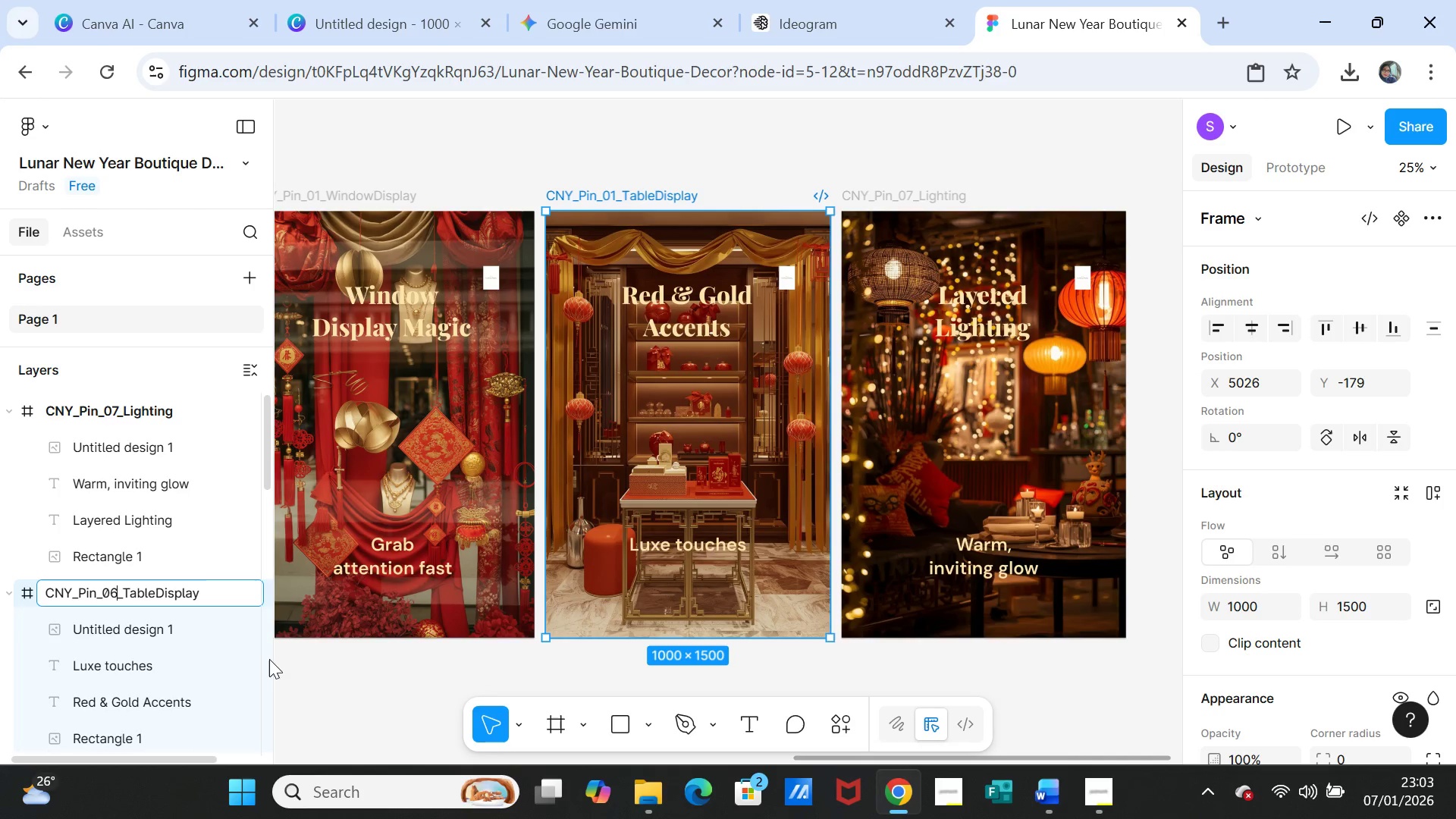 
left_click([278, 676])
 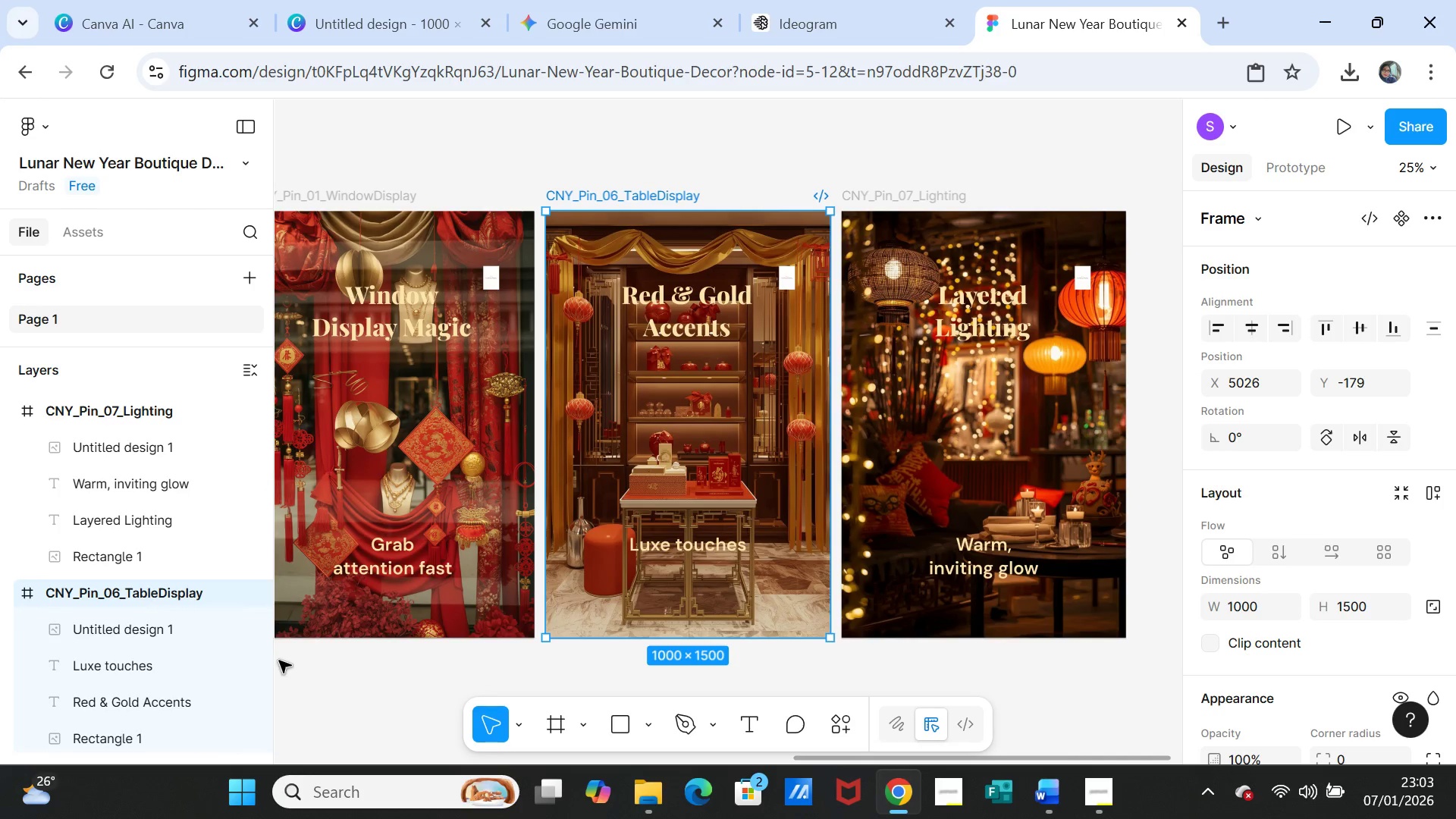 
scroll: coordinate [235, 640], scroll_direction: down, amount: 2.0
 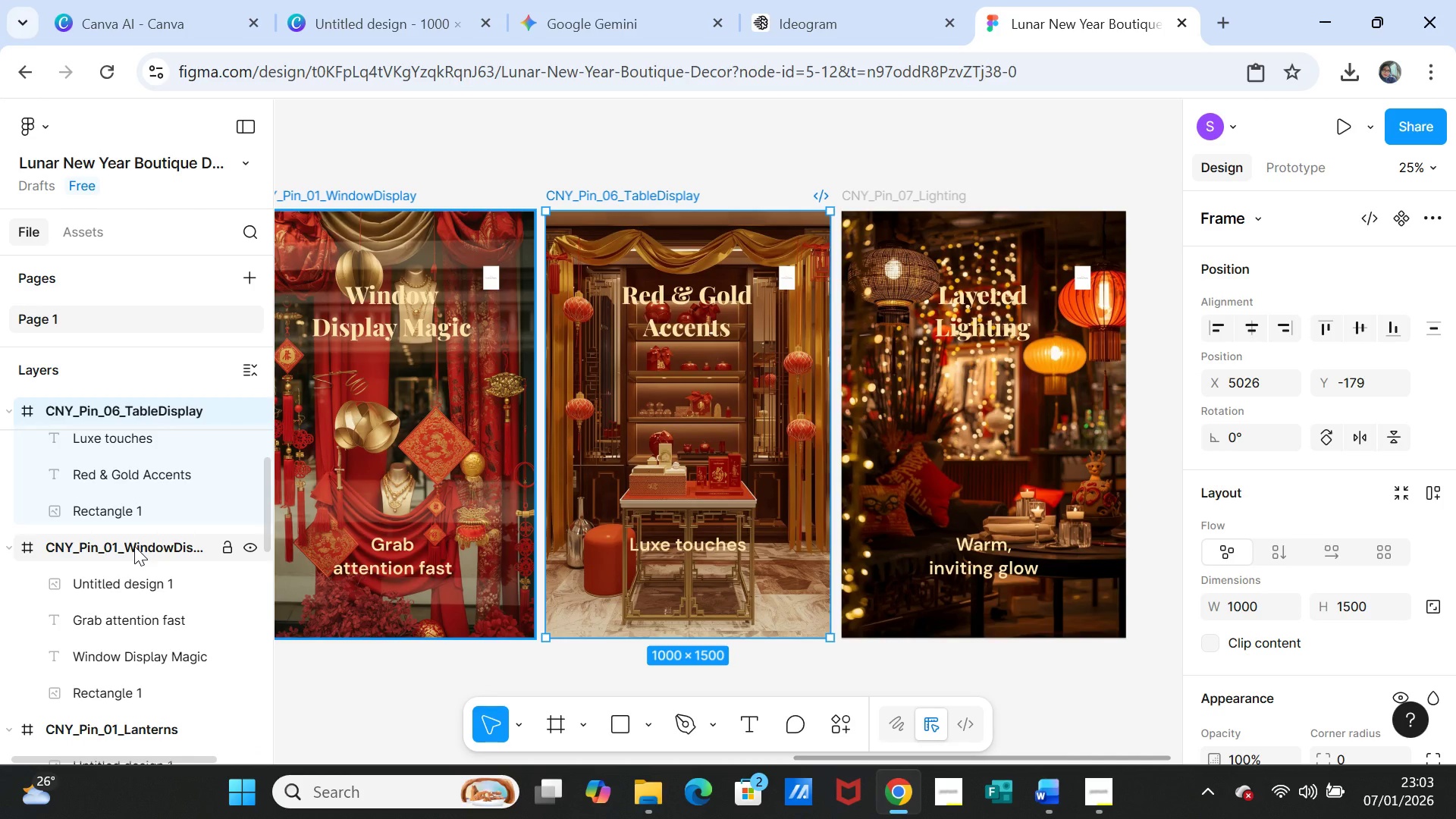 
double_click([134, 546])
 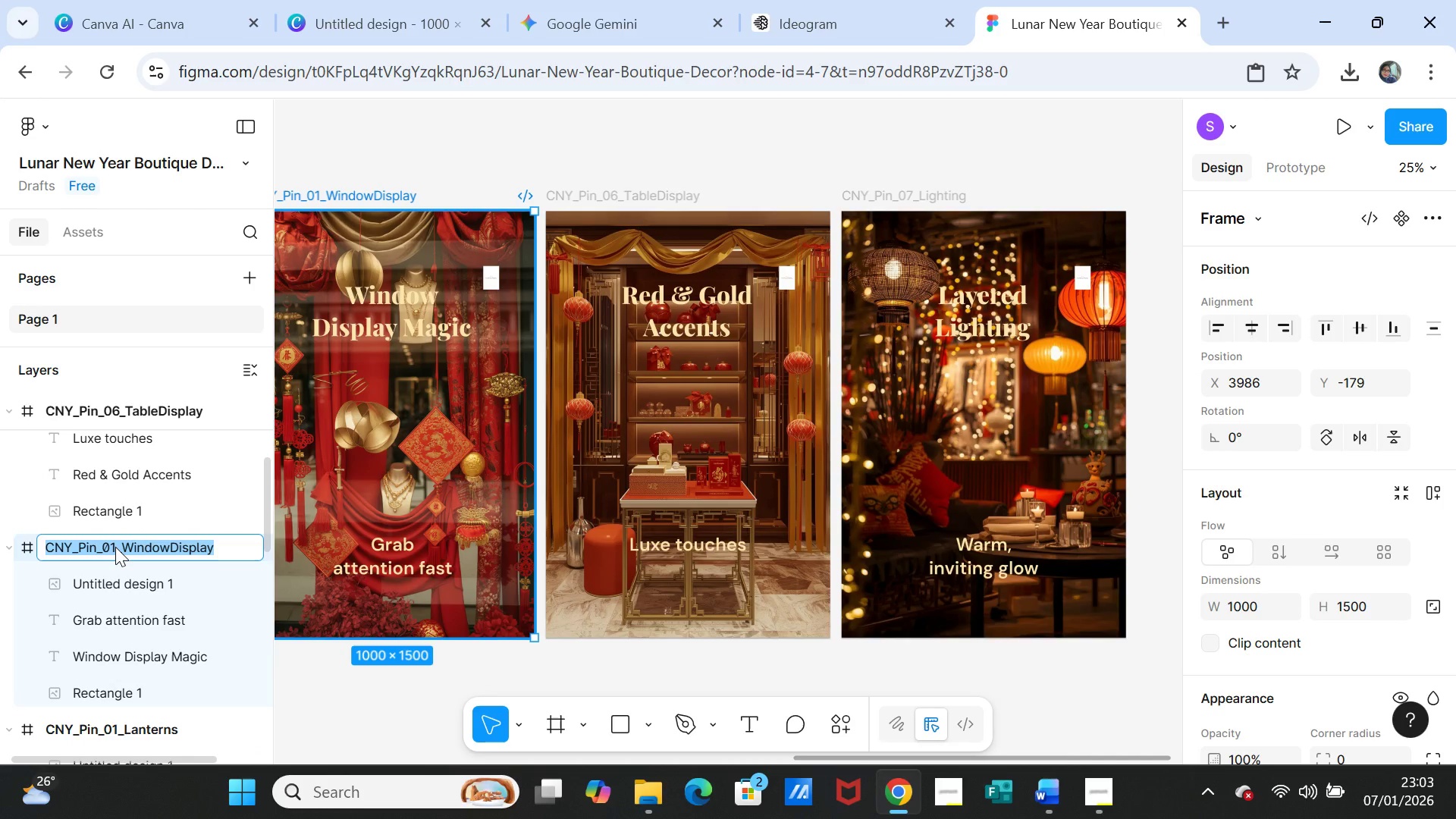 
left_click([115, 547])
 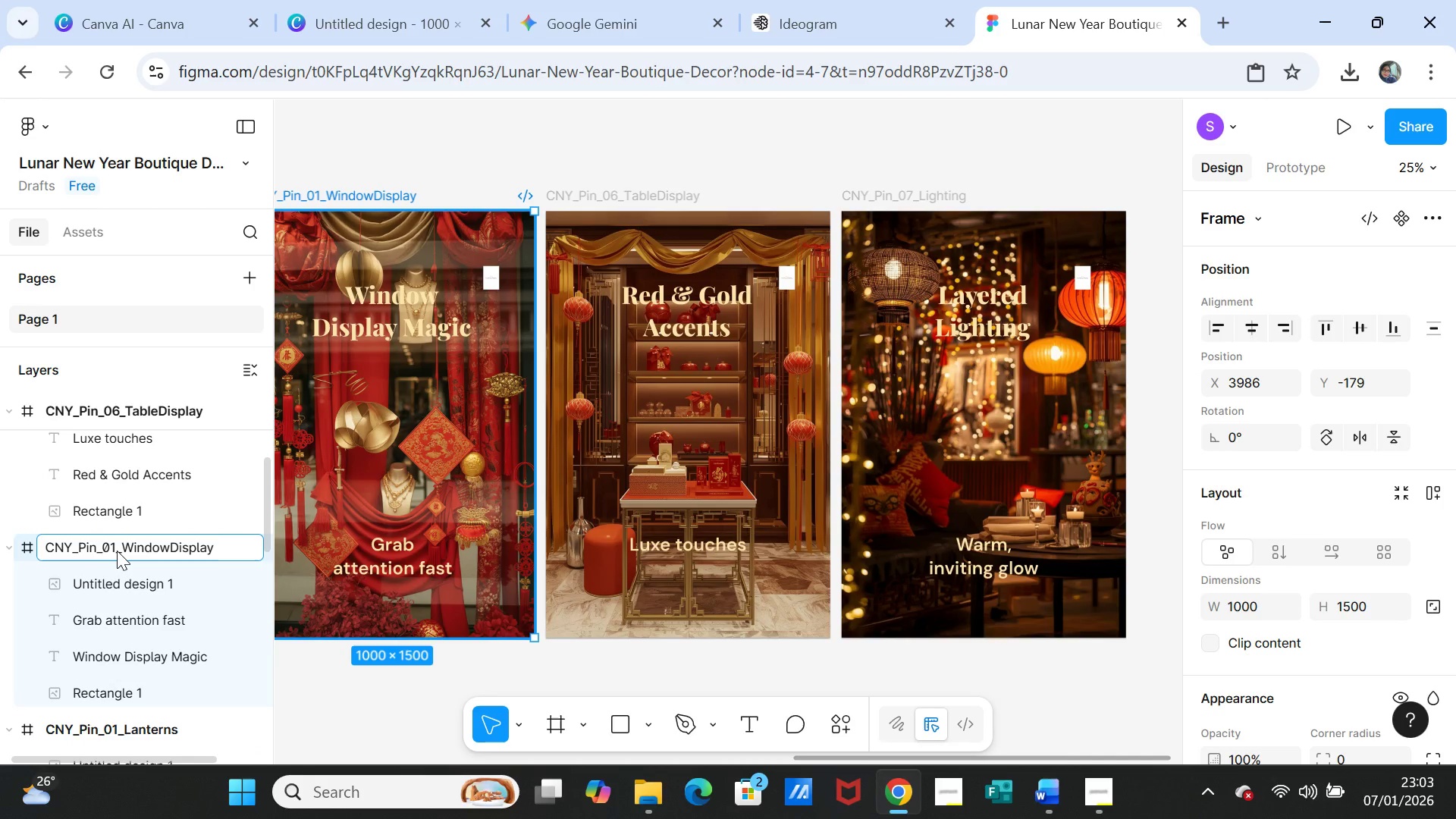 
key(Backspace)
 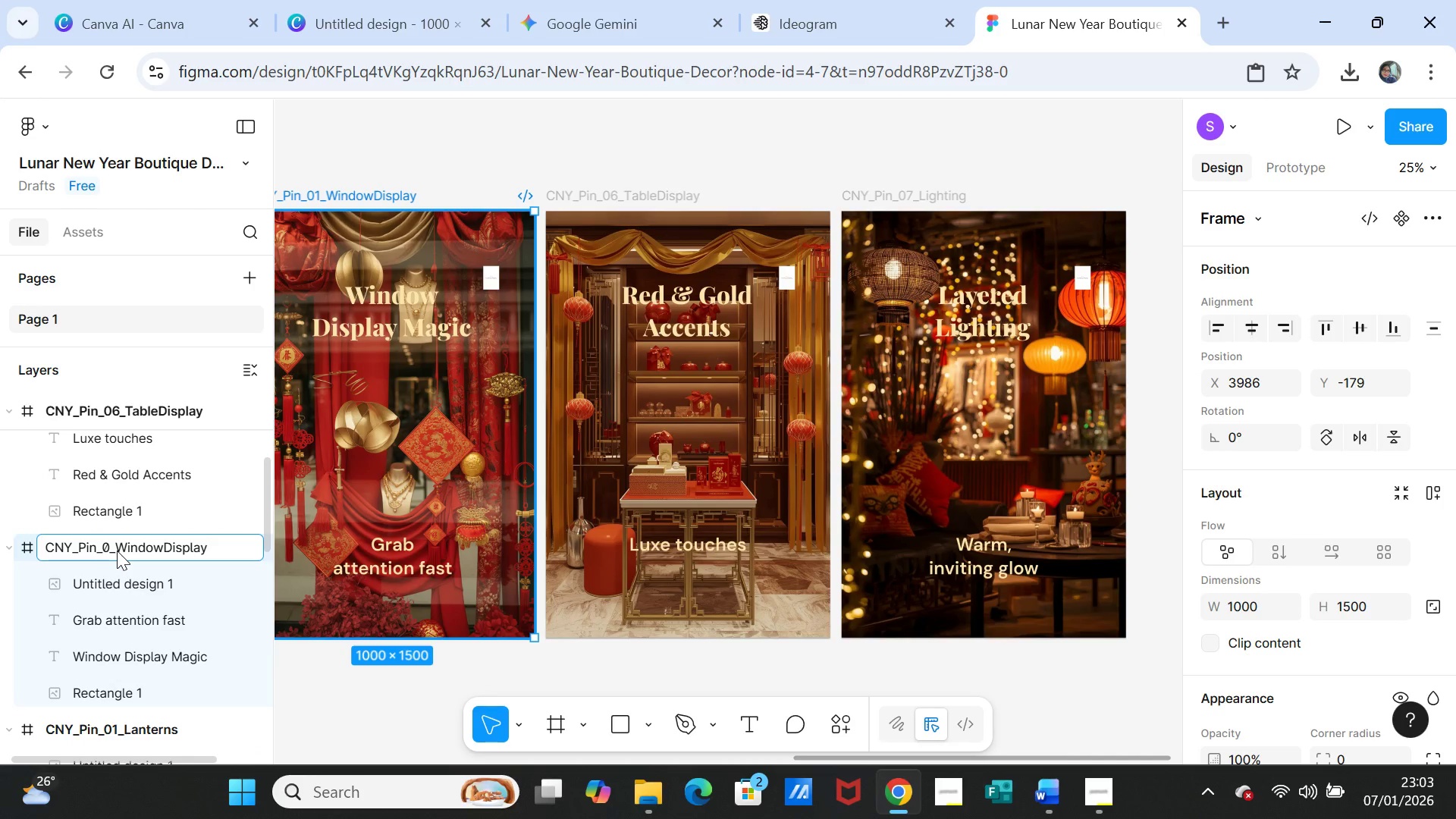 
key(5)
 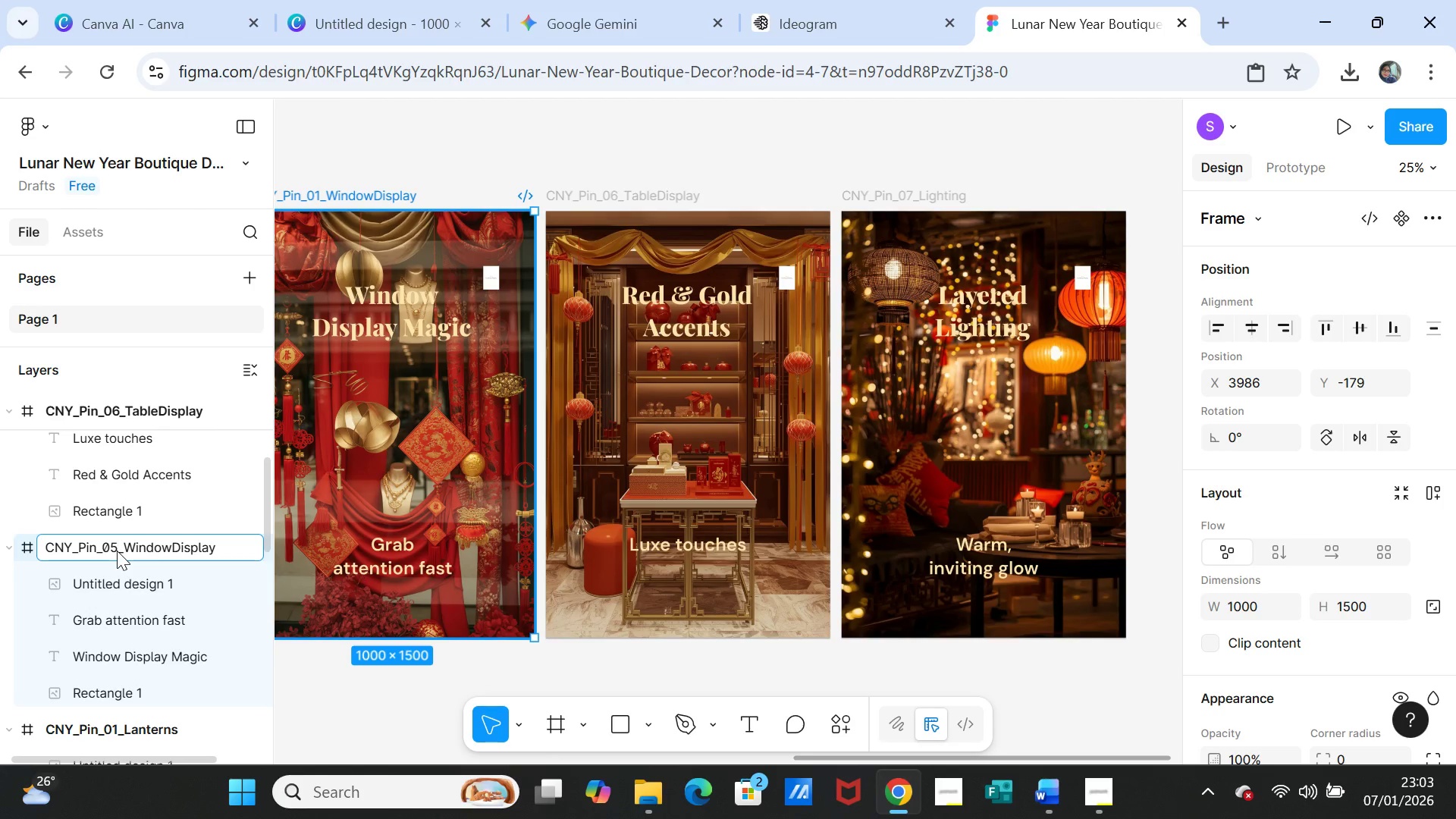 
left_click([321, 695])
 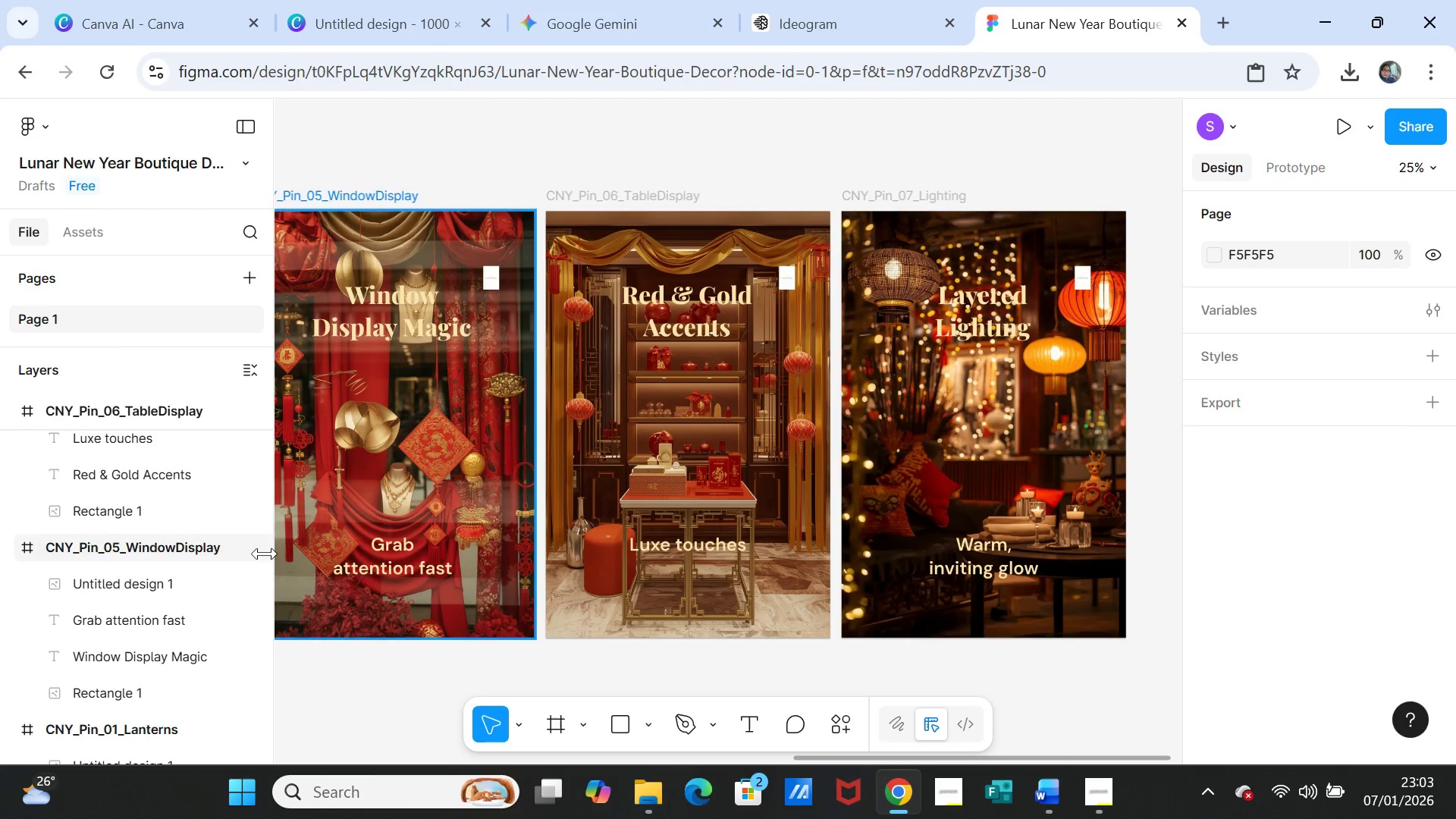 
scroll: coordinate [239, 547], scroll_direction: down, amount: 1.0
 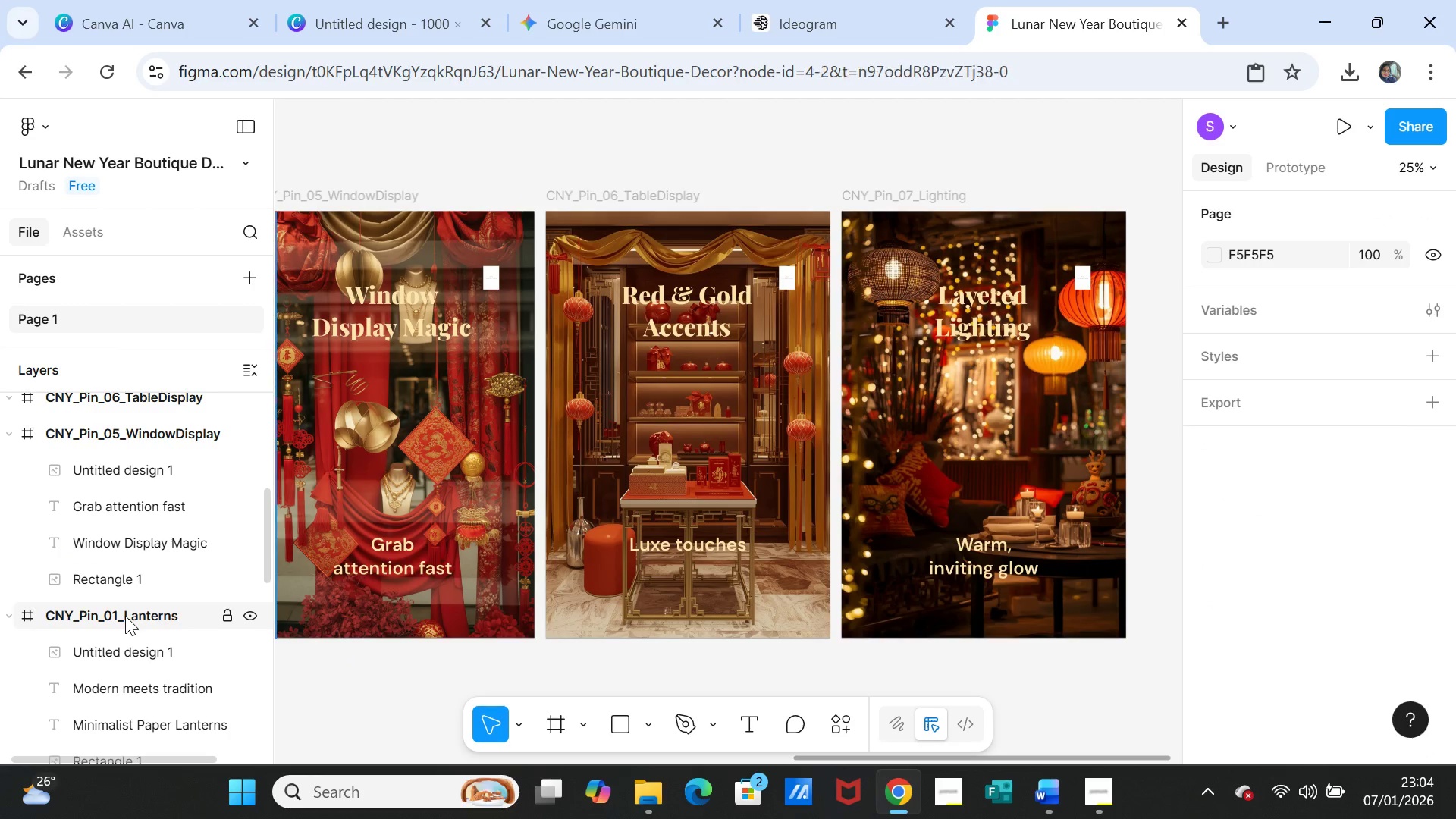 
double_click([124, 616])
 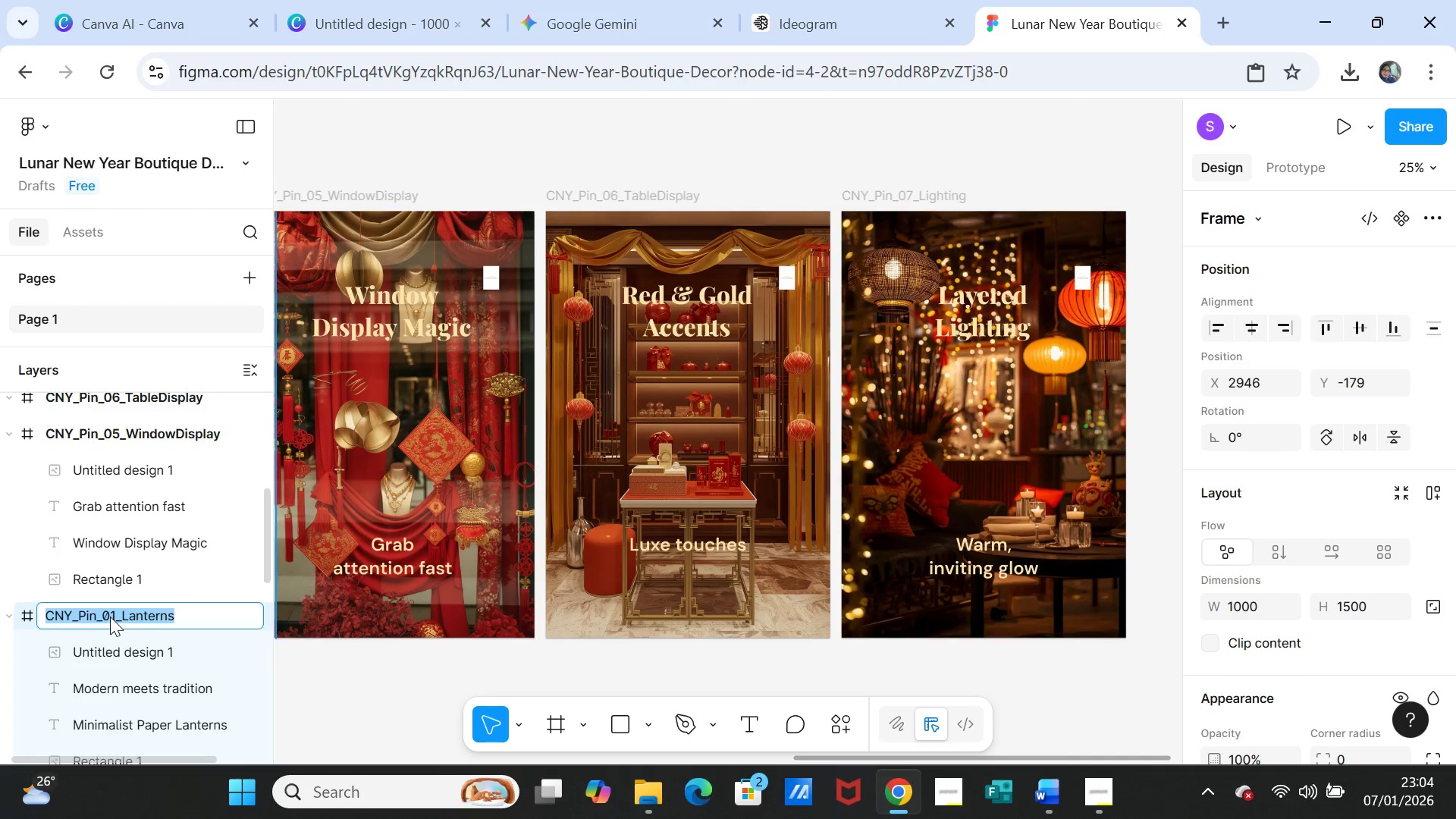 
left_click([110, 617])
 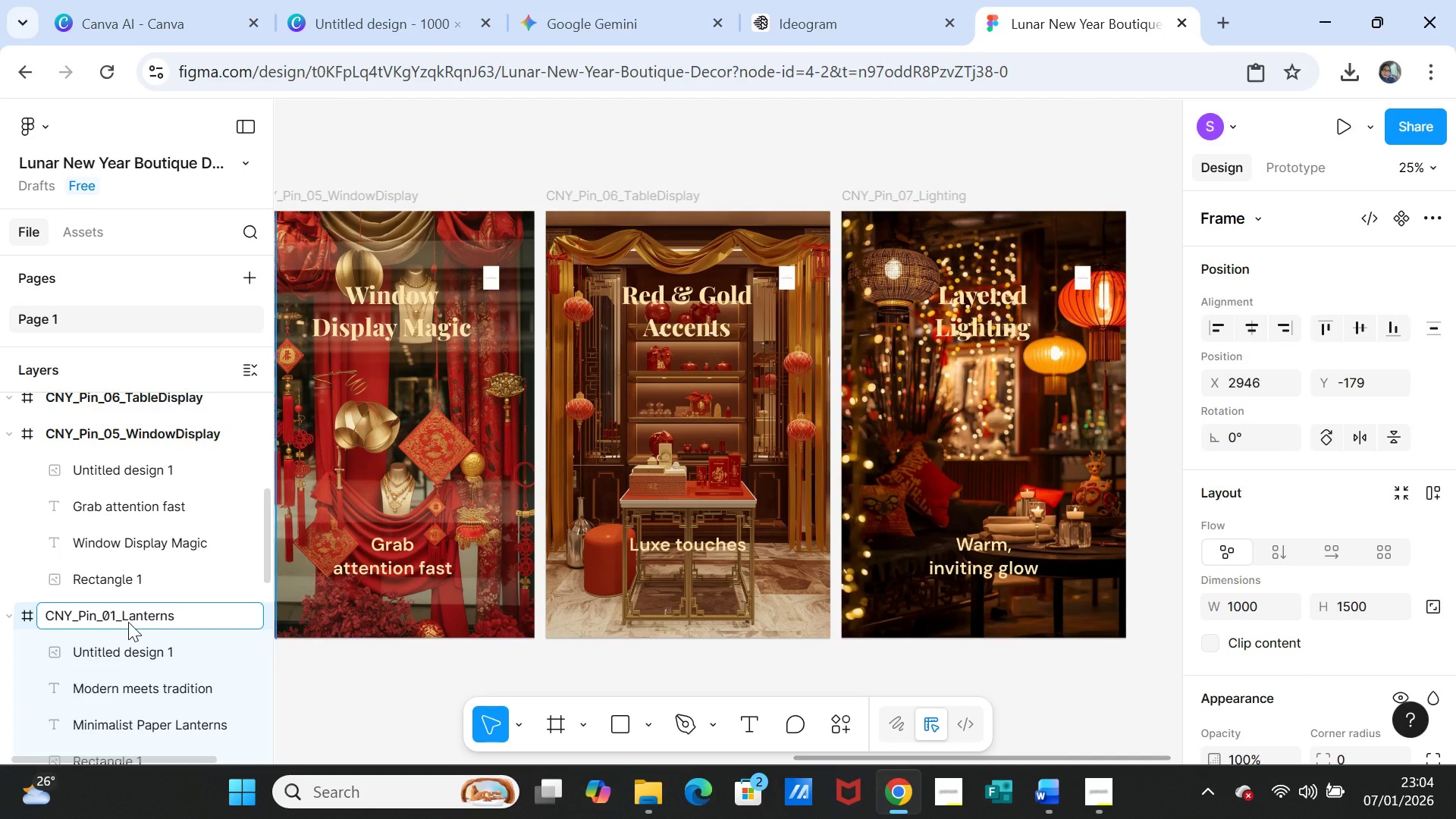 
key(ArrowRight)
 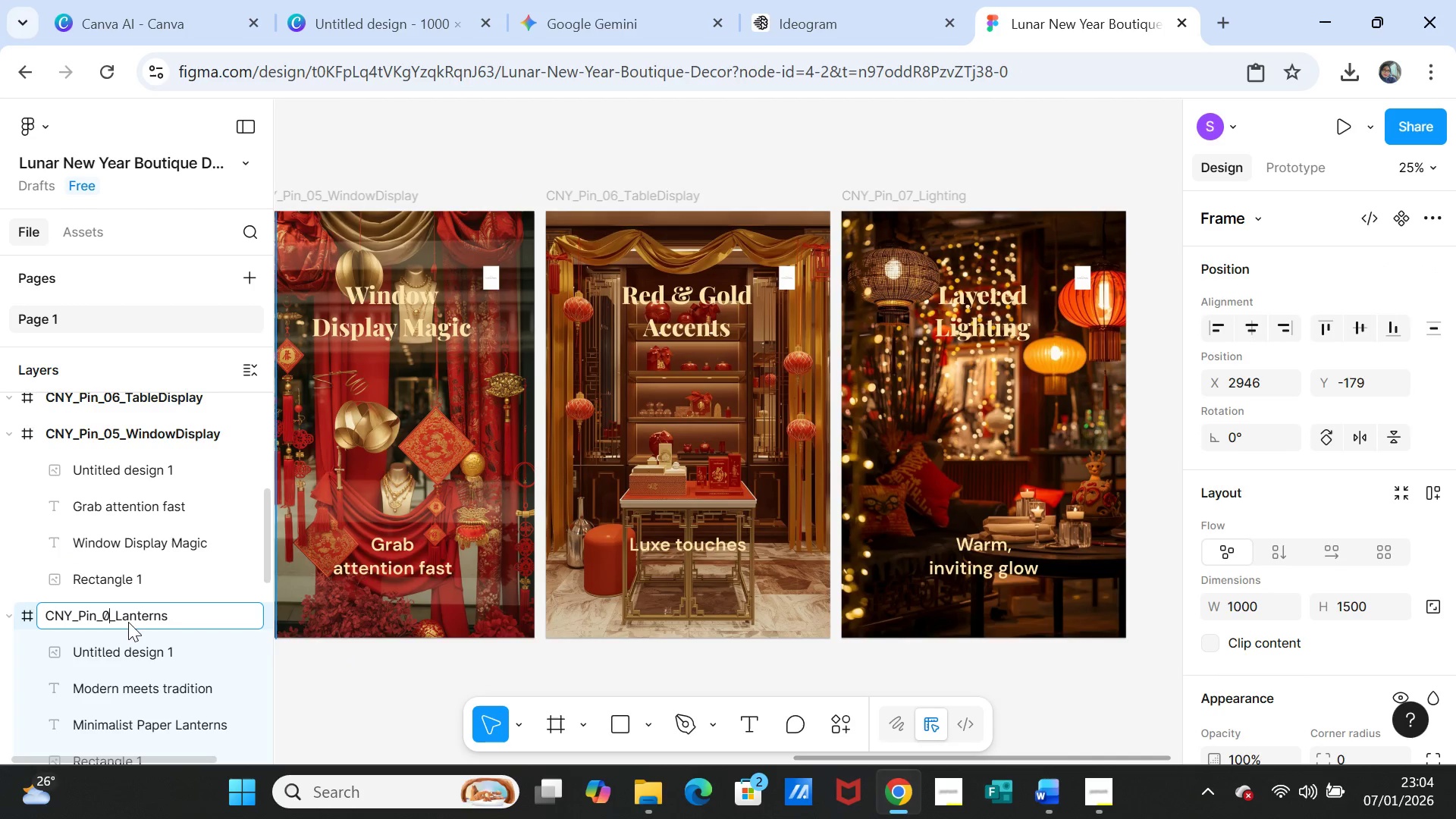 
key(Backspace)
 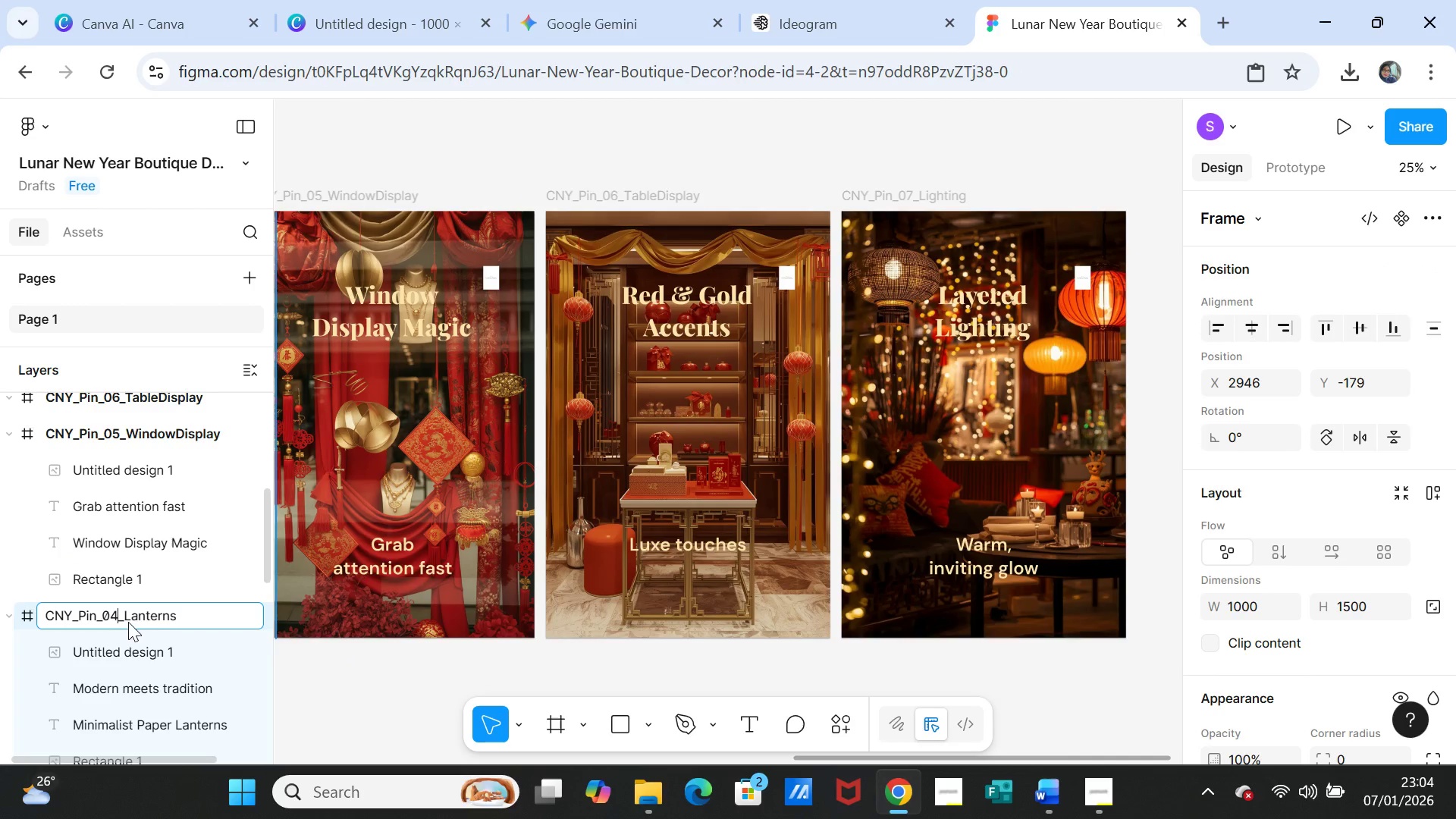 
key(4)
 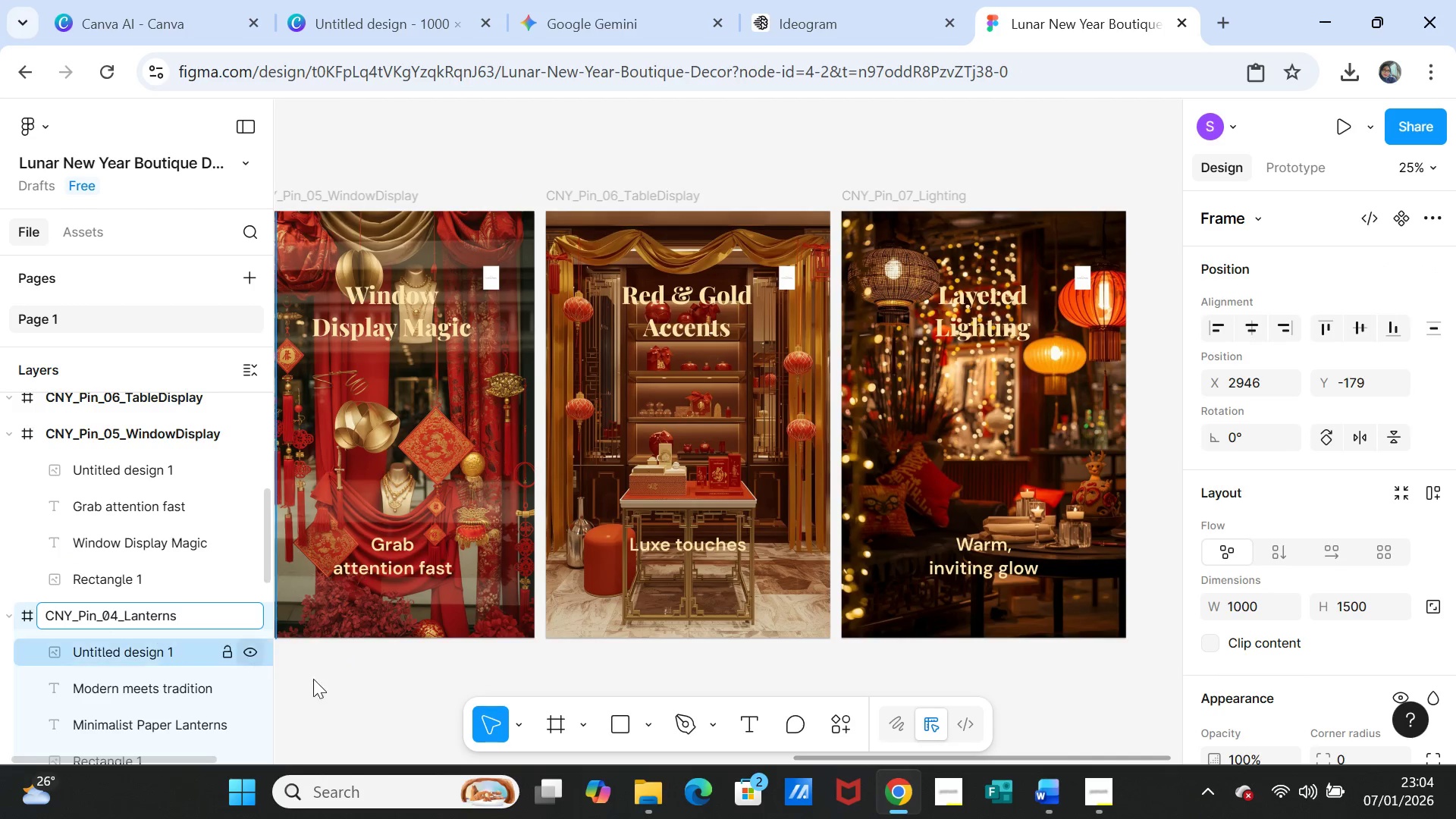 
left_click([314, 679])
 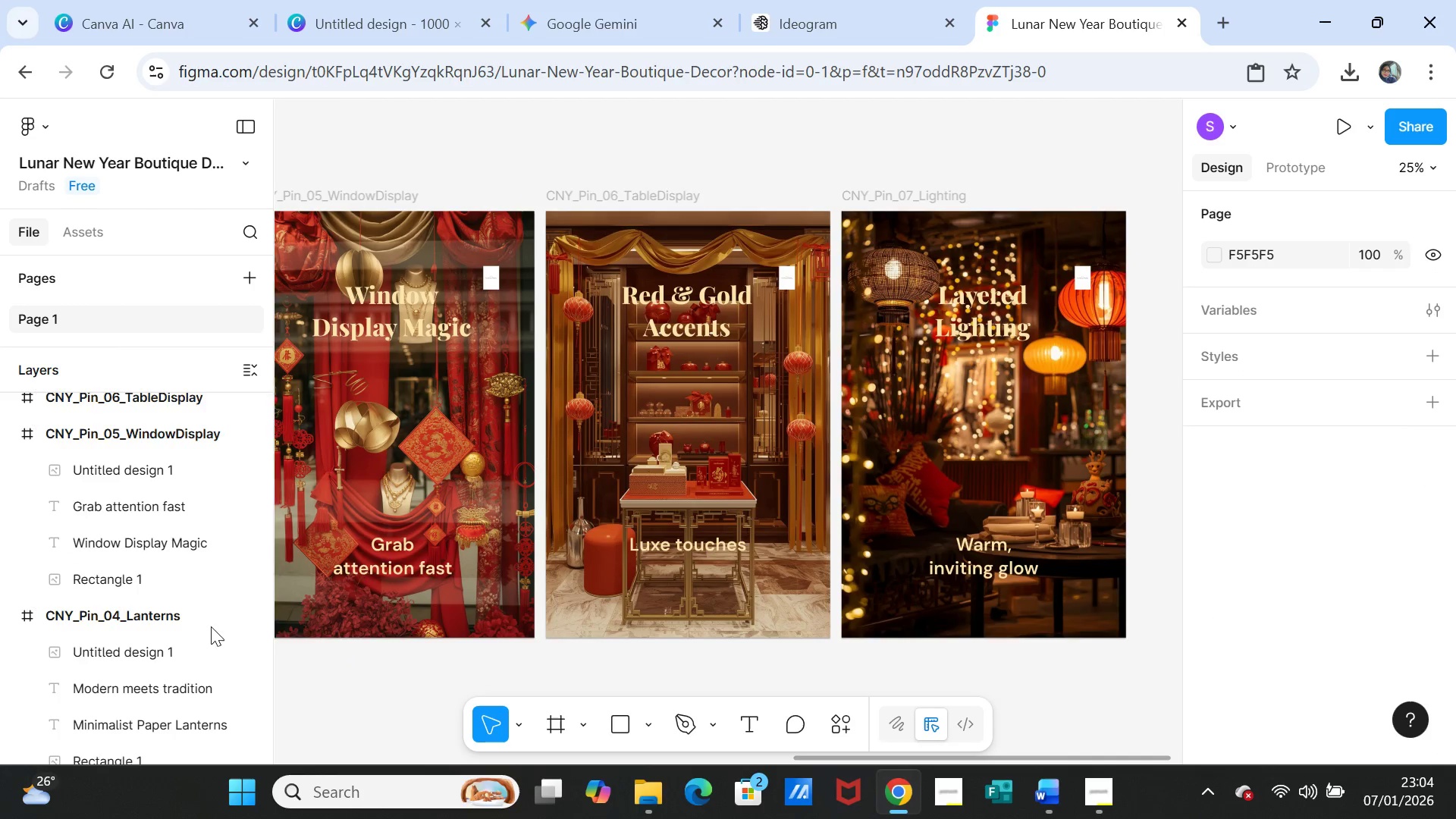 
scroll: coordinate [205, 623], scroll_direction: down, amount: 2.0
 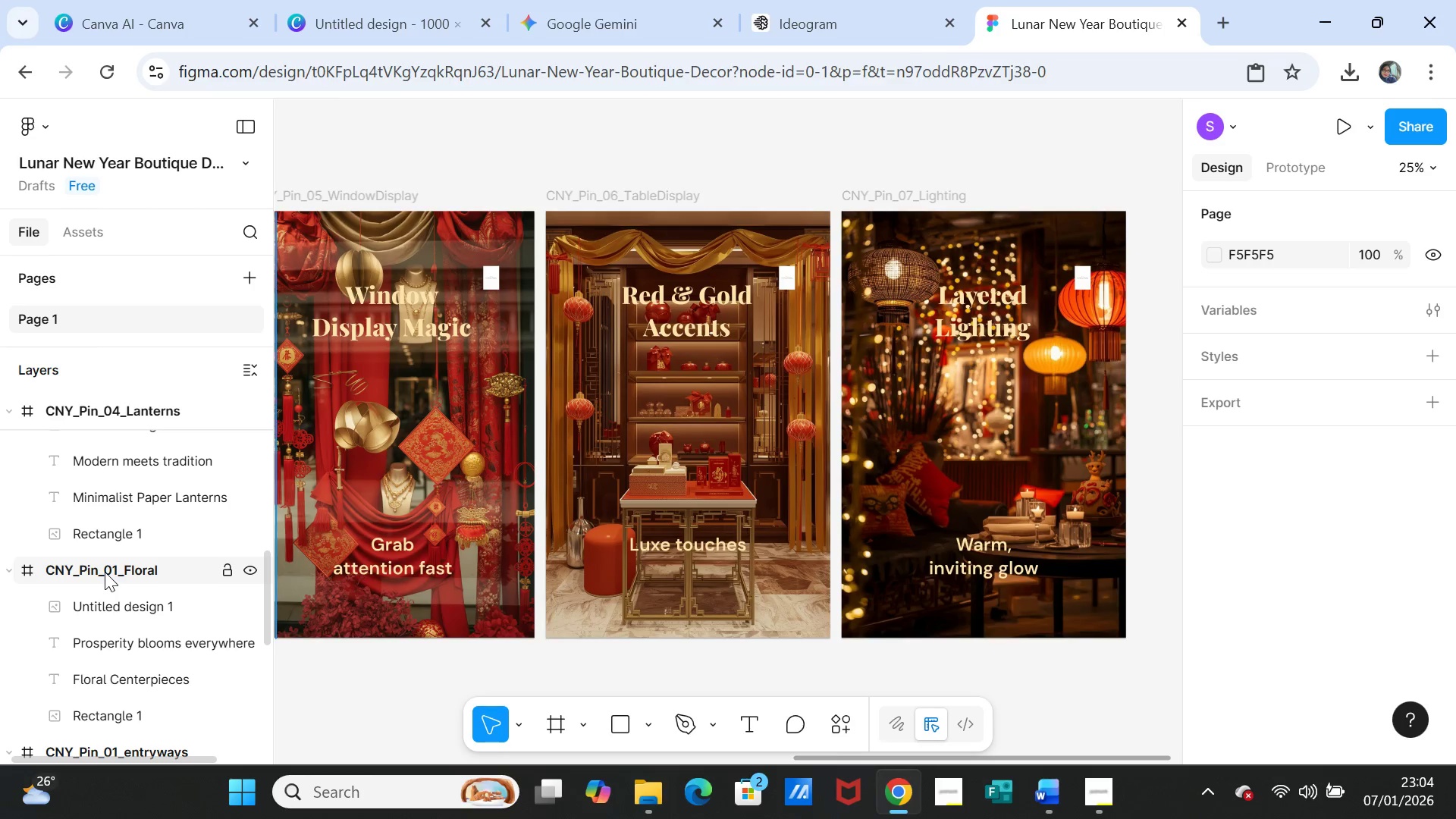 
left_click([105, 572])
 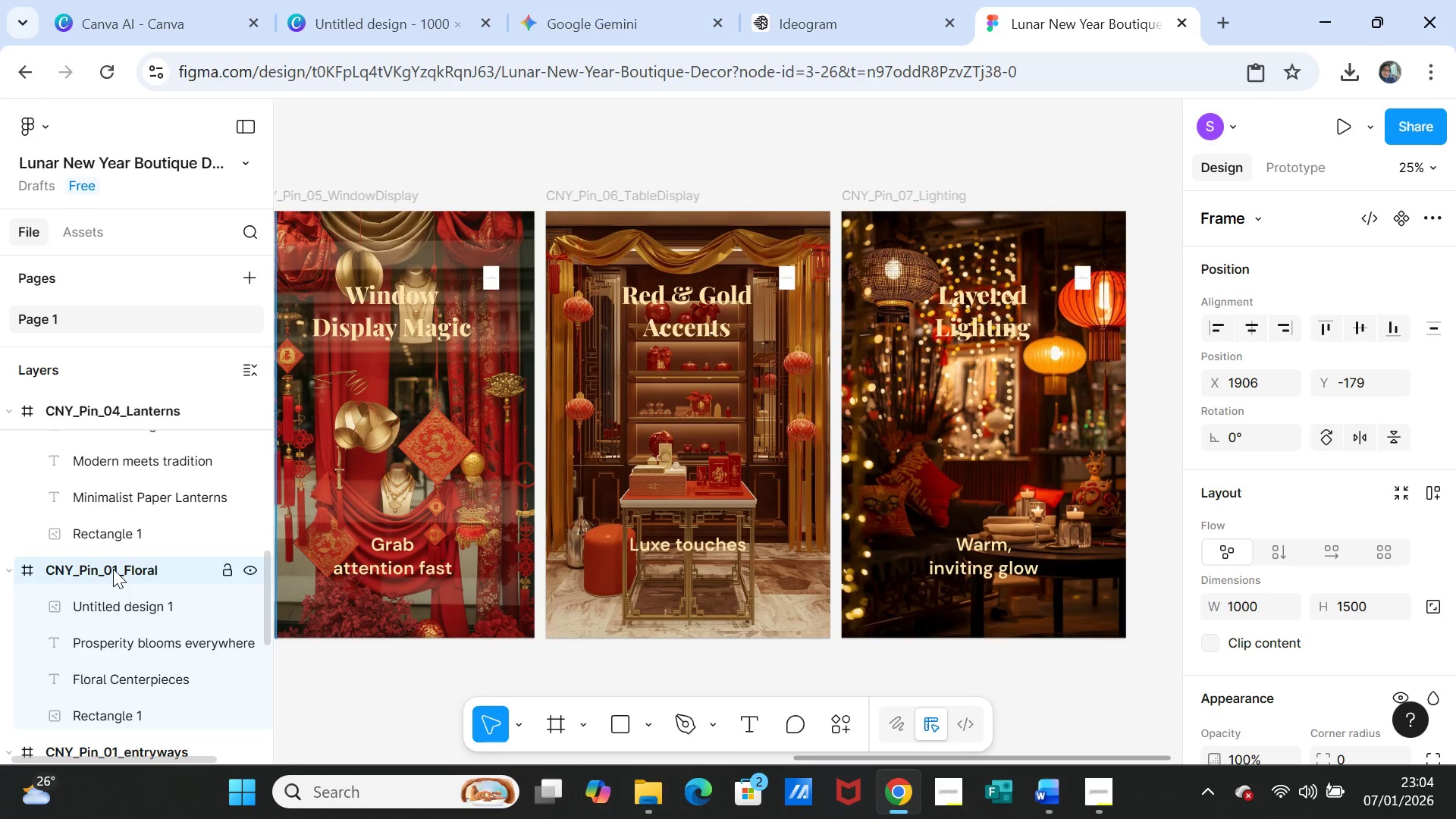 
double_click([113, 569])
 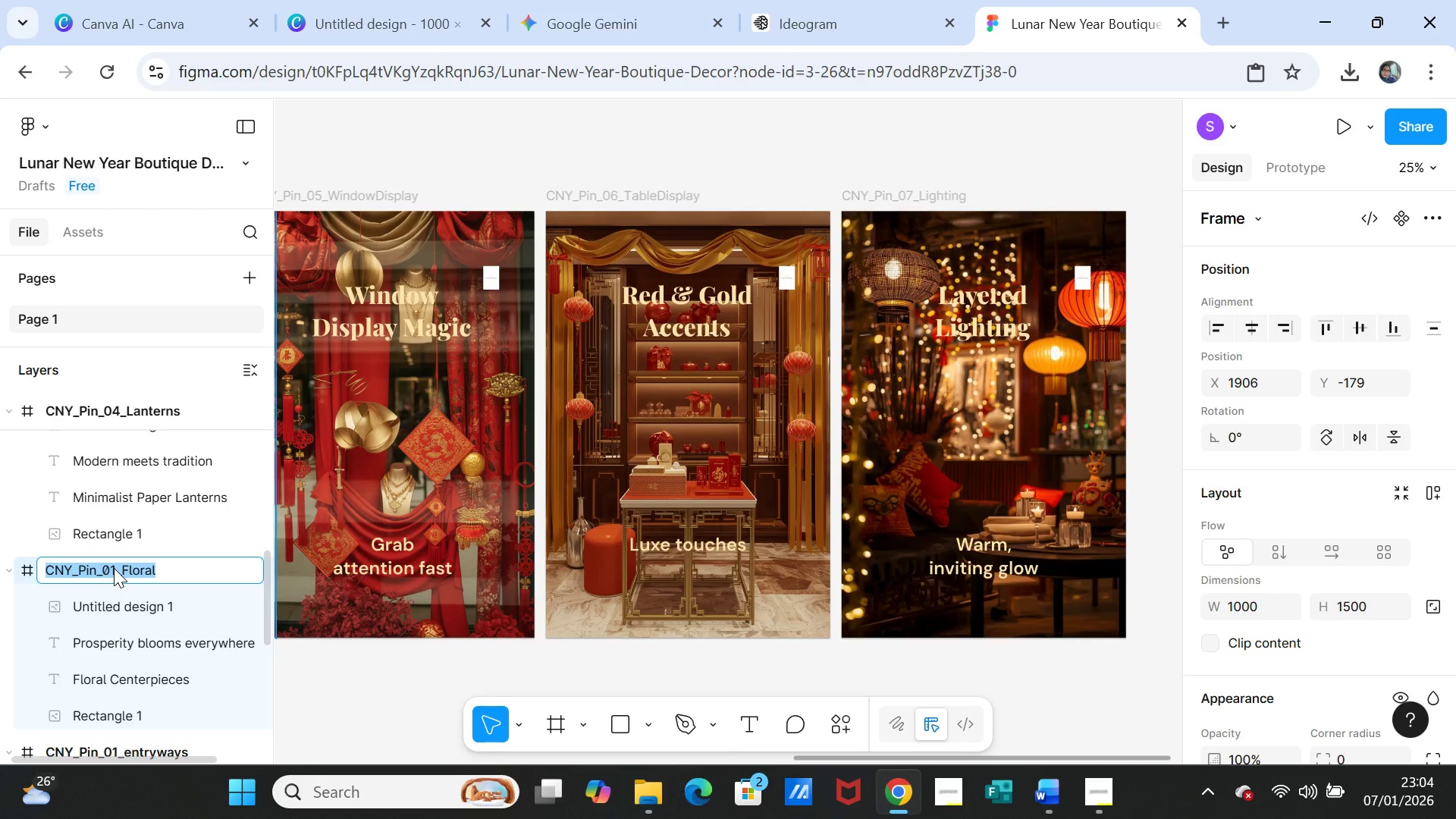 
left_click([114, 568])
 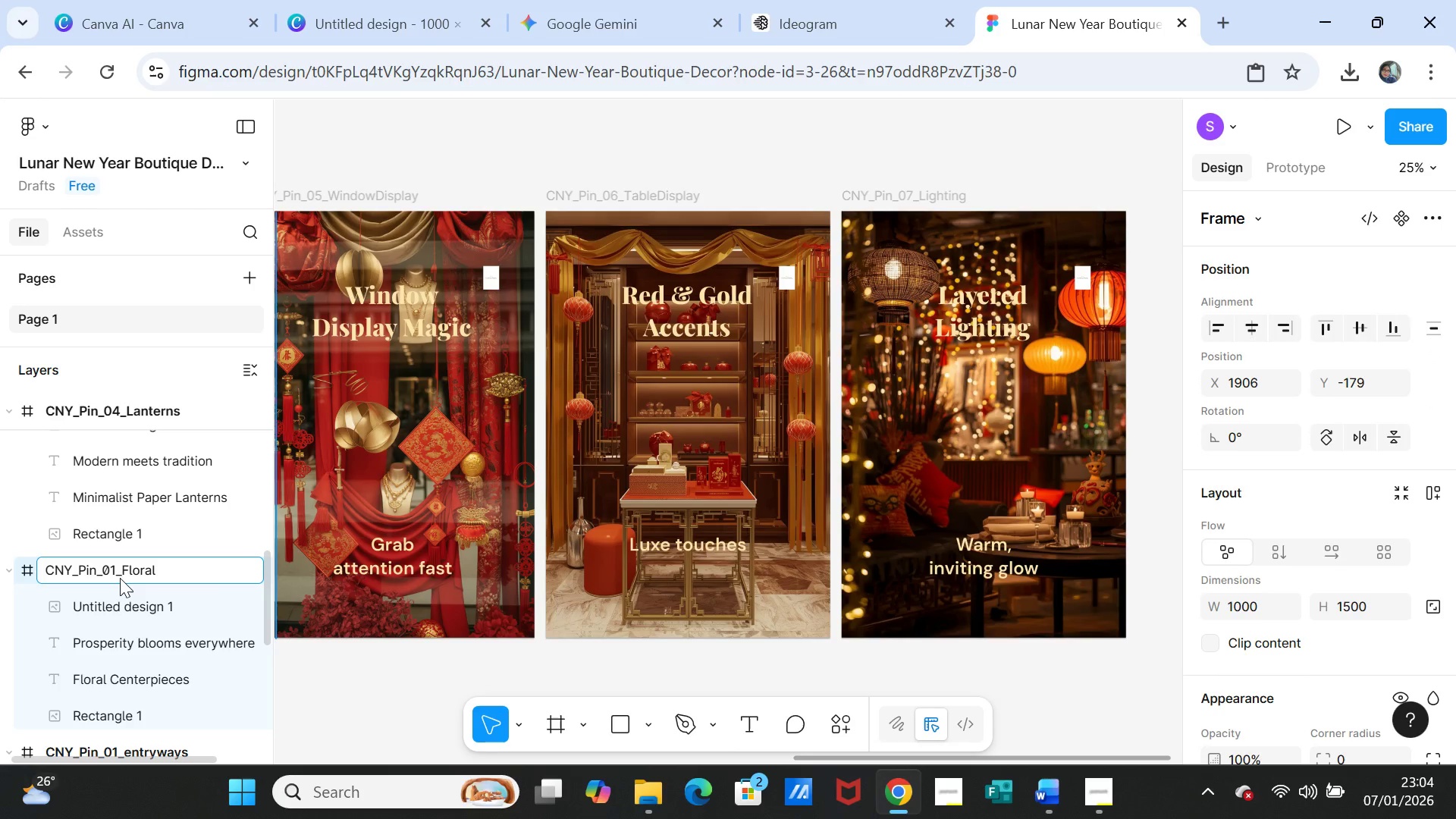 
key(Backspace)
 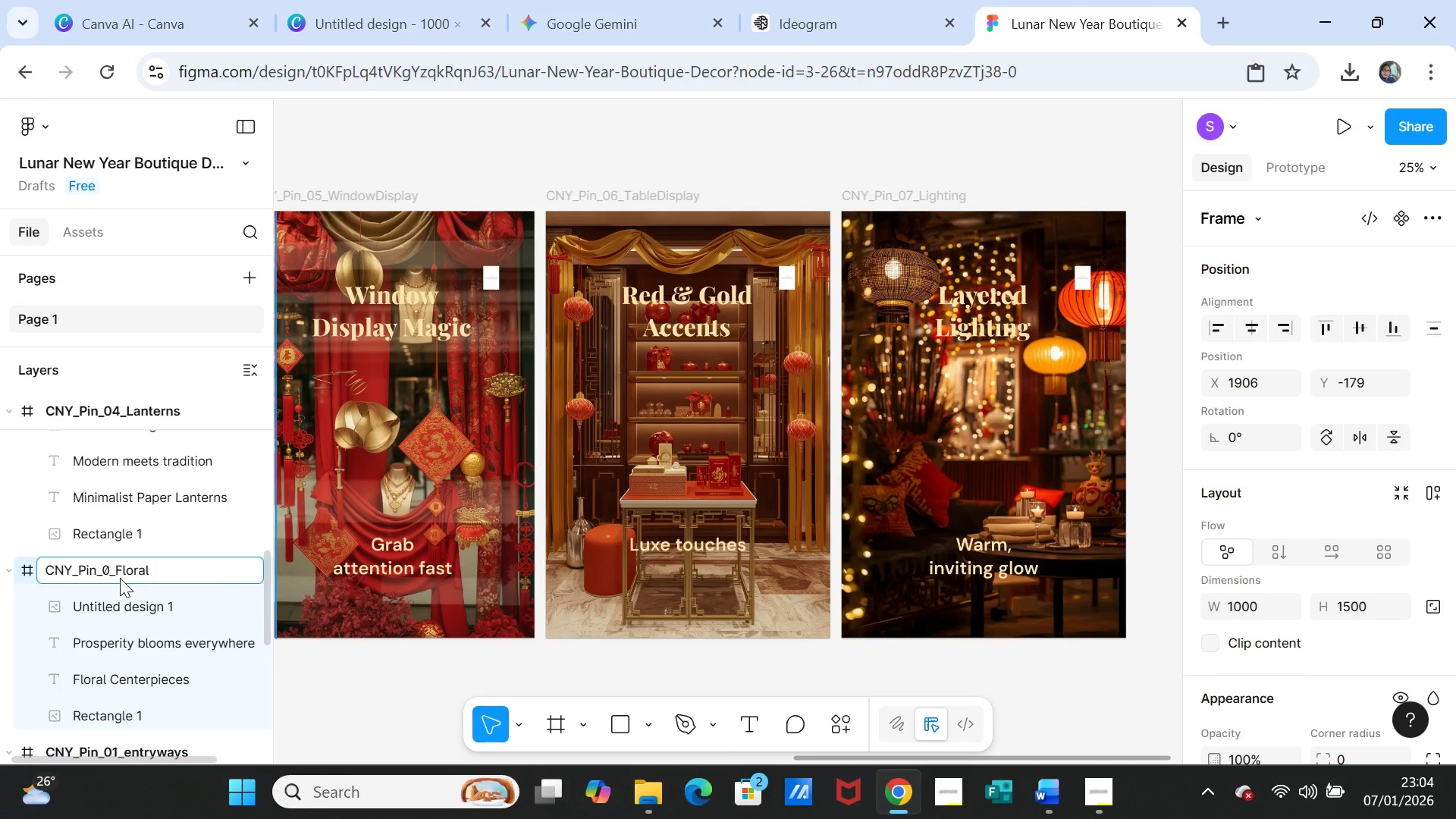 
key(3)
 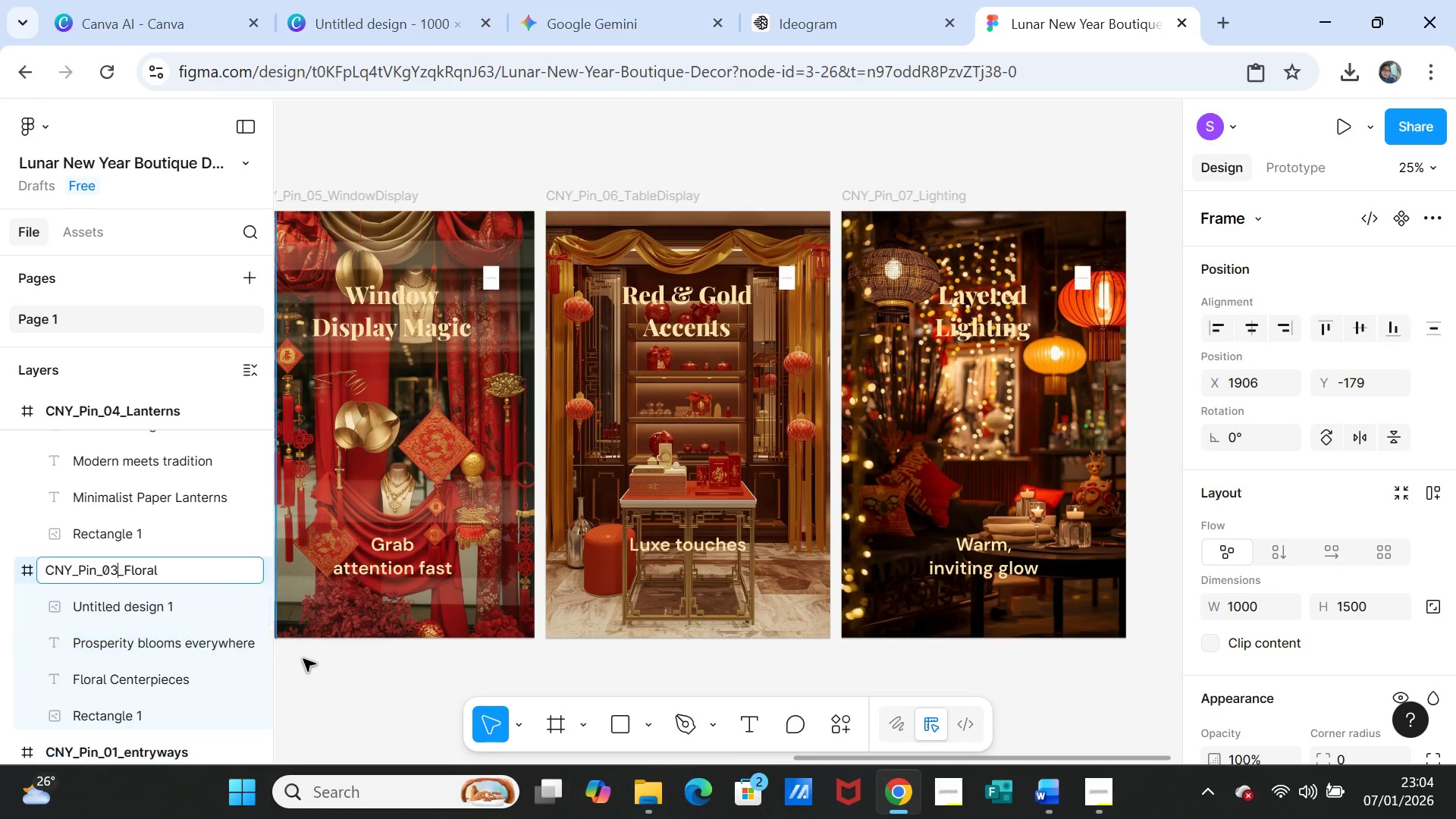 
left_click([319, 665])
 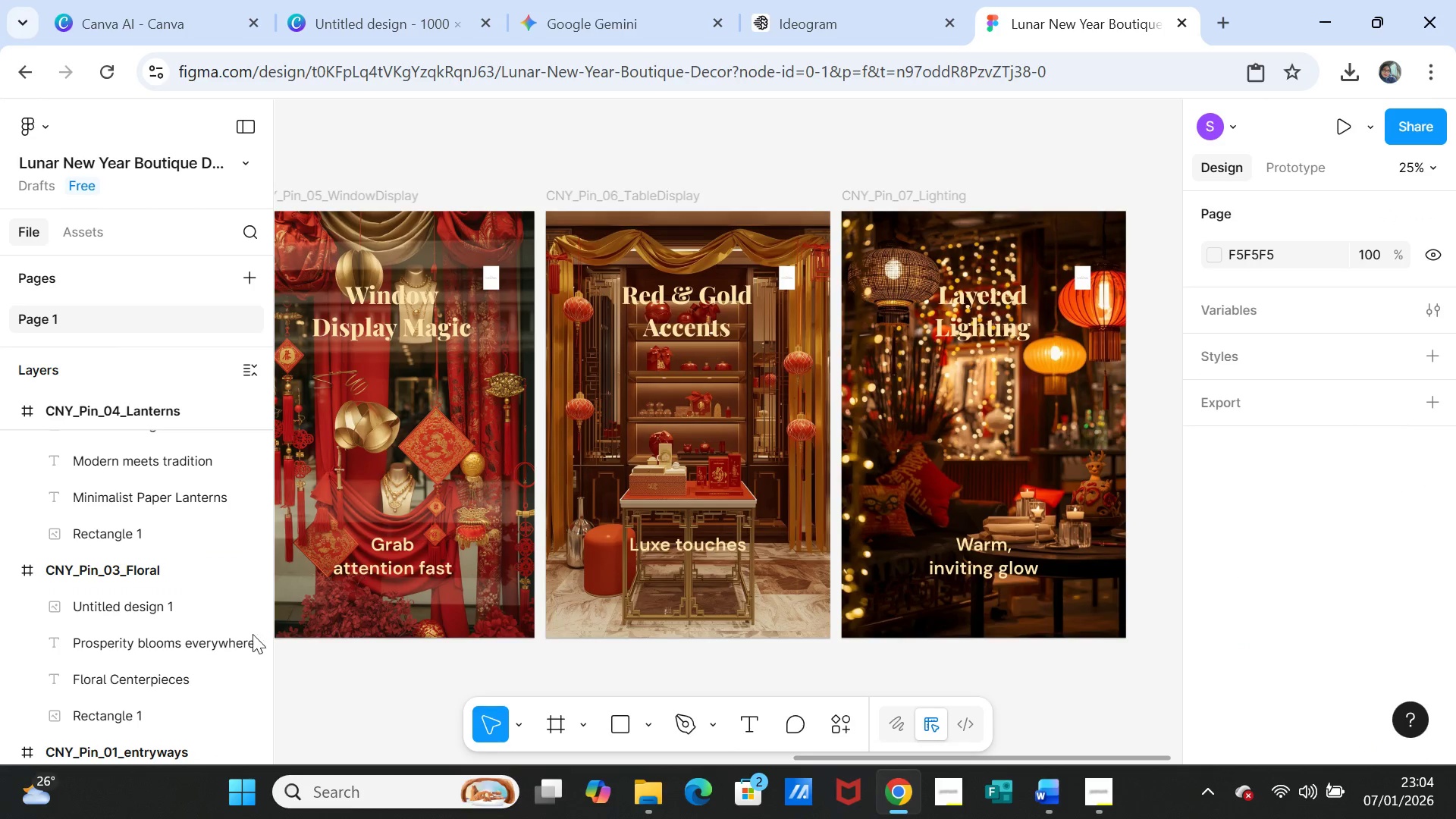 
scroll: coordinate [223, 625], scroll_direction: down, amount: 1.0
 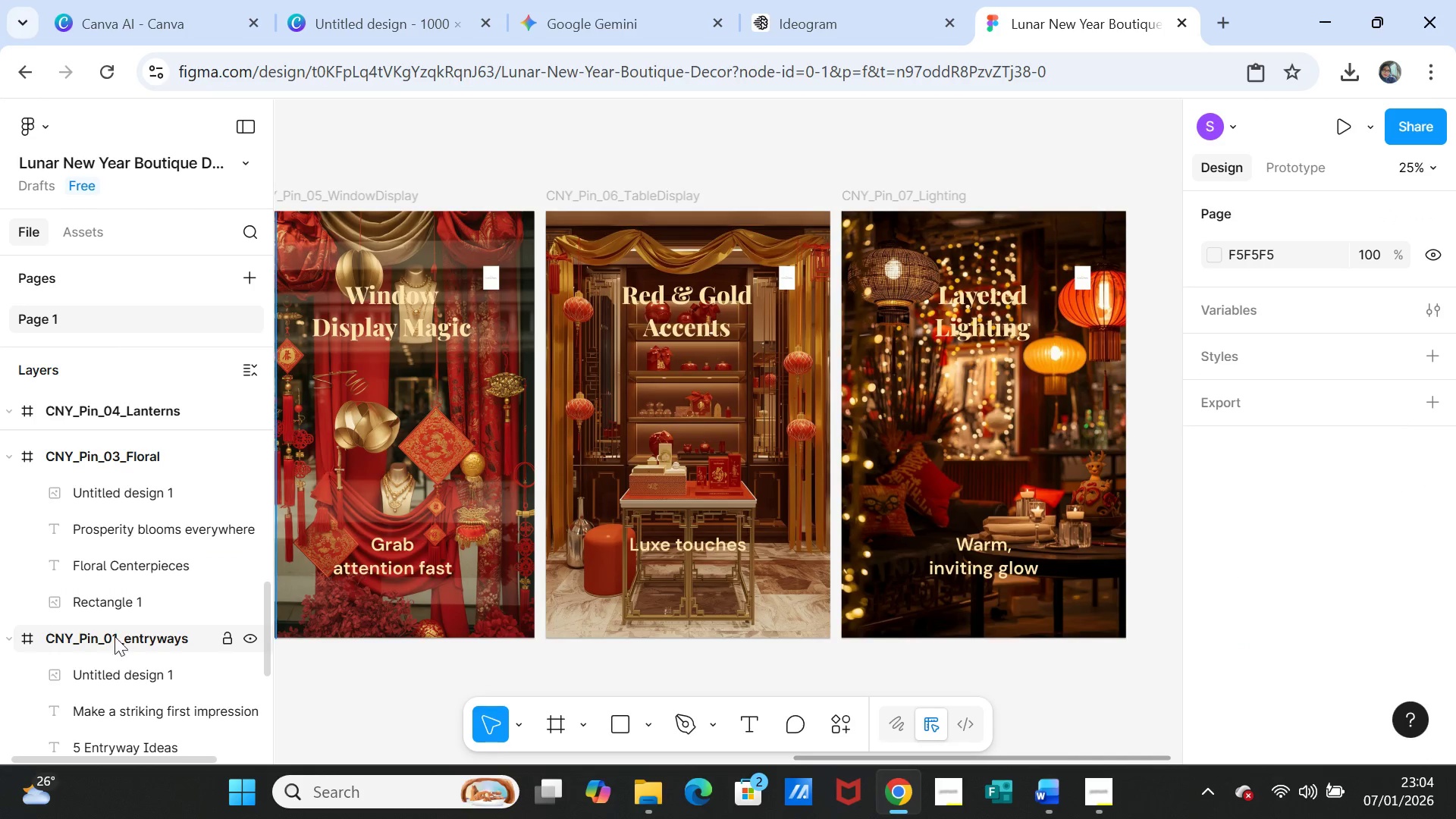 
left_click([111, 633])
 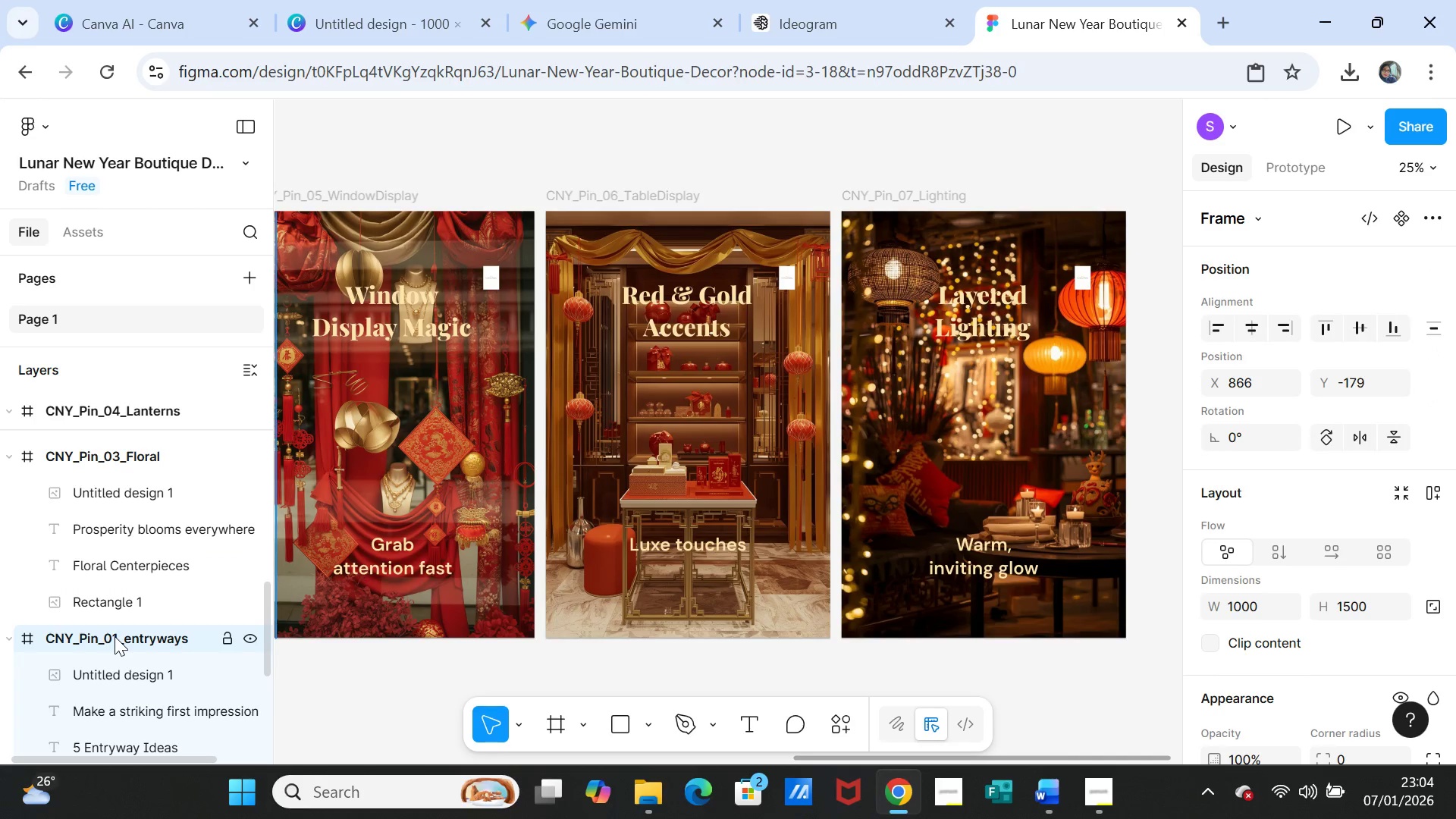 
double_click([115, 636])
 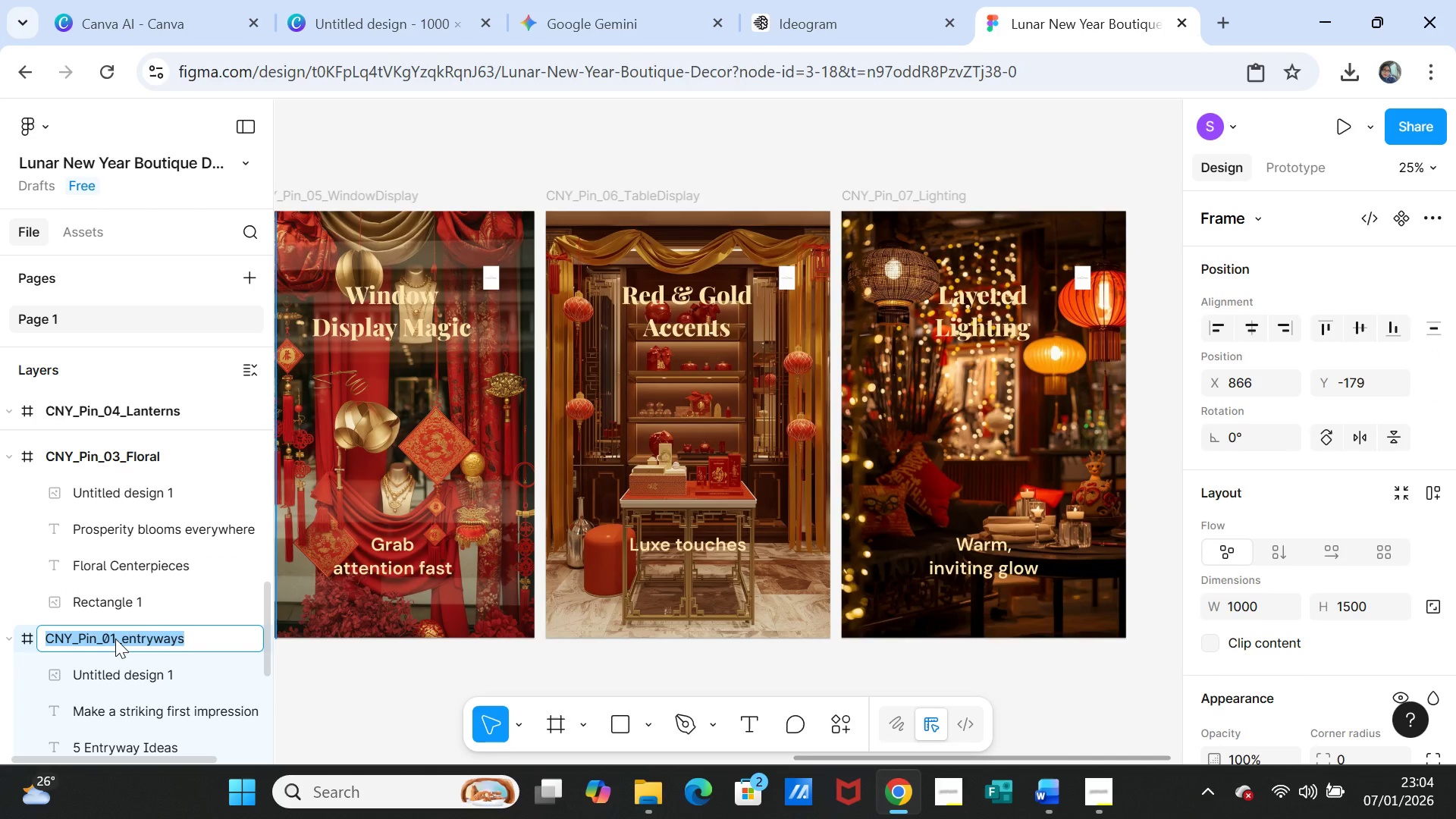 
left_click([115, 639])
 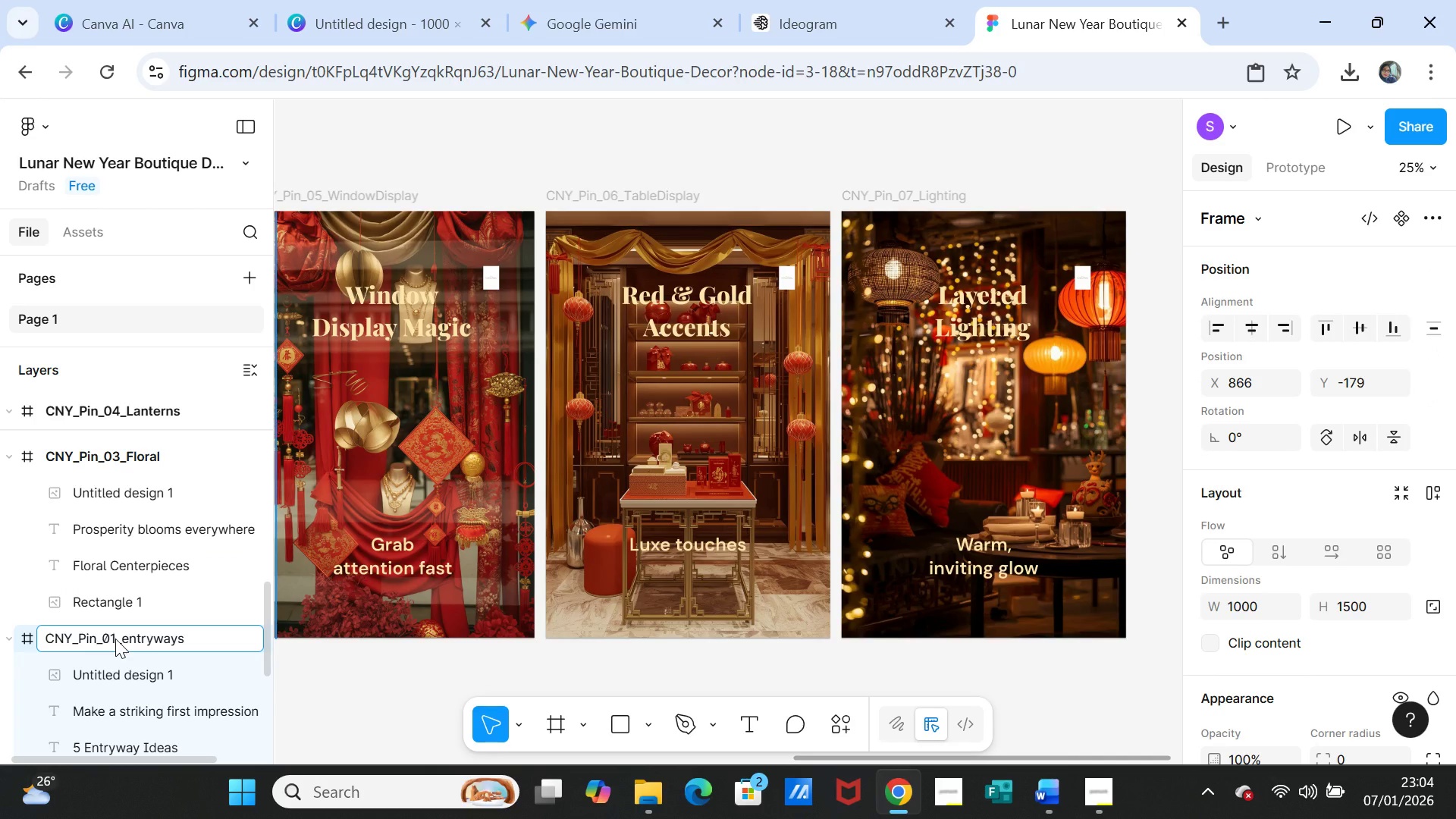 
key(Backspace)
 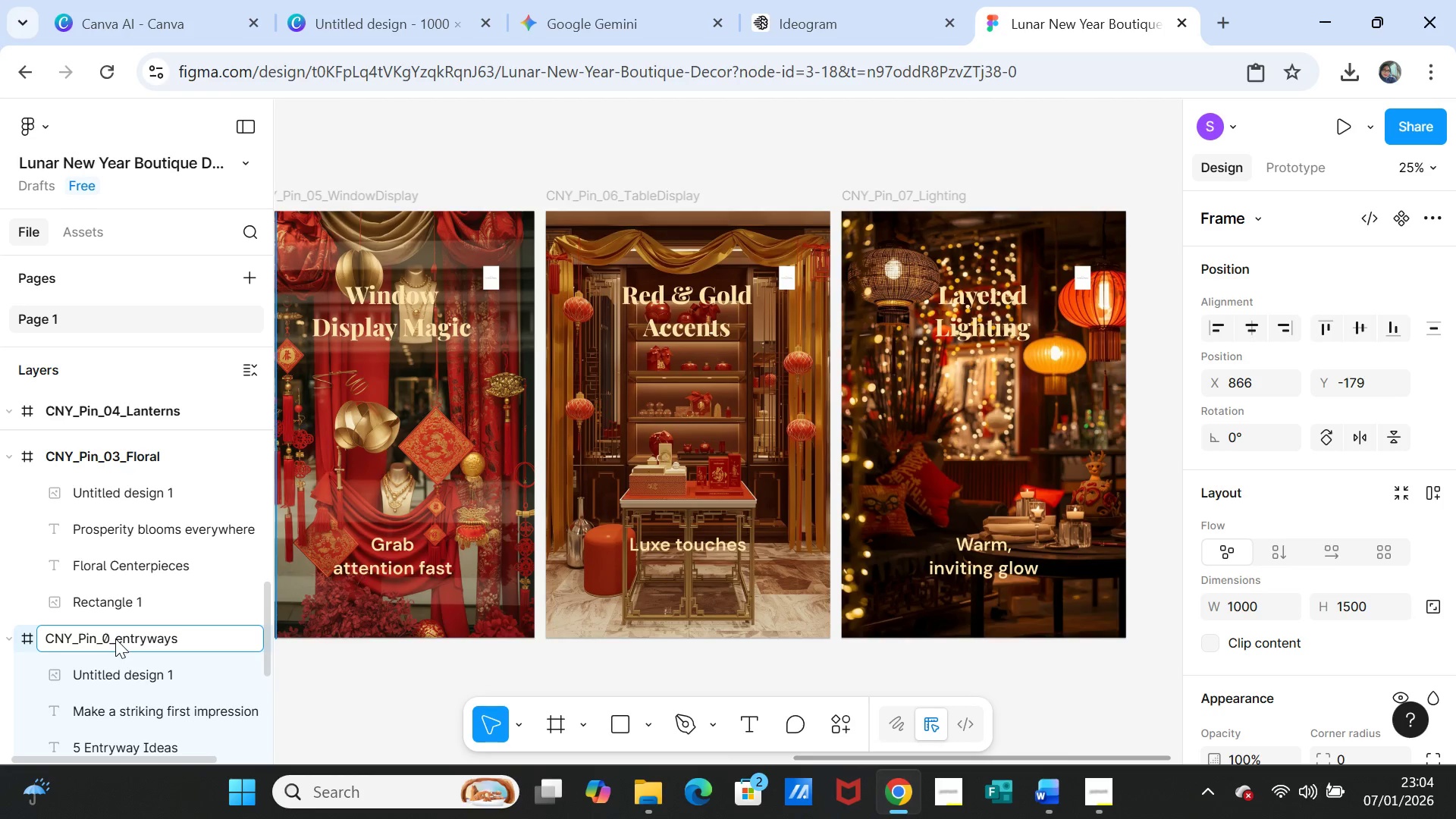 
key(2)
 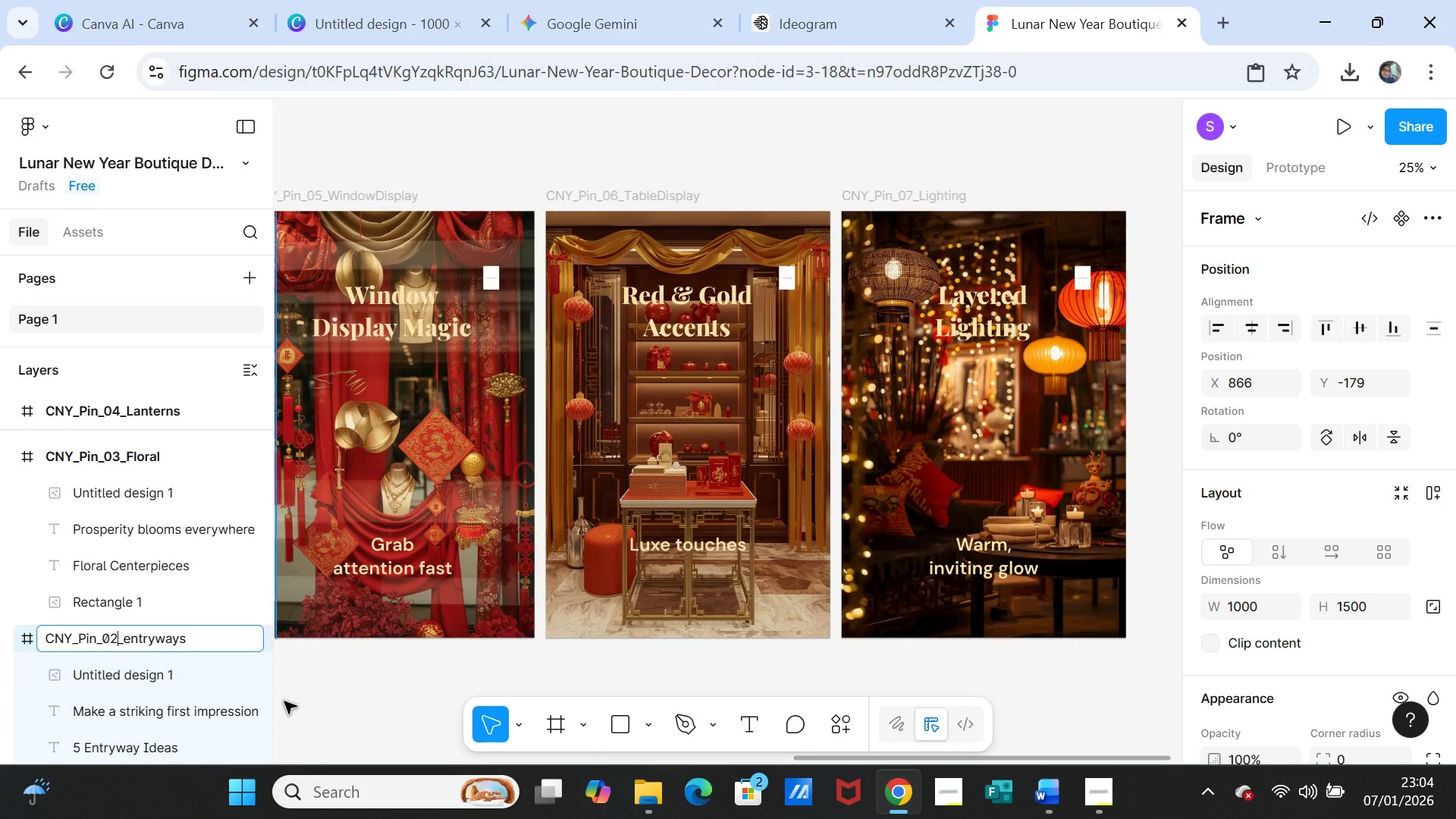 
left_click([315, 715])
 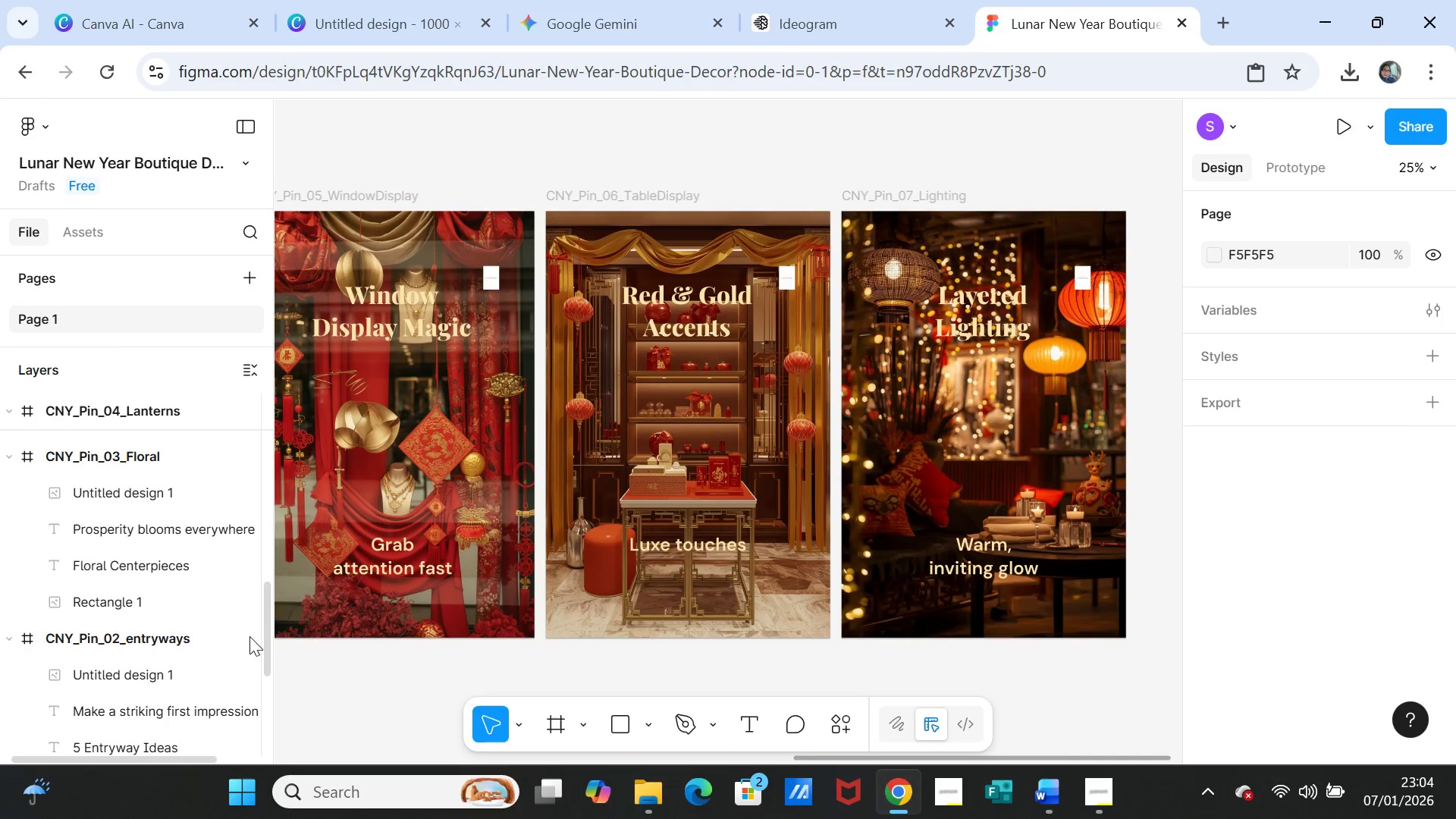 
scroll: coordinate [150, 661], scroll_direction: down, amount: 2.0
 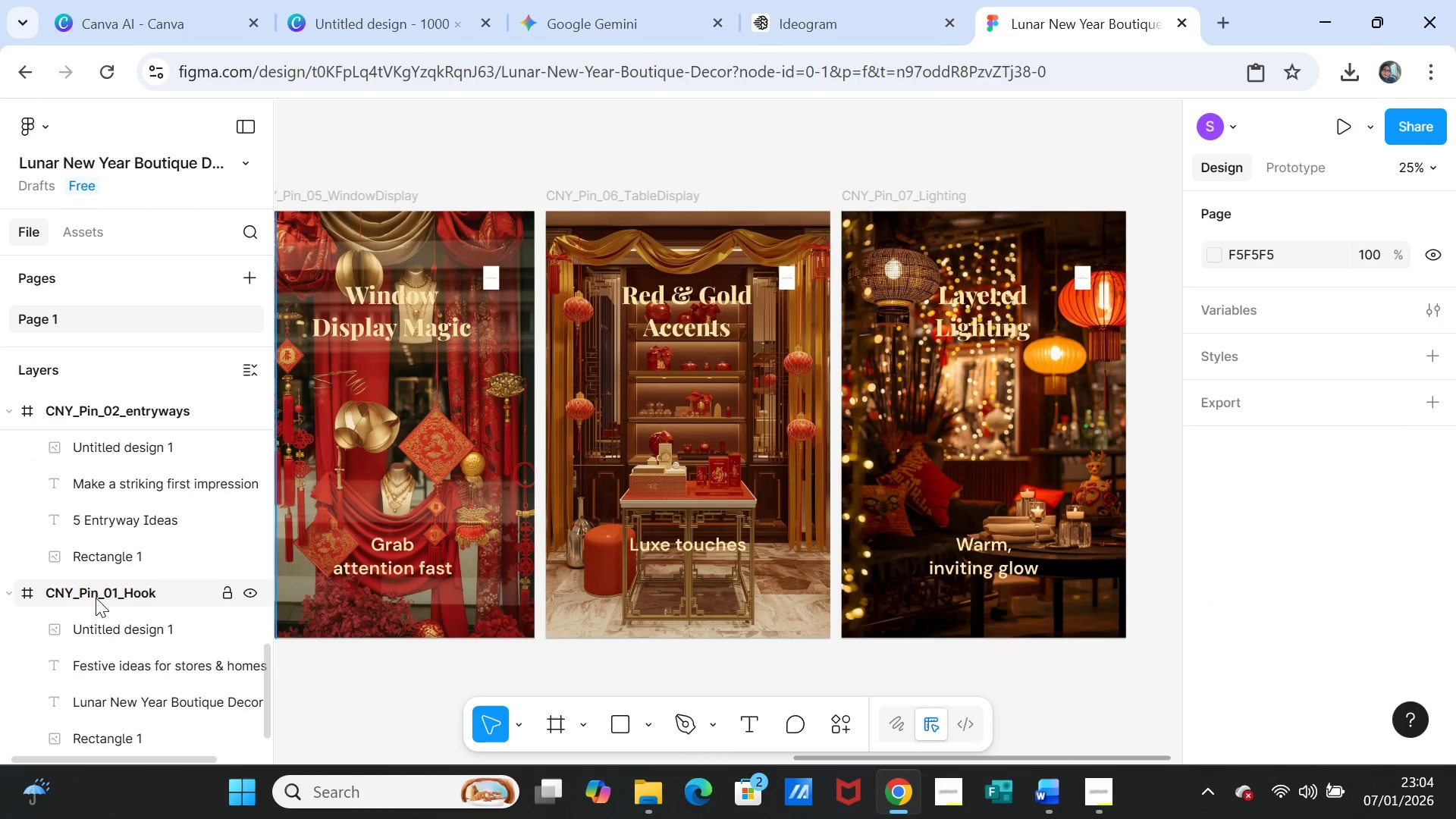 
double_click([96, 598])
 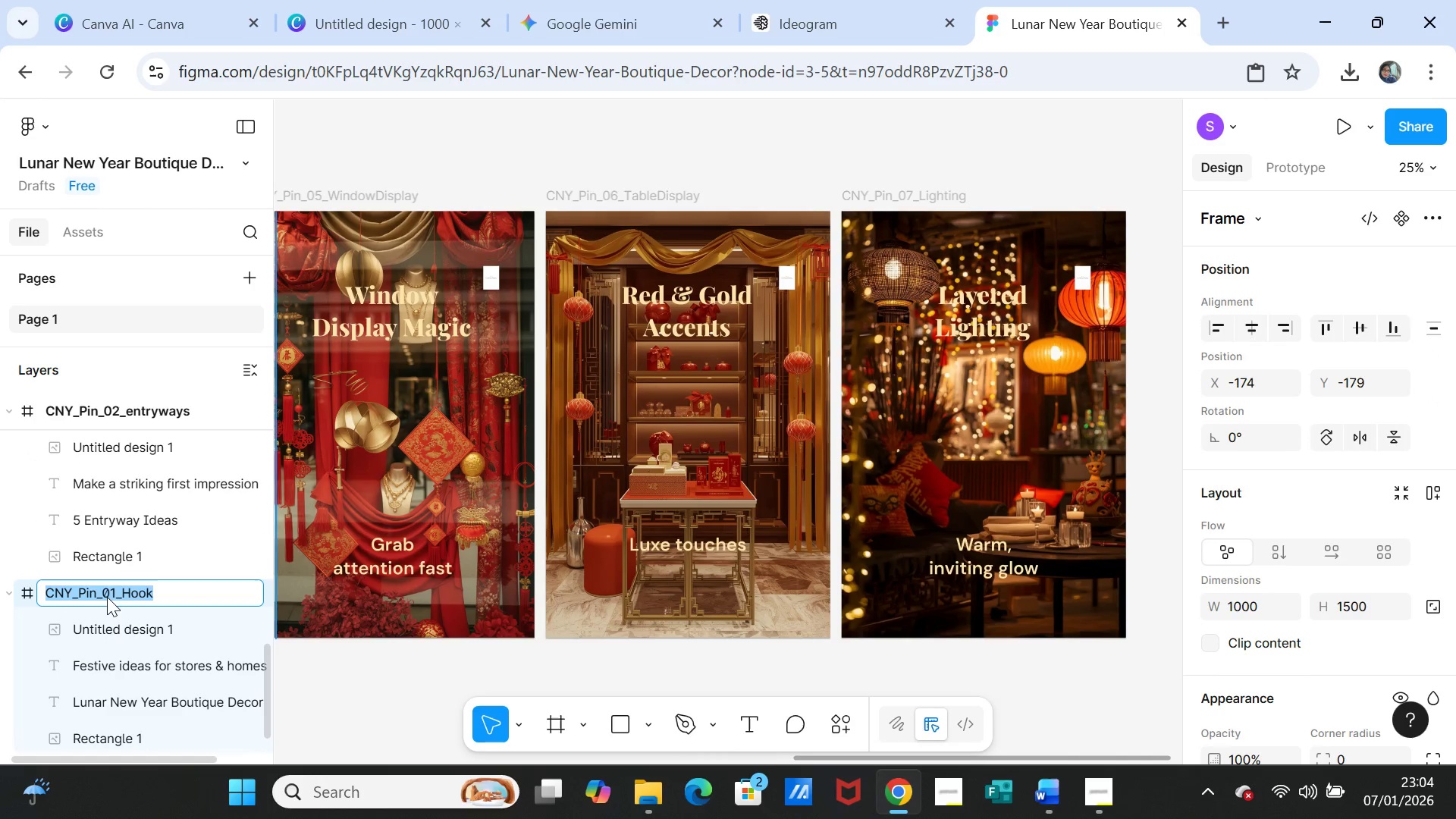 
left_click([107, 597])
 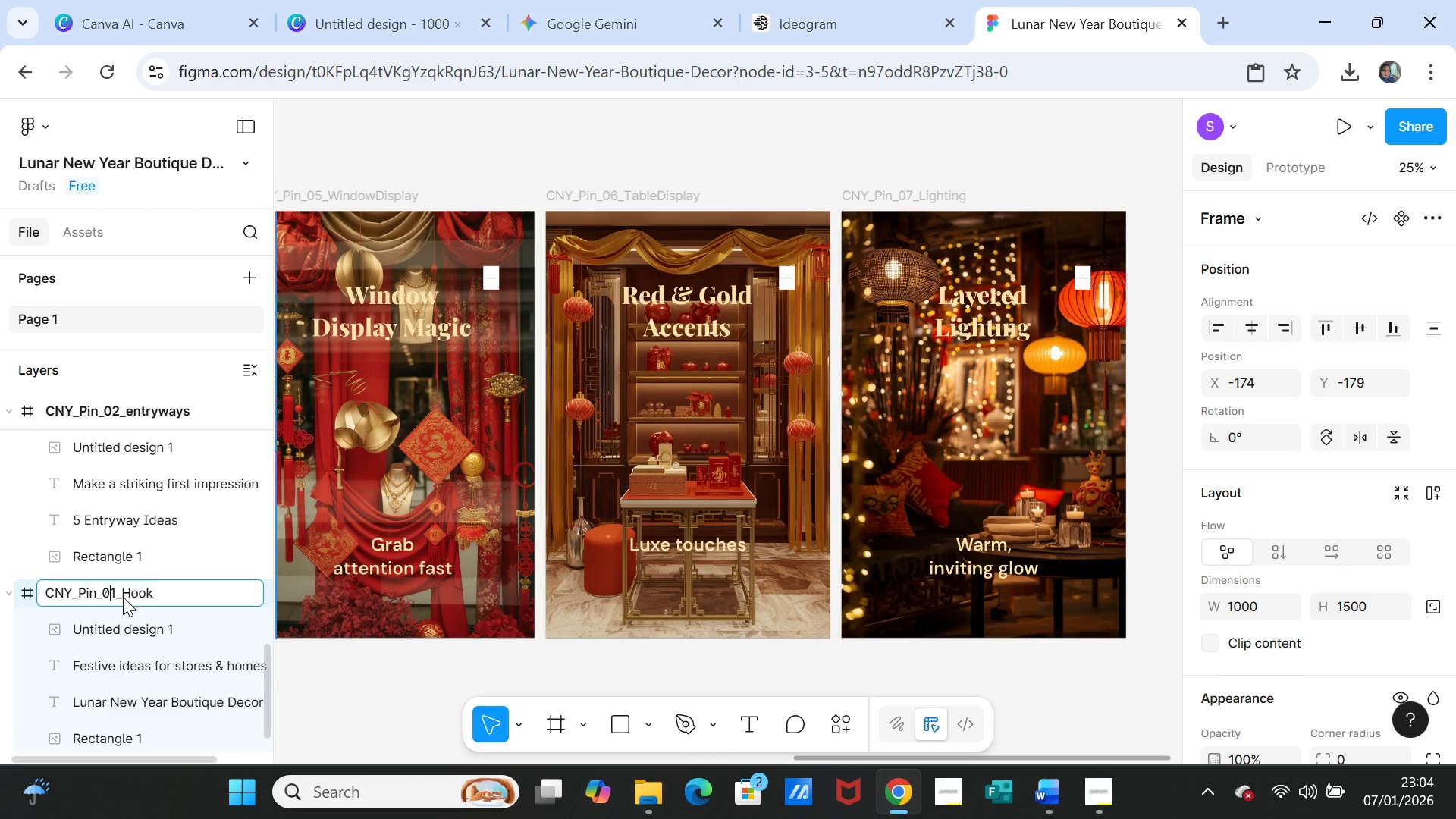 
key(ArrowRight)
 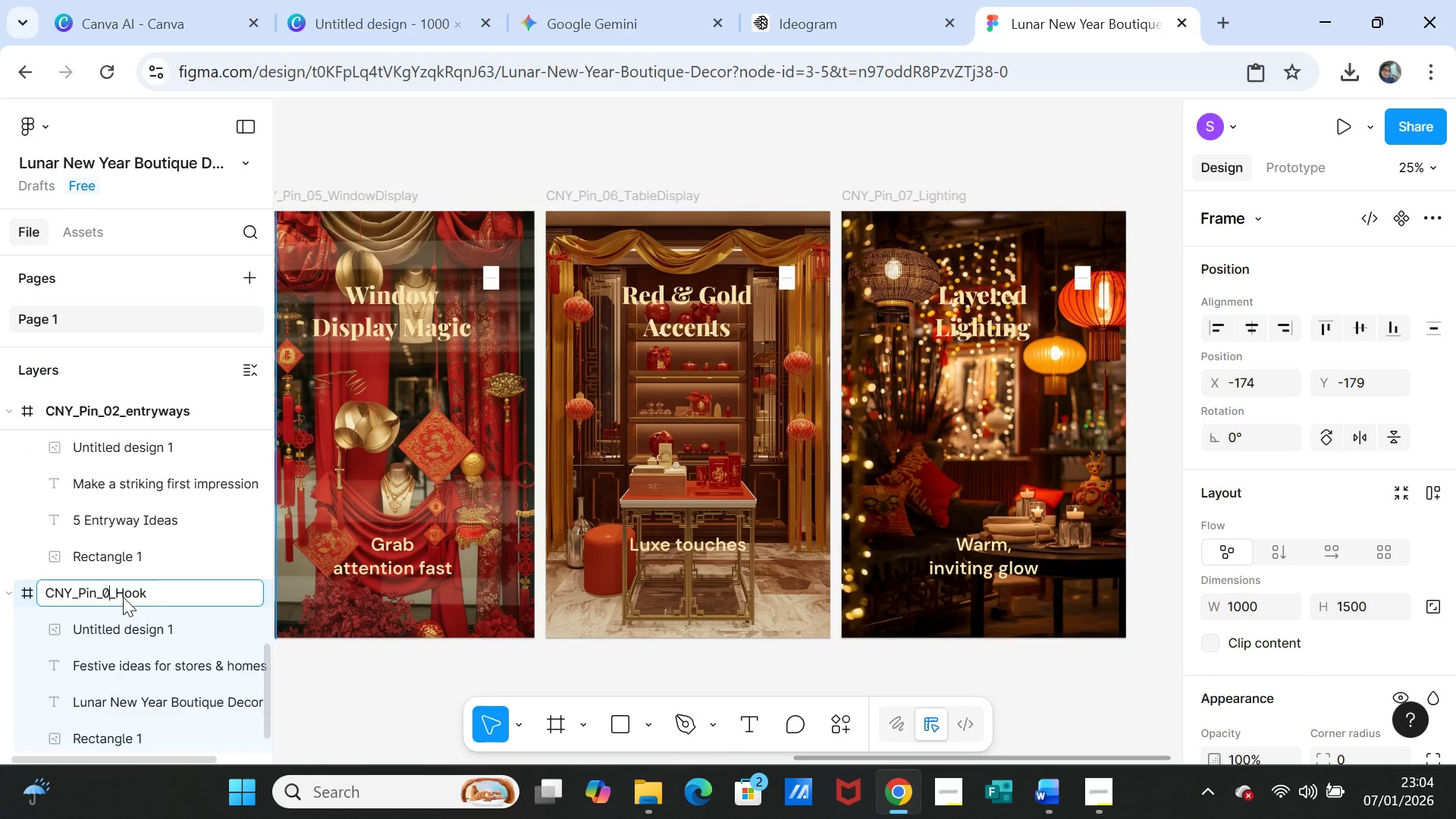 
key(Backspace)
 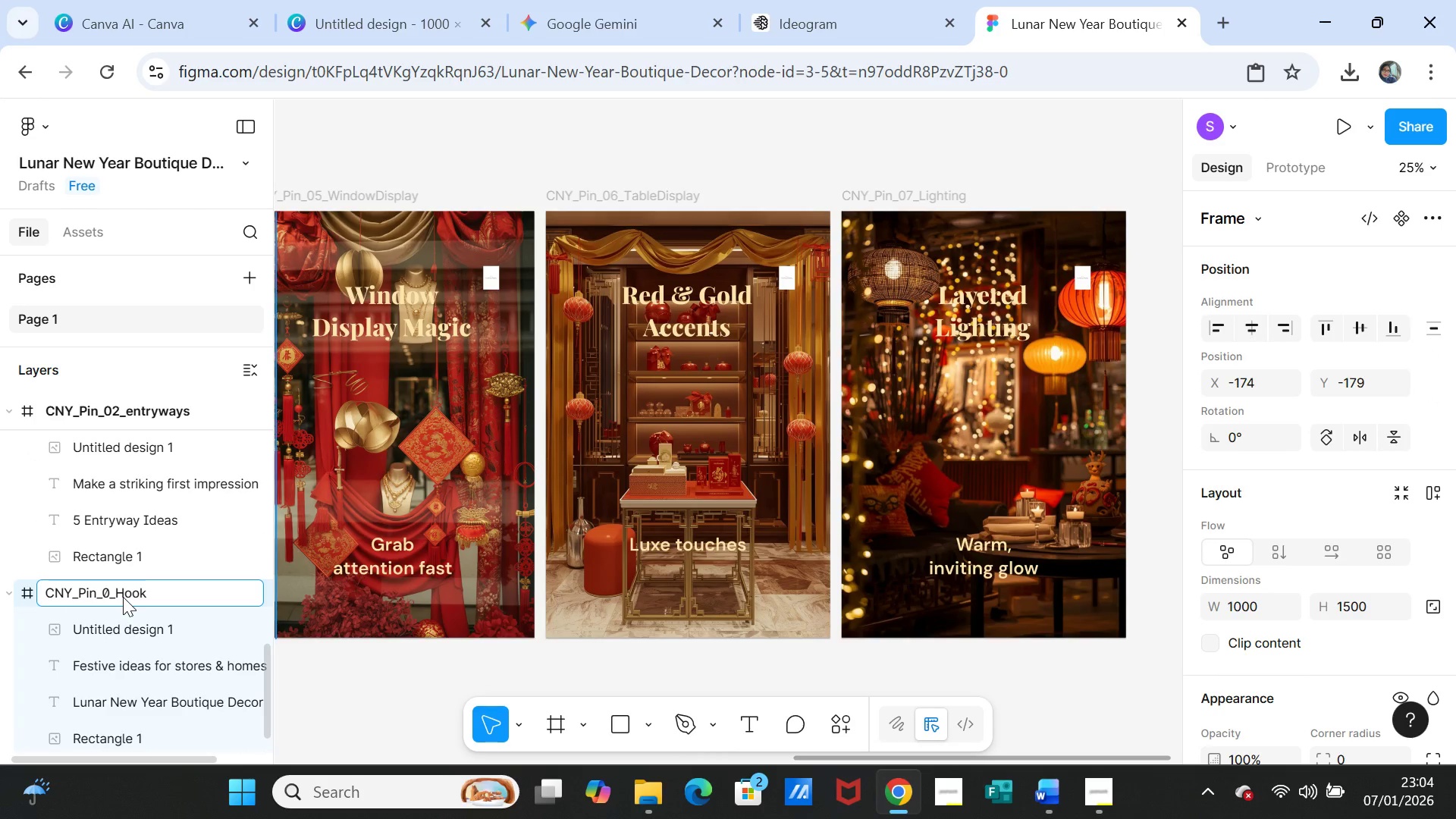 
key(1)
 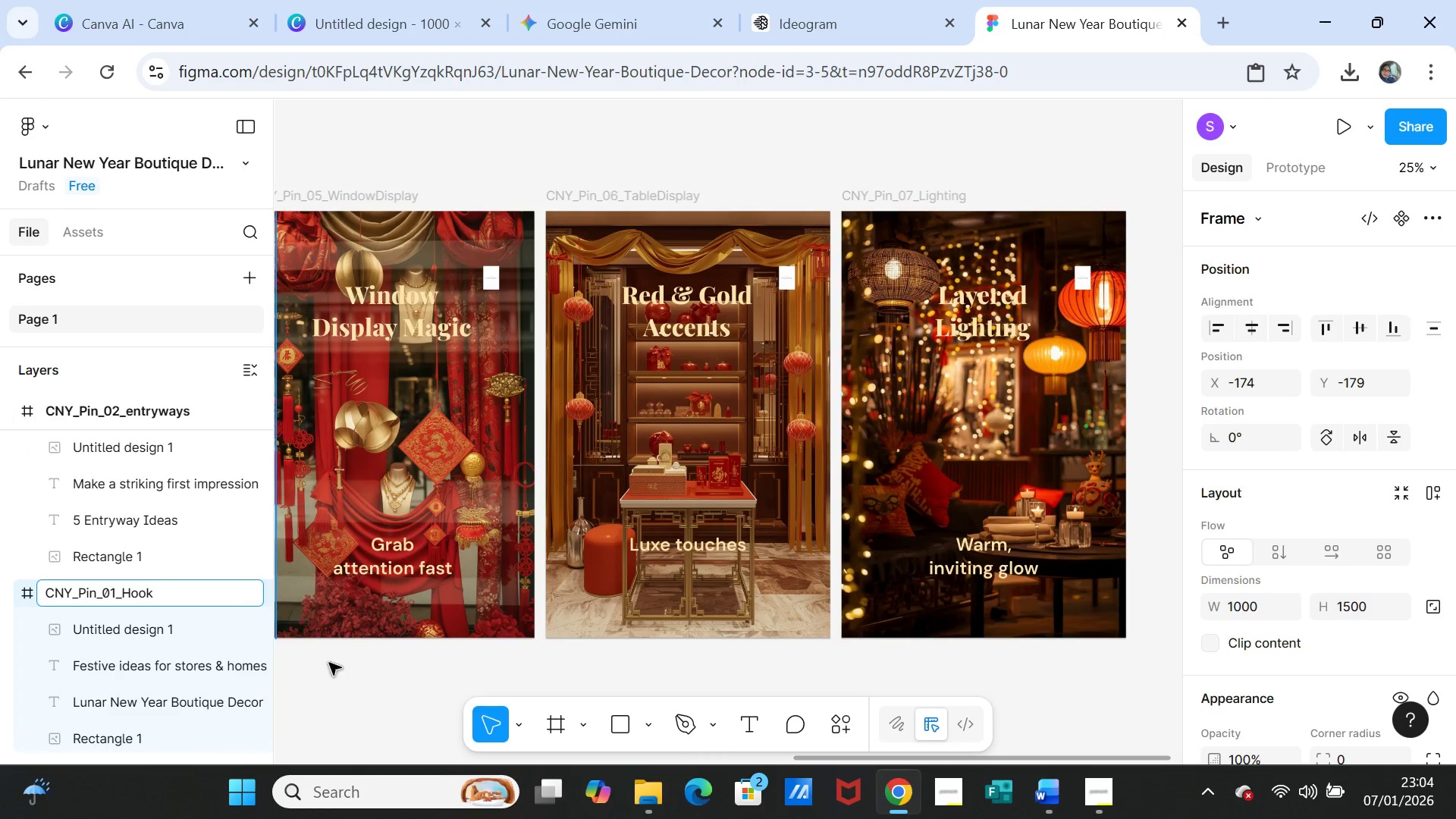 
left_click([376, 704])
 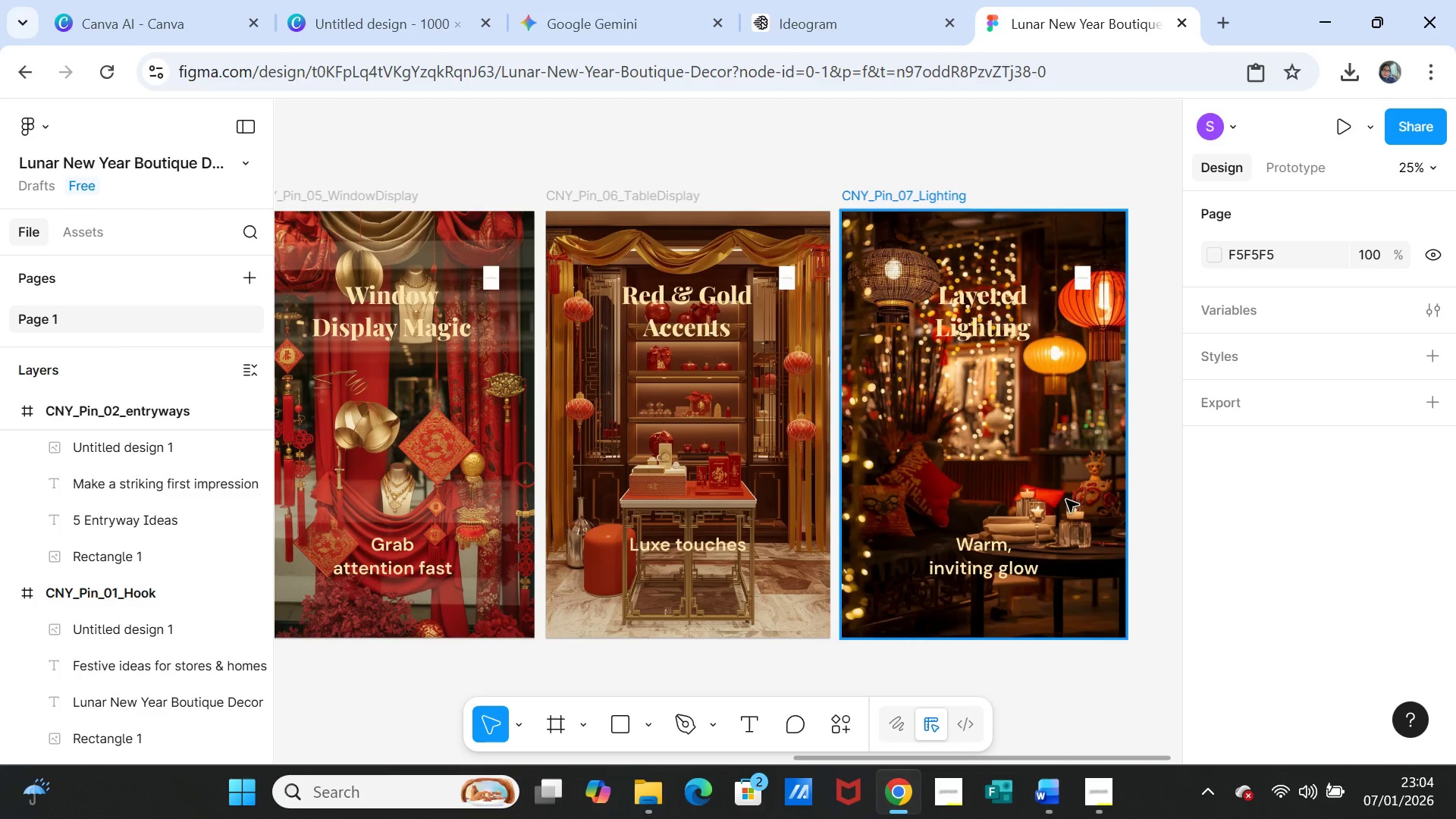 
scroll: coordinate [187, 566], scroll_direction: up, amount: 23.0
 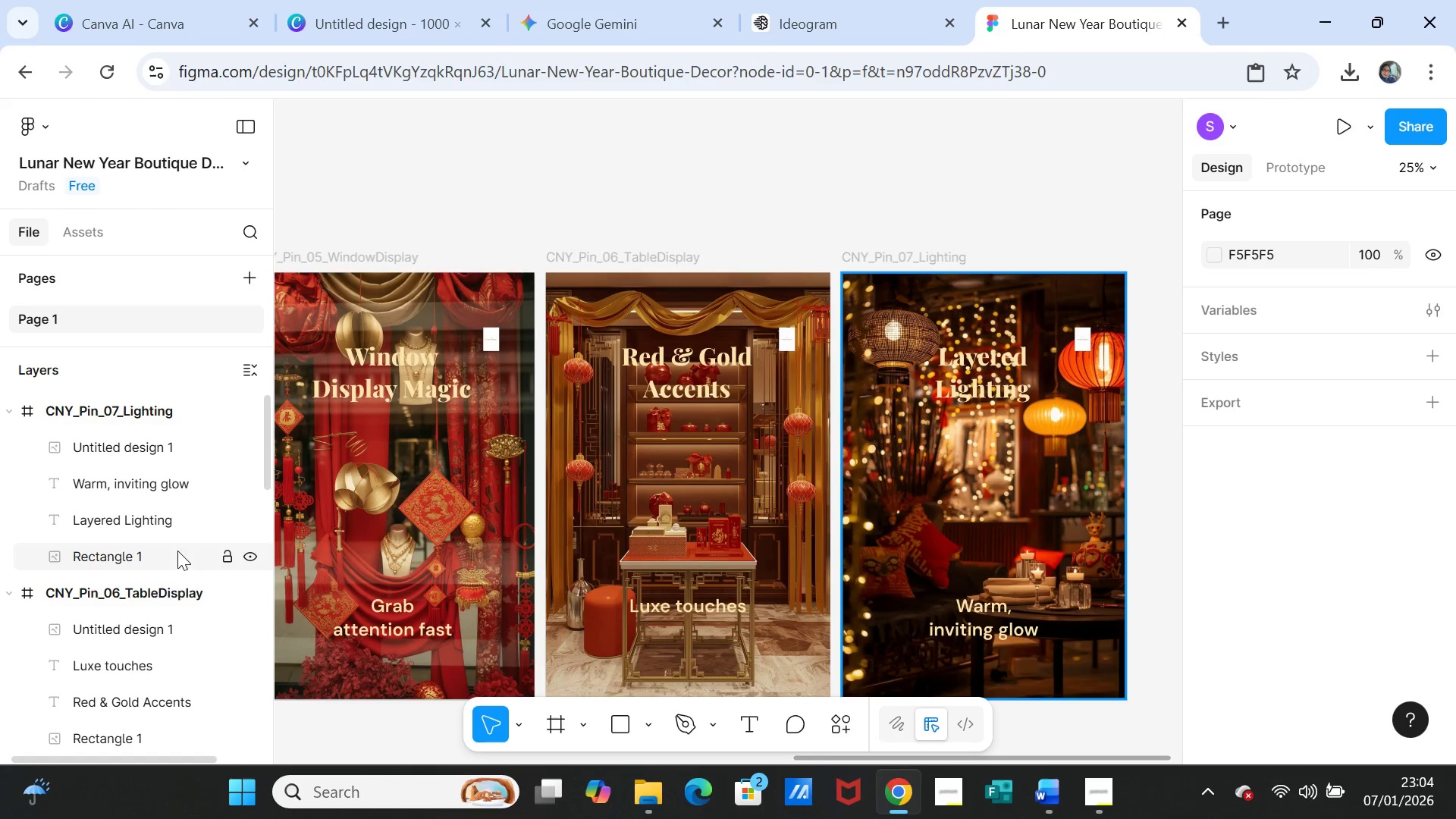 
left_click([110, 410])
 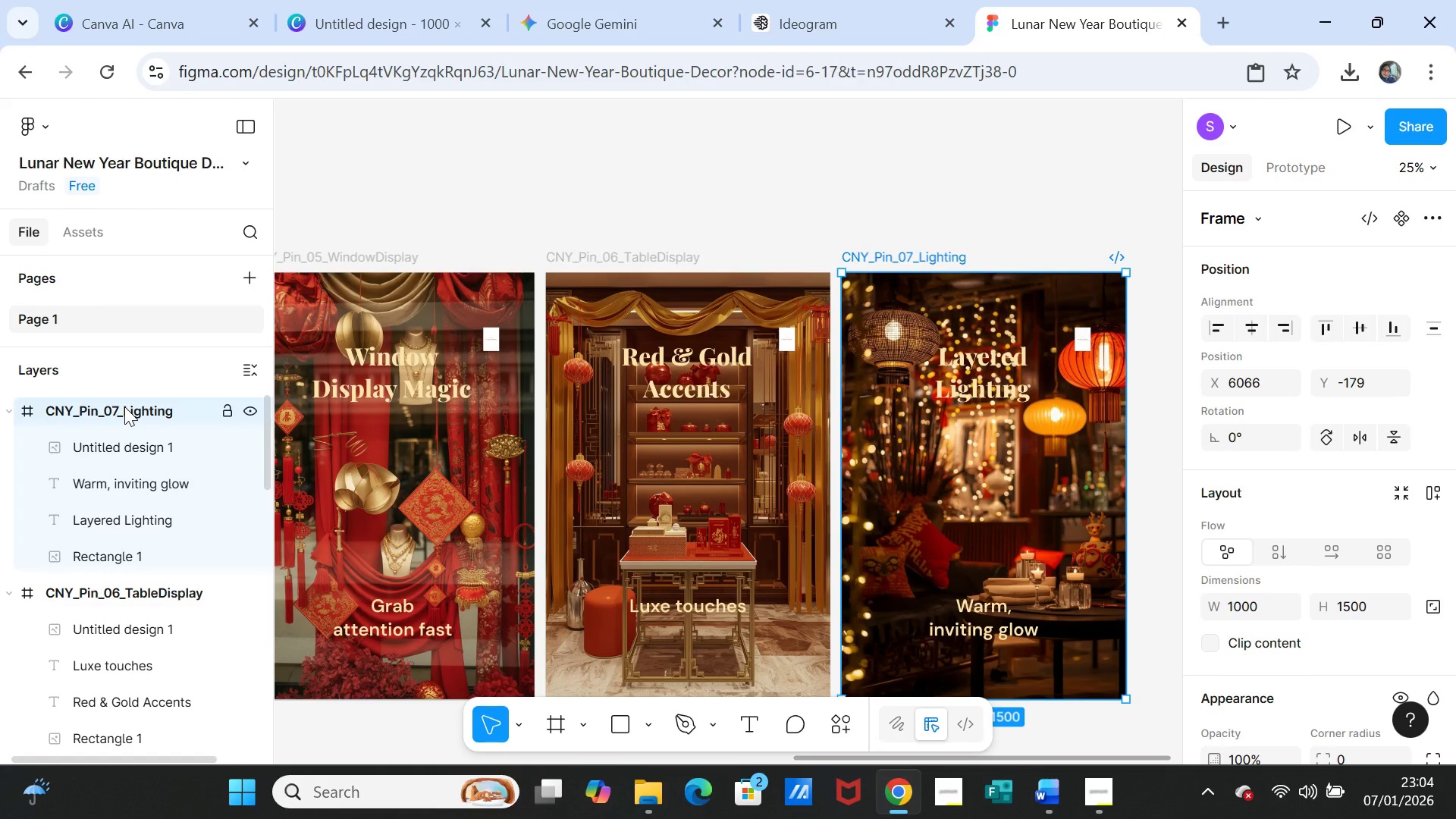 
key(Control+D)
 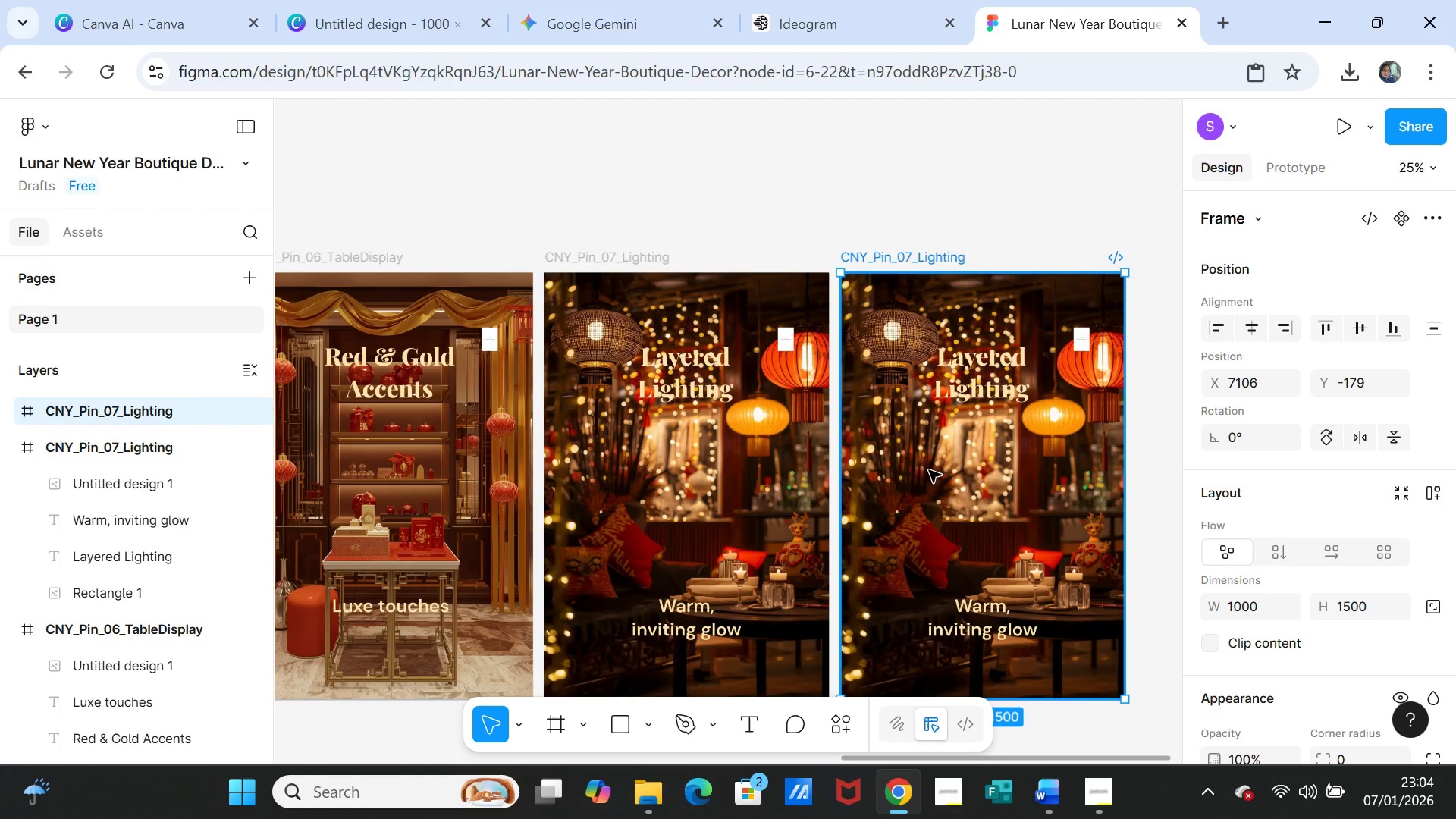 
left_click([948, 475])
 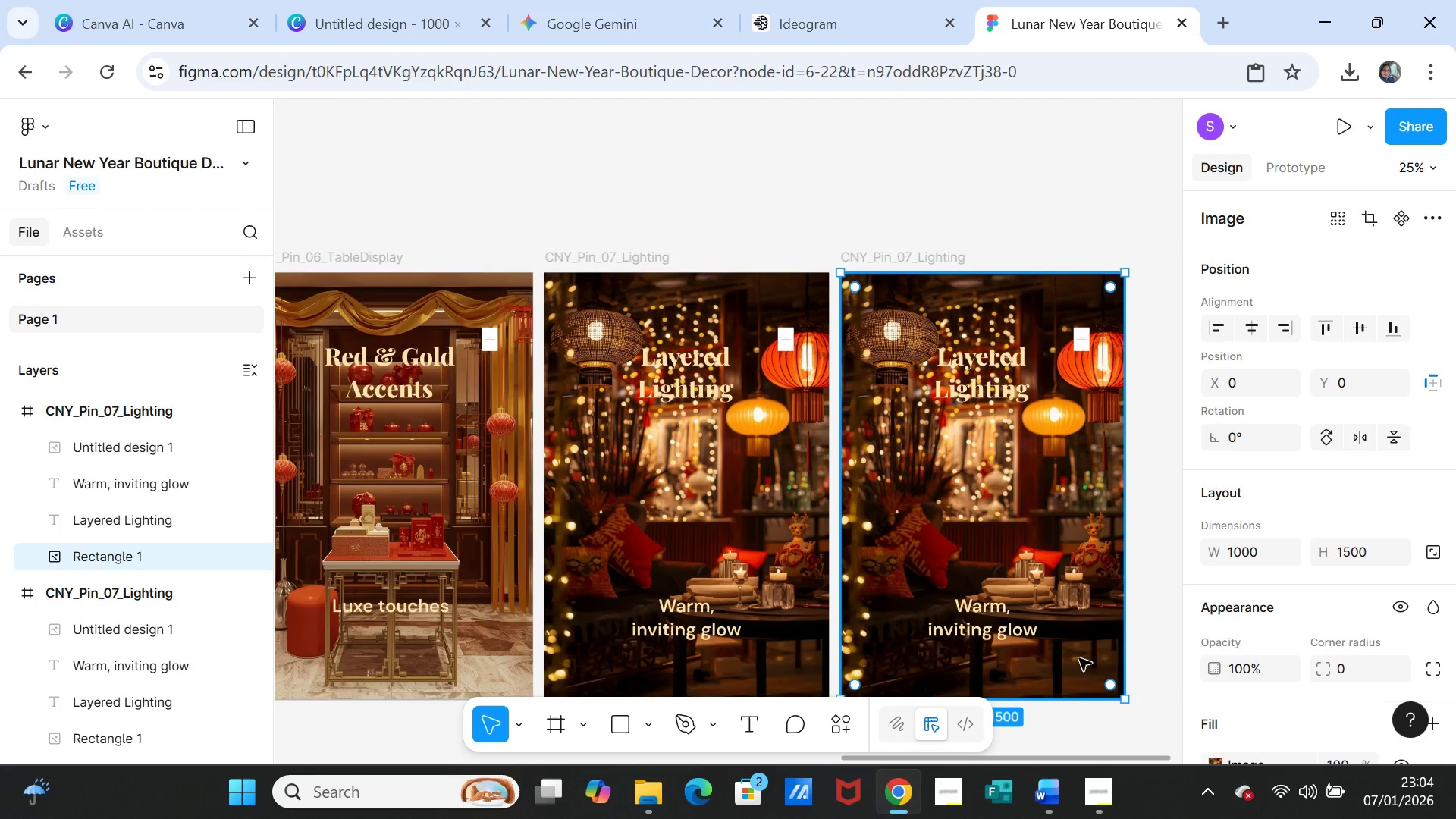 
left_click([1049, 795])
 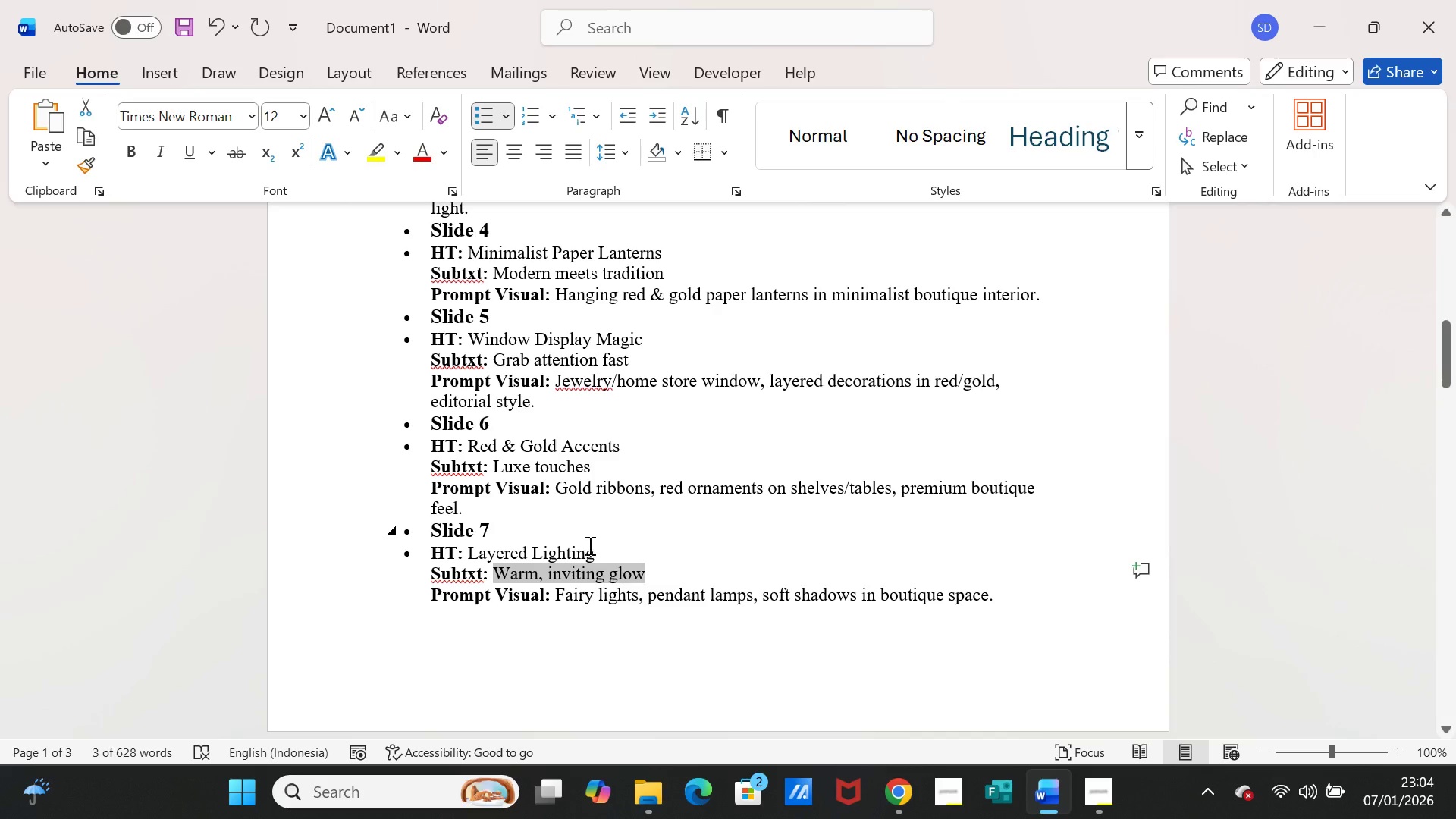 
scroll: coordinate [583, 559], scroll_direction: down, amount: 8.0
 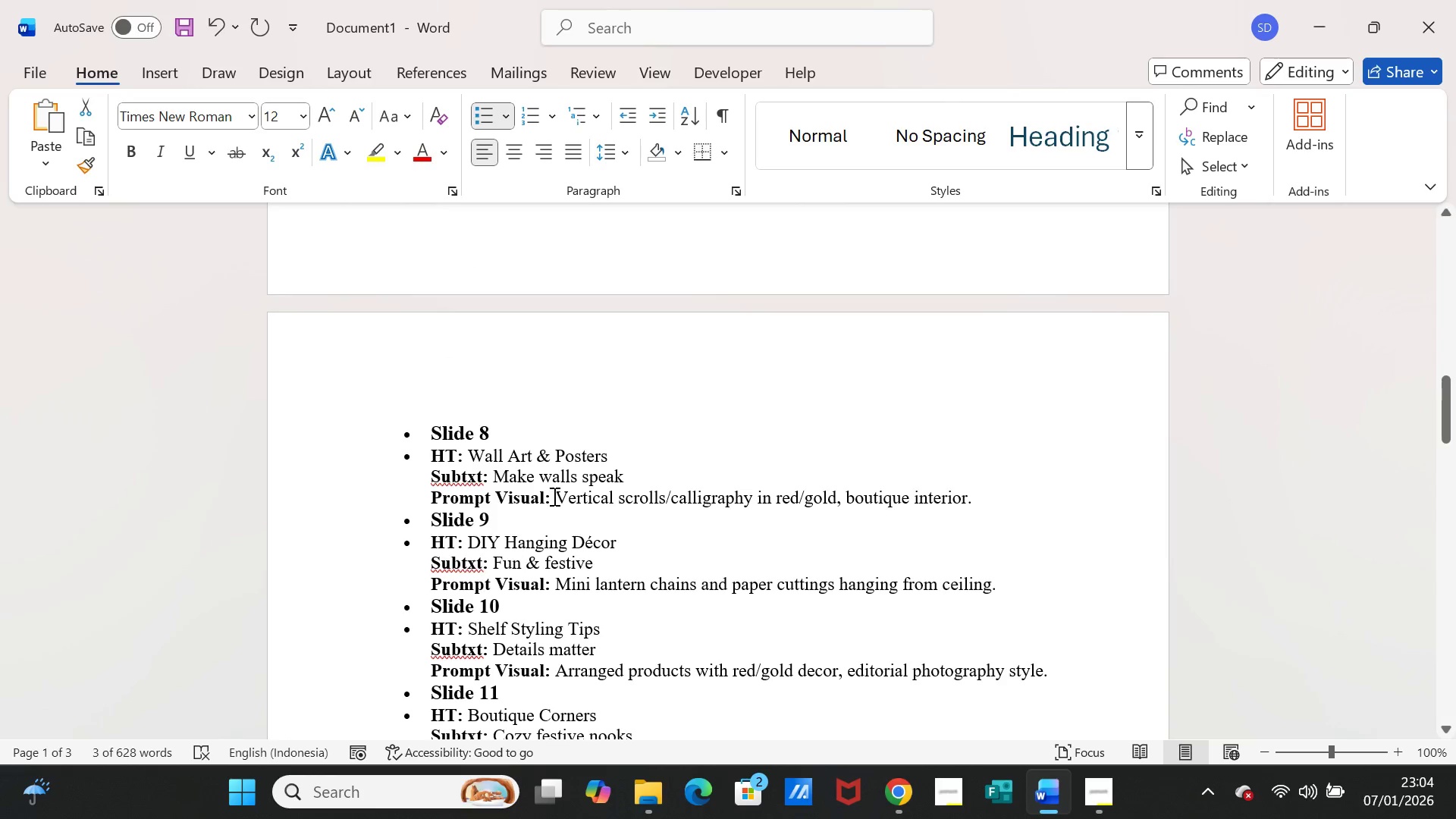 
left_click_drag(start_coordinate=[556, 494], to_coordinate=[974, 497])
 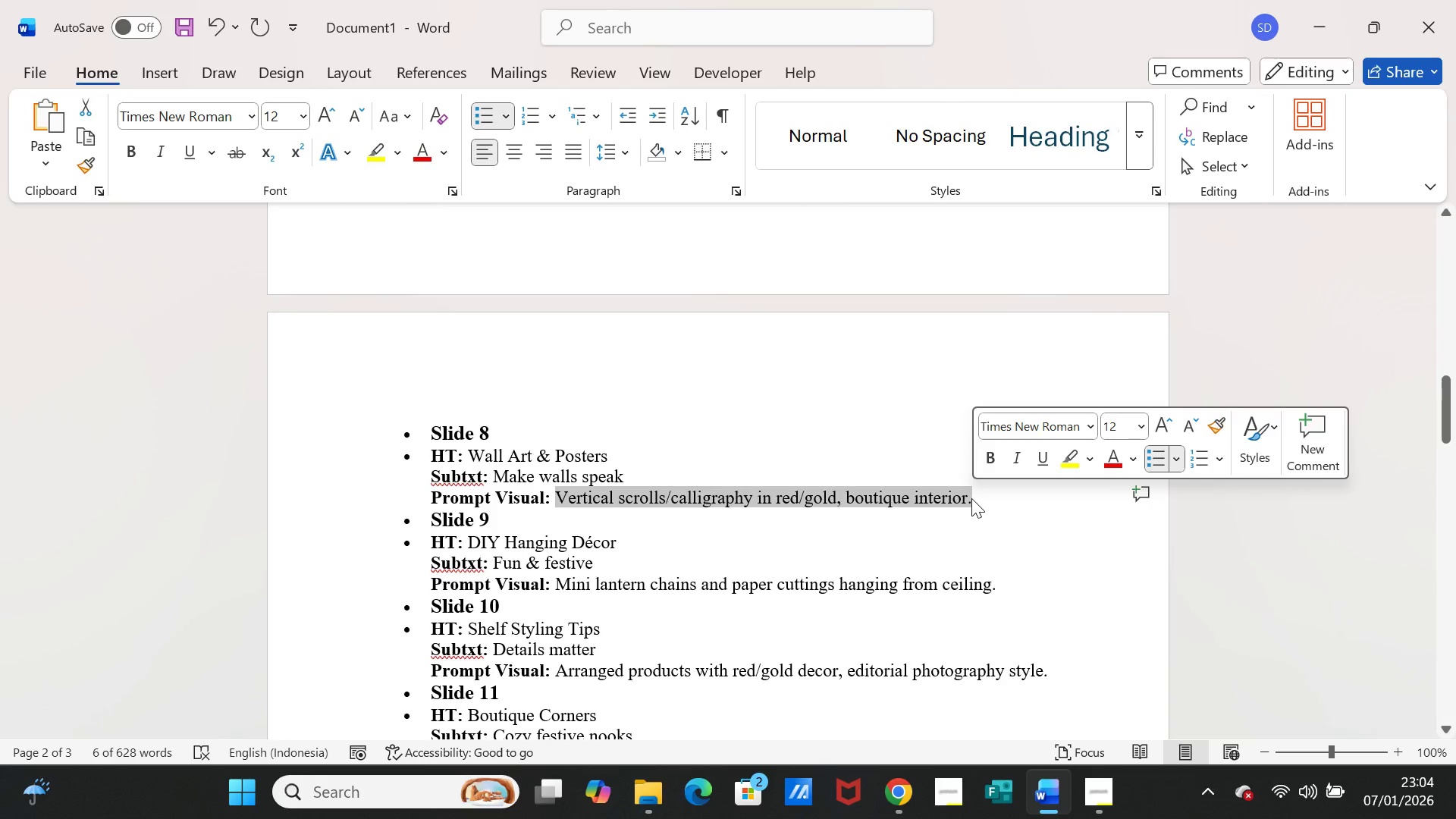 
key(Control+C)
 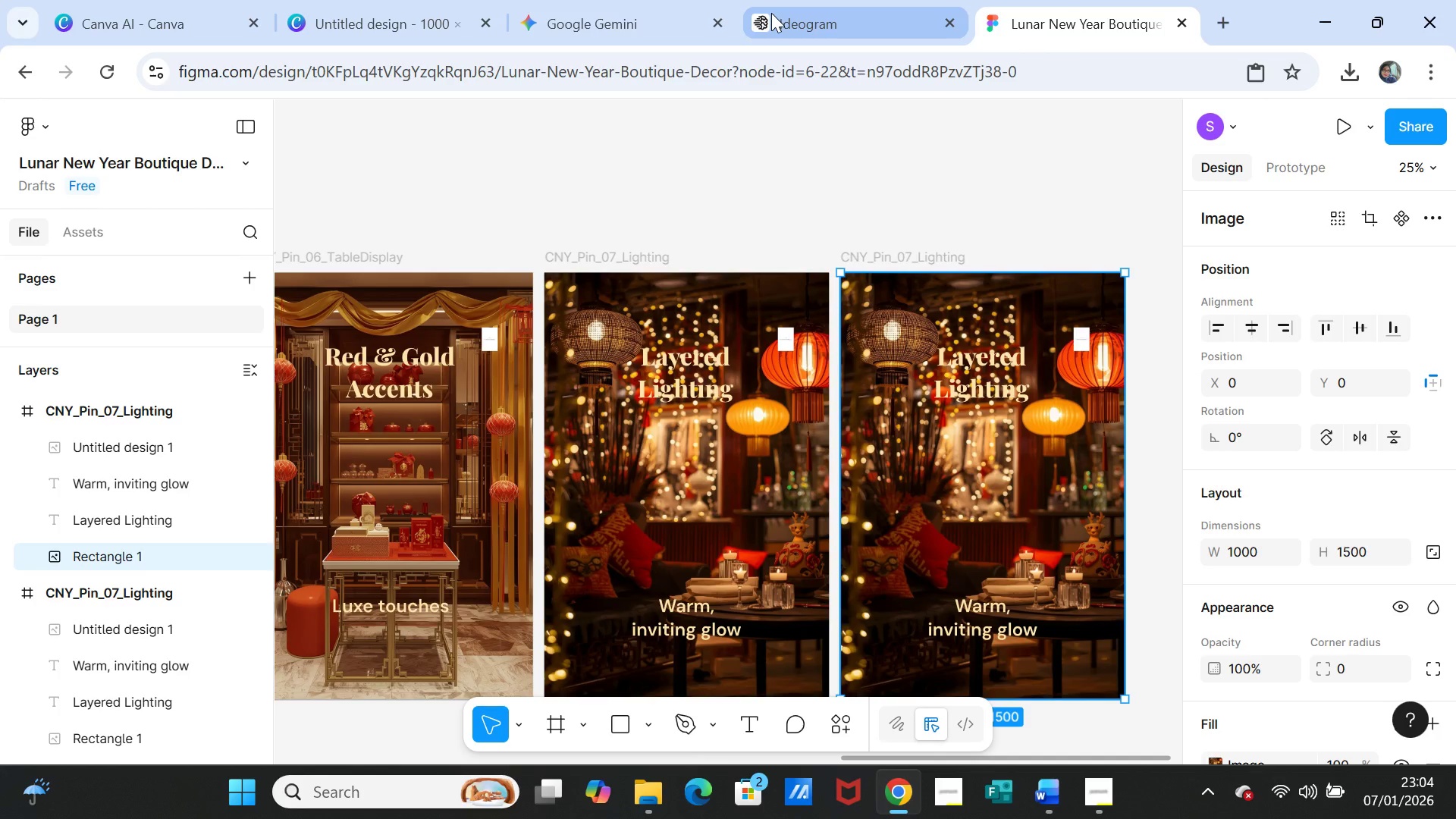 
left_click([171, 17])
 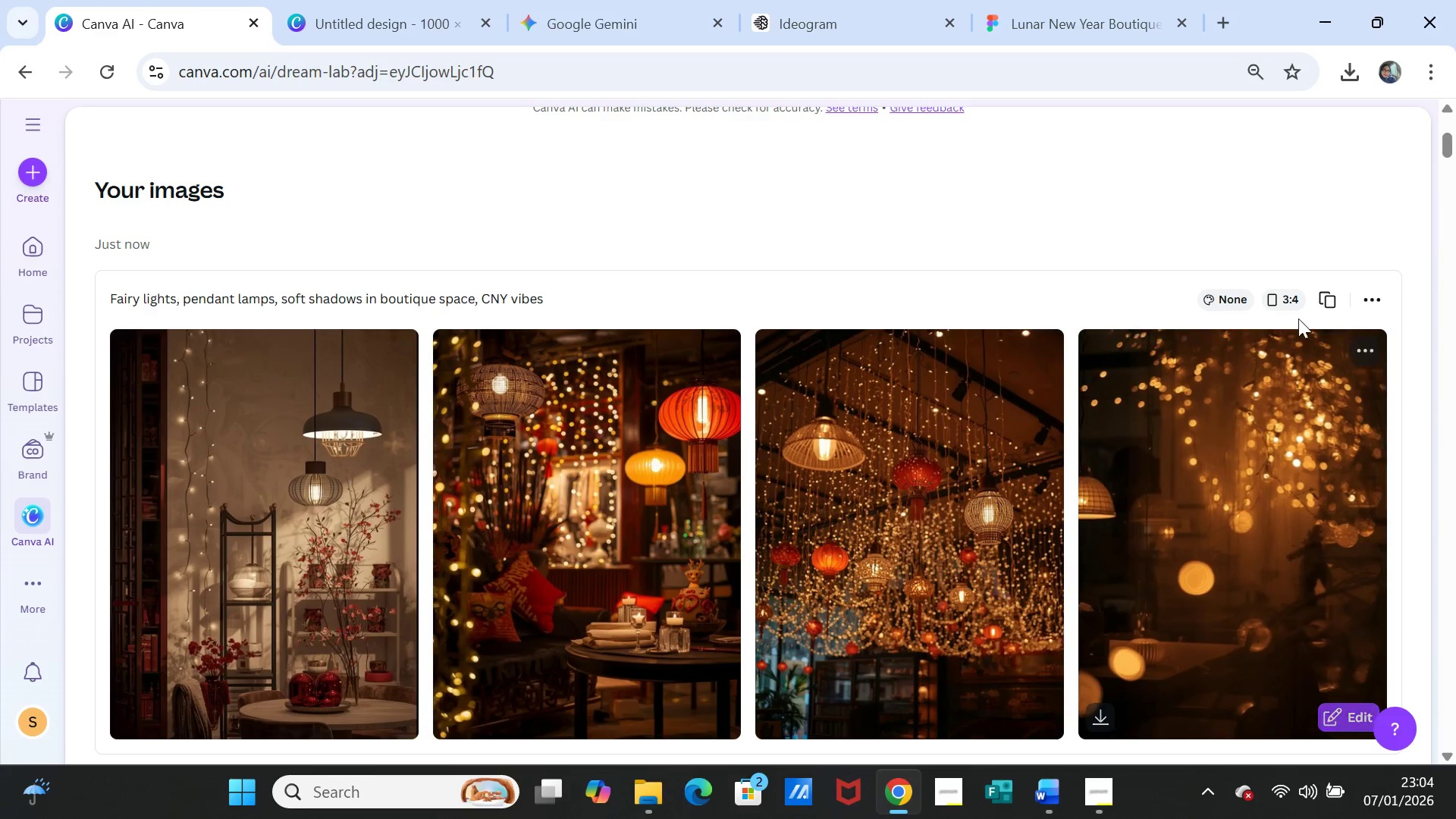 
left_click([1323, 294])
 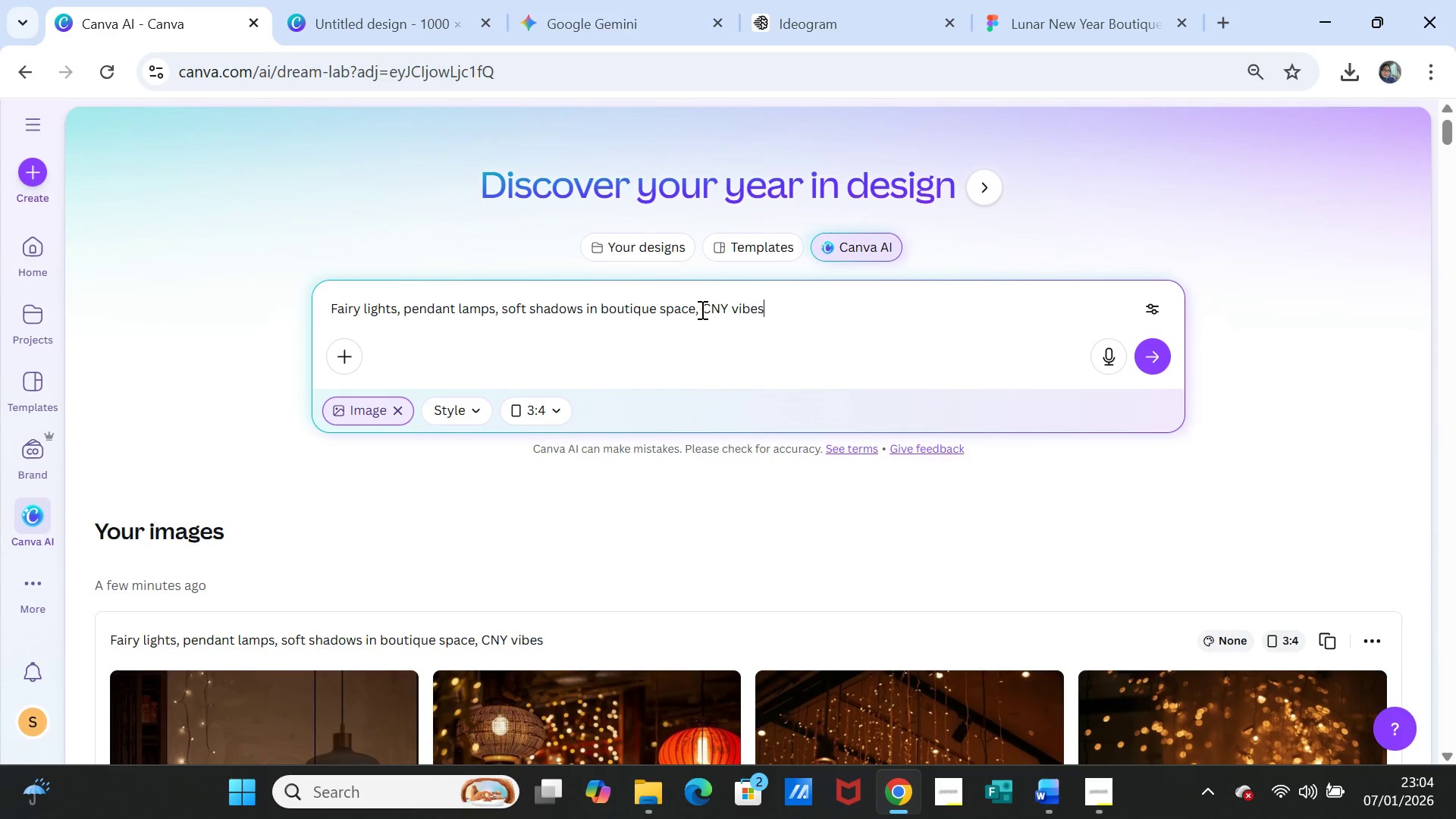 
left_click_drag(start_coordinate=[695, 309], to_coordinate=[329, 314])
 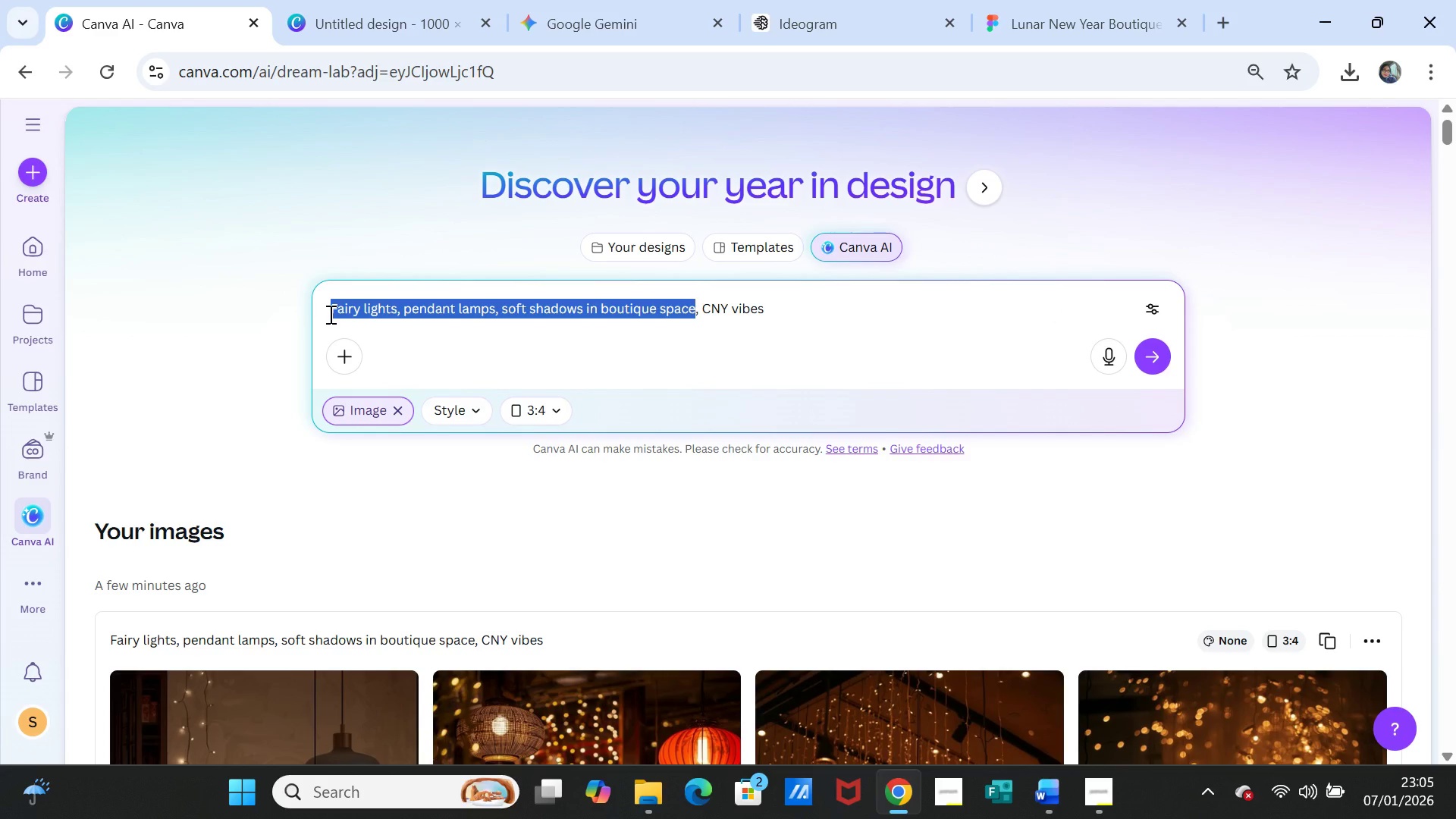 
key(Control+V)
 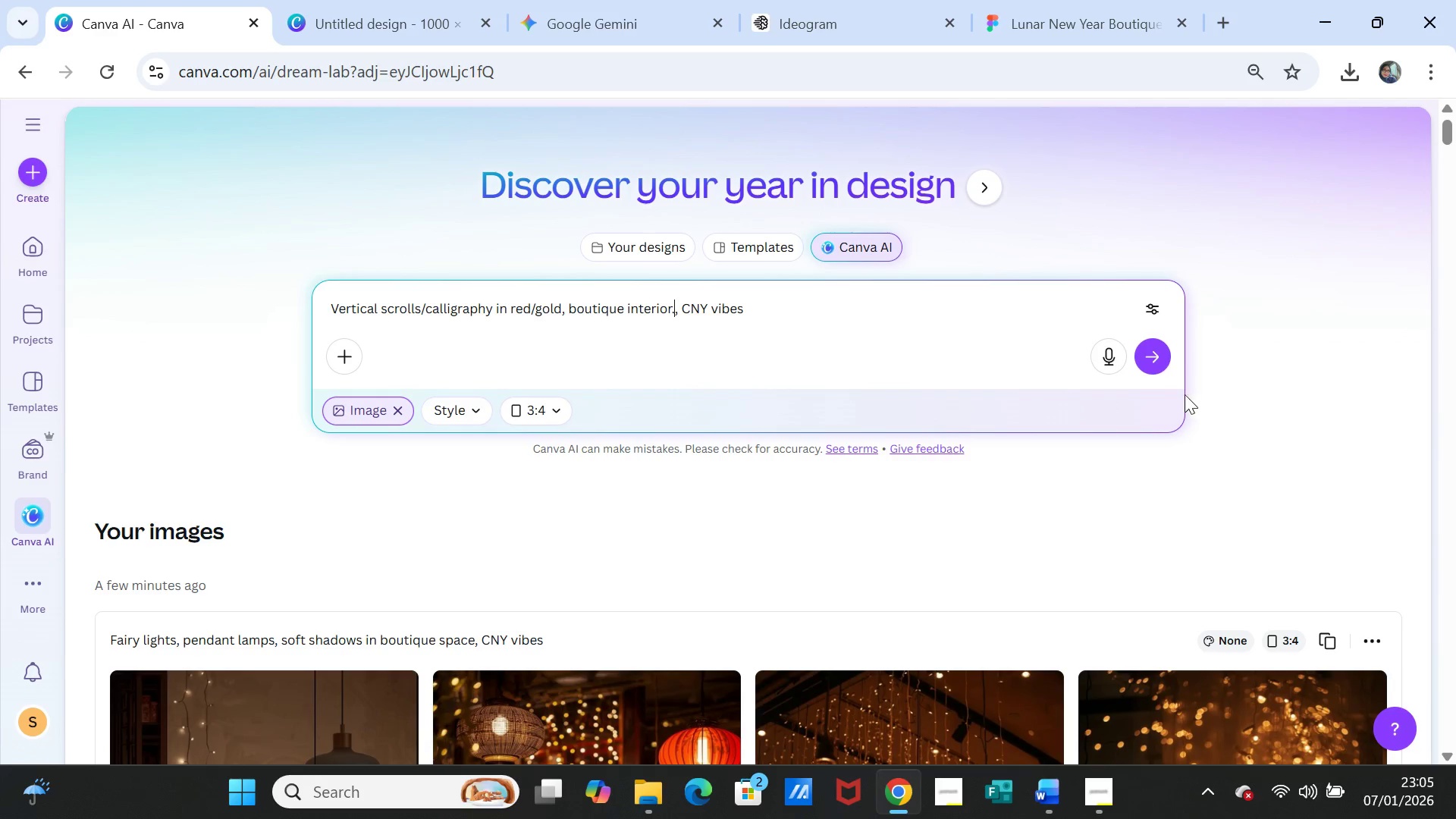 
left_click([1152, 362])
 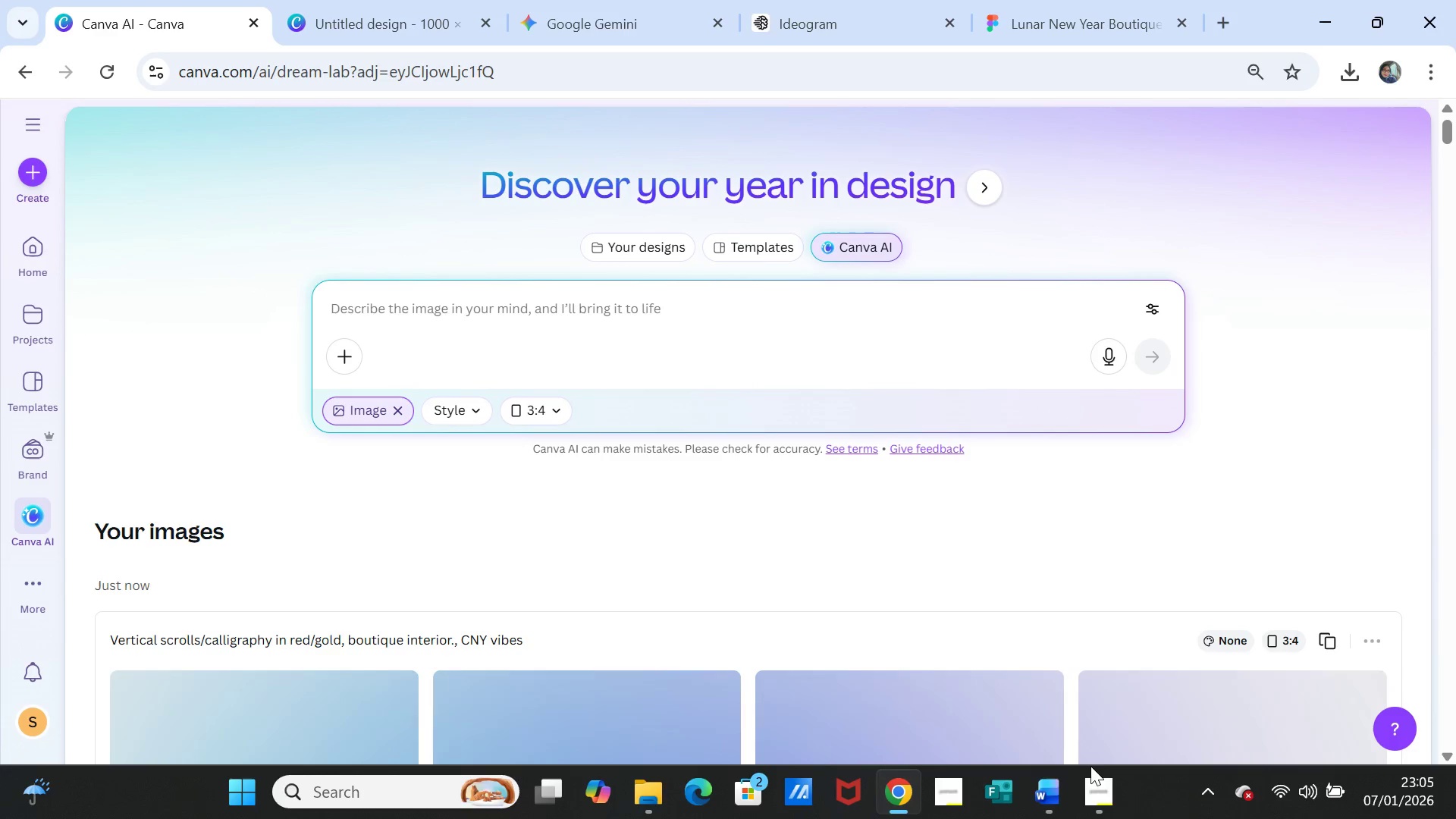 
left_click([1043, 792])
 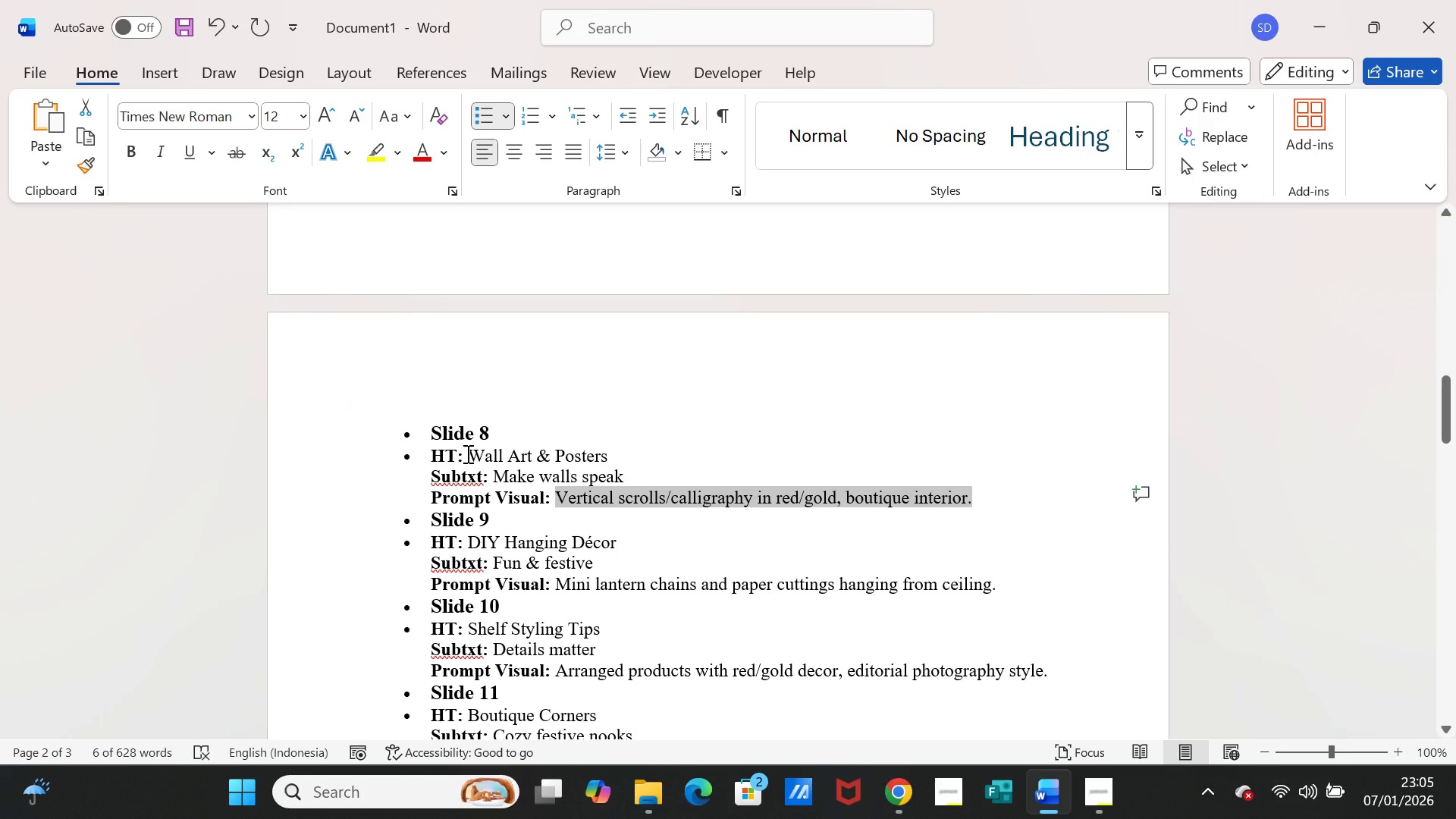 
left_click_drag(start_coordinate=[467, 453], to_coordinate=[592, 453])
 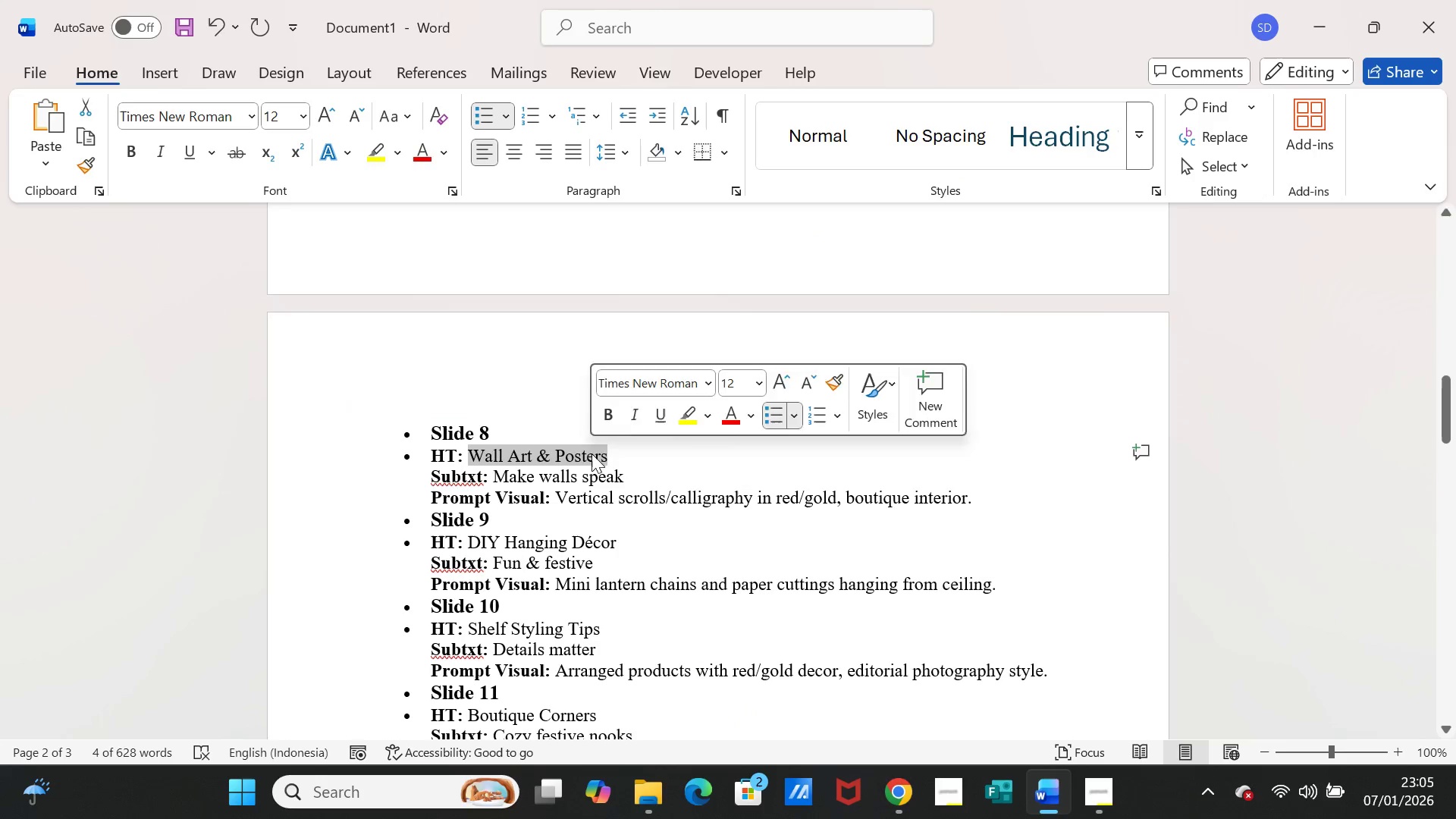 
key(Control+C)
 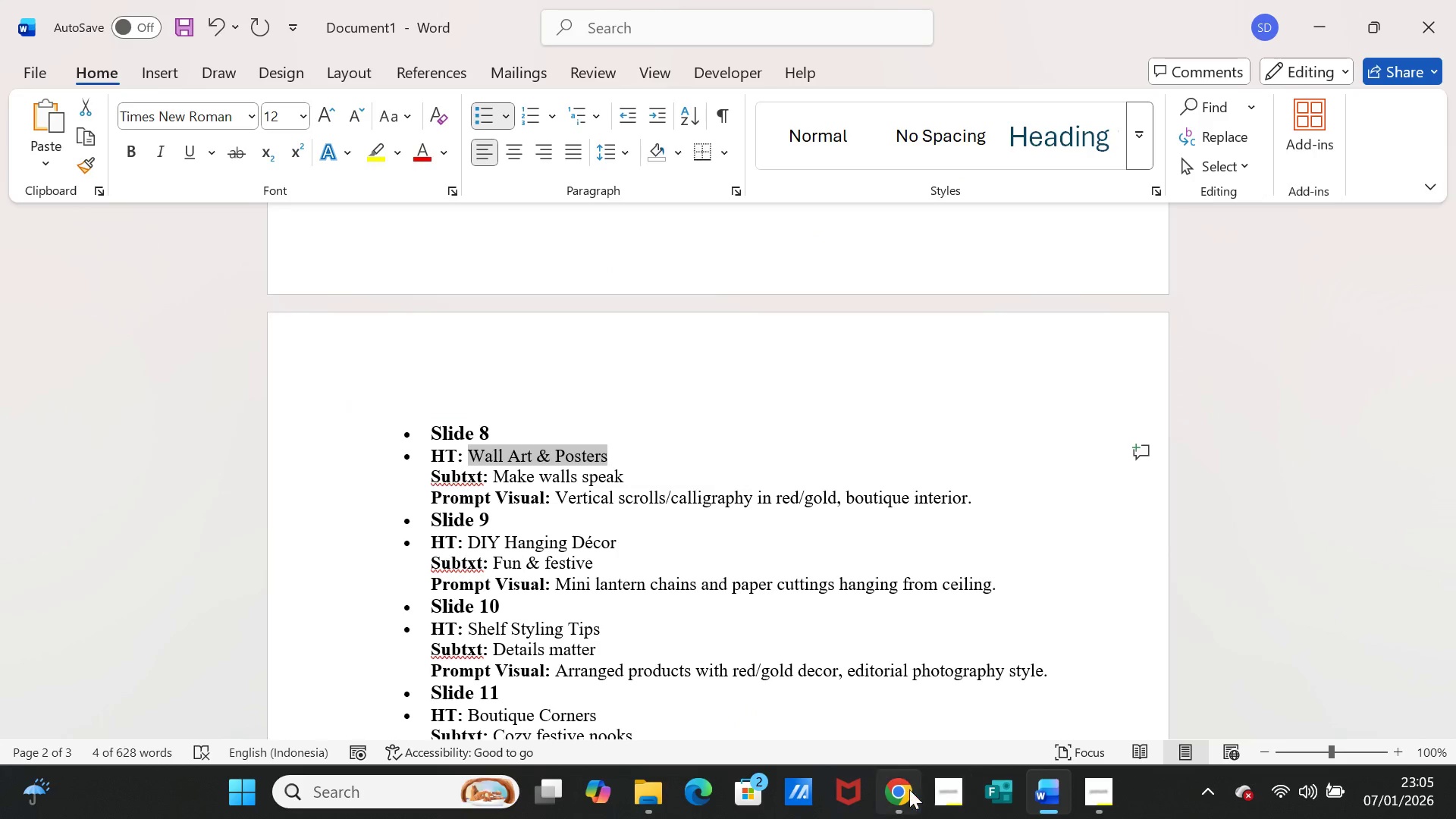 
left_click([908, 791])
 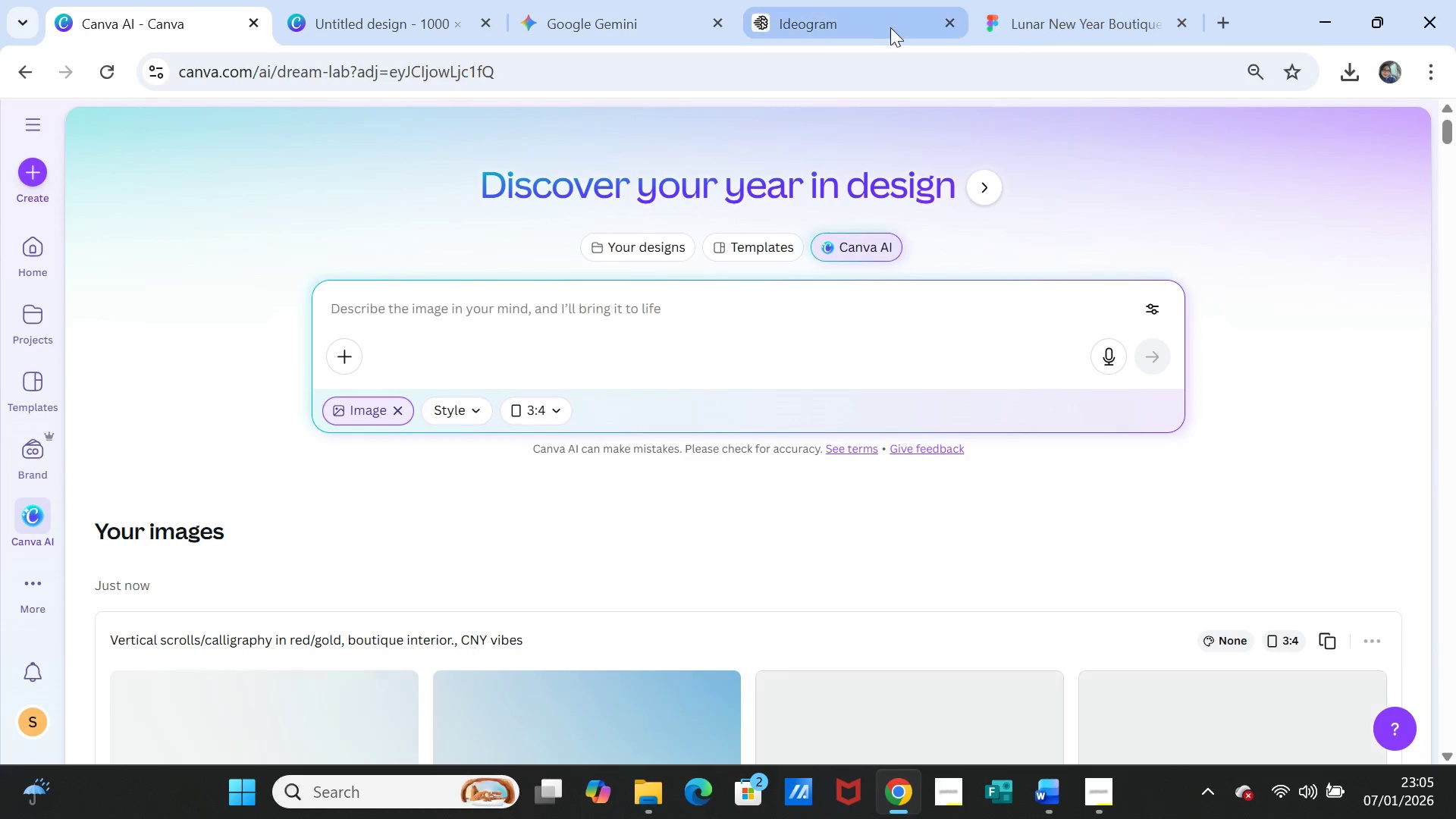 
left_click([1034, 20])
 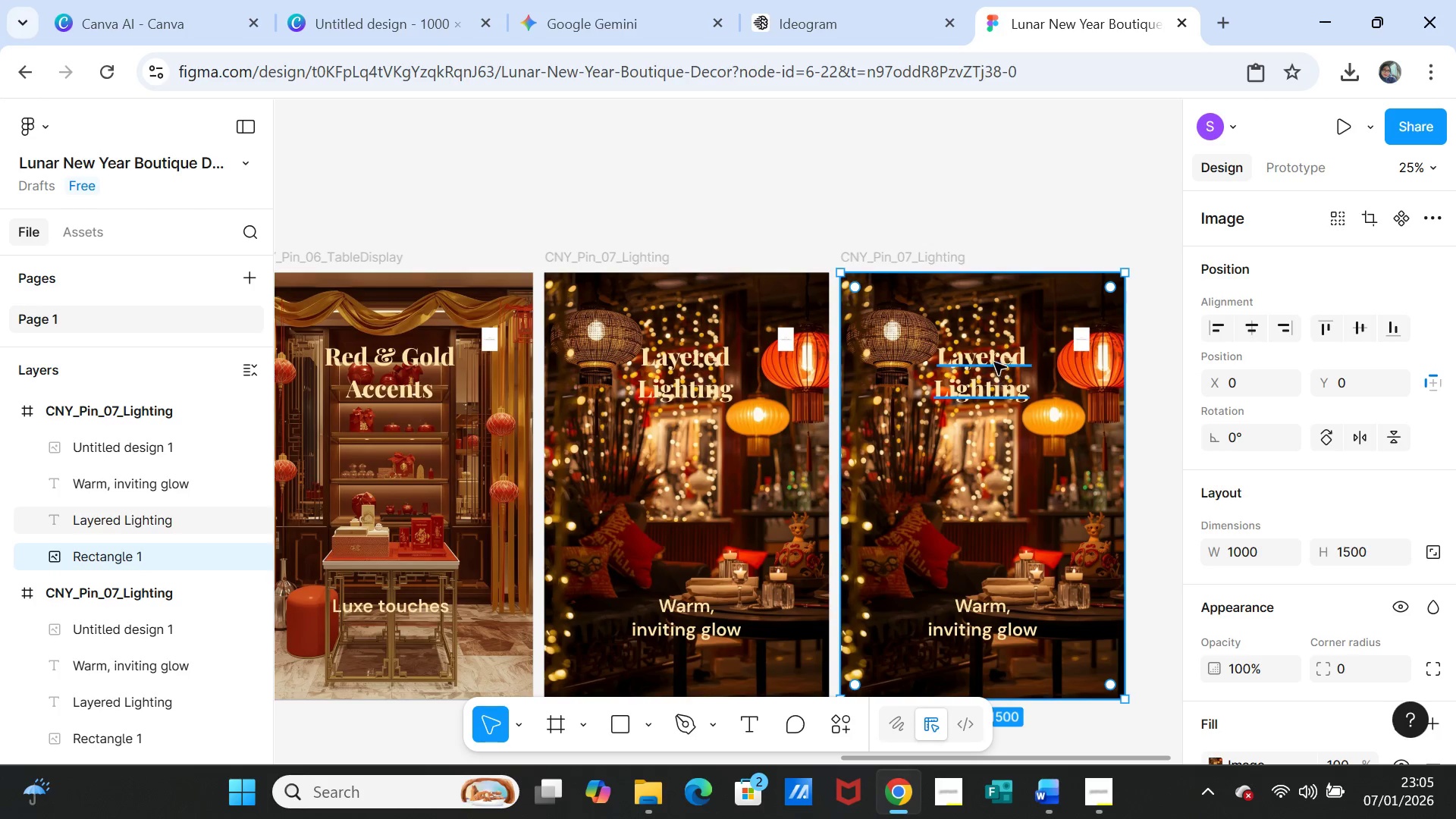 
left_click([992, 347])
 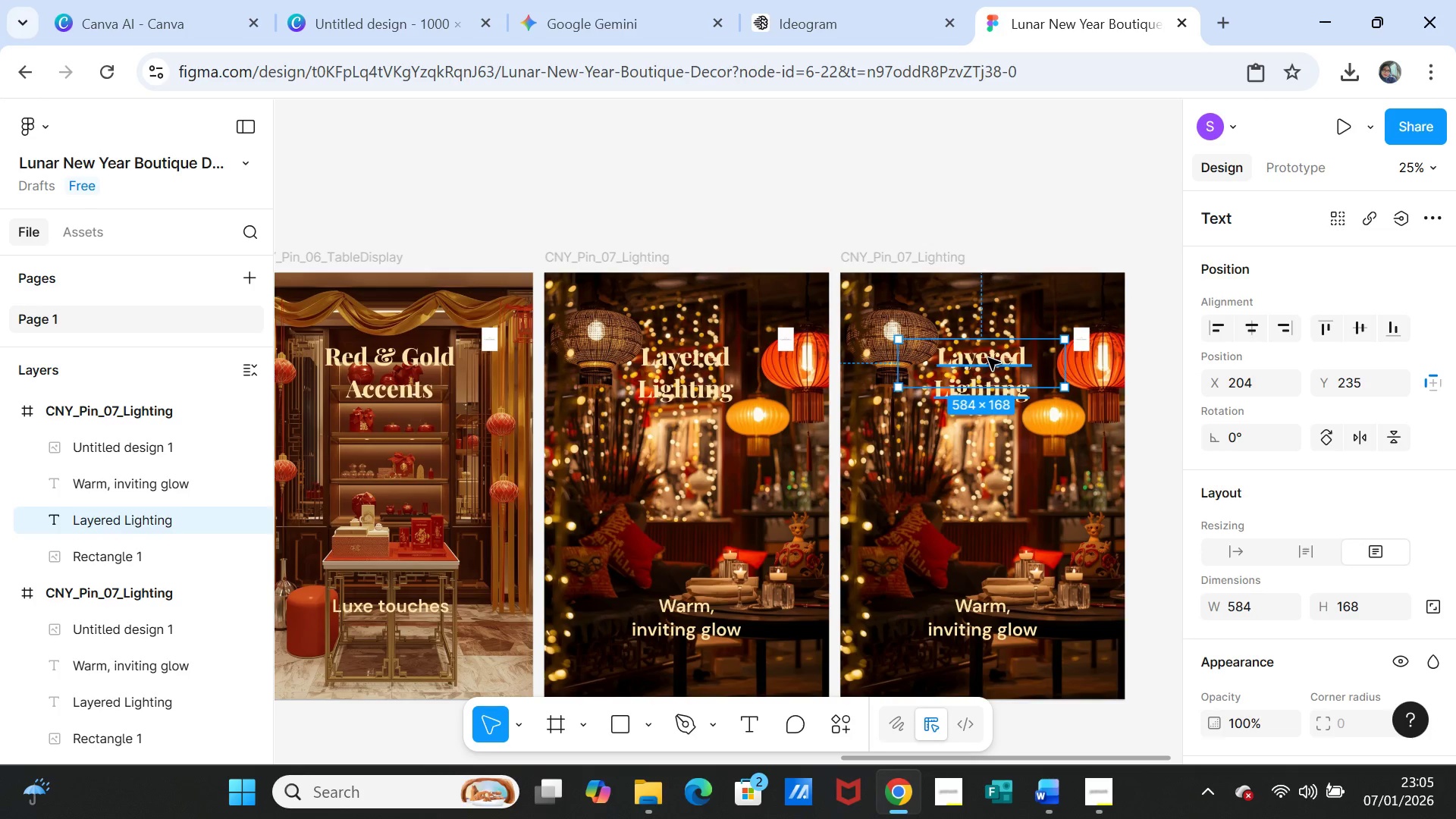 
double_click([988, 358])
 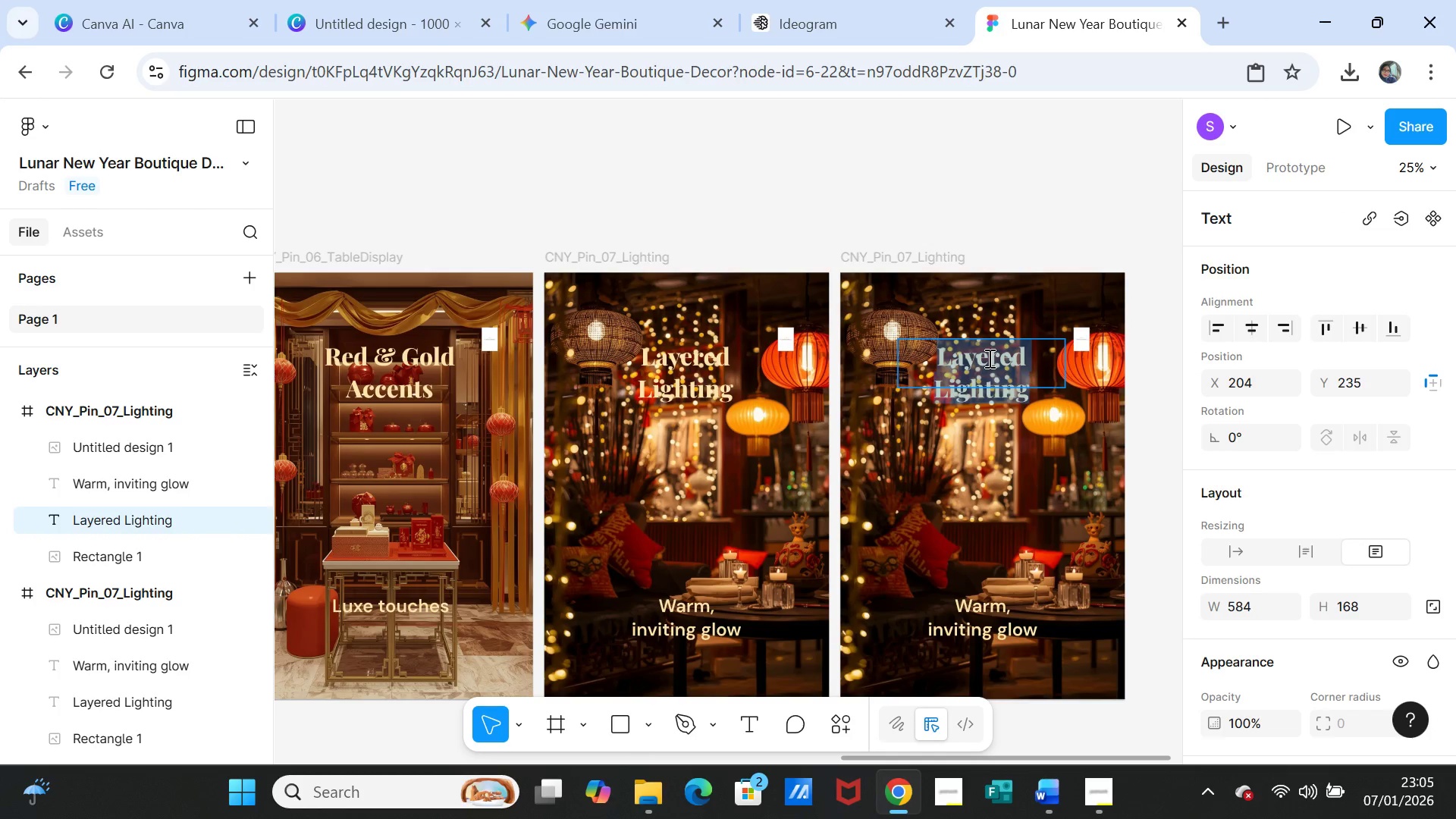 
key(Control+V)
 